 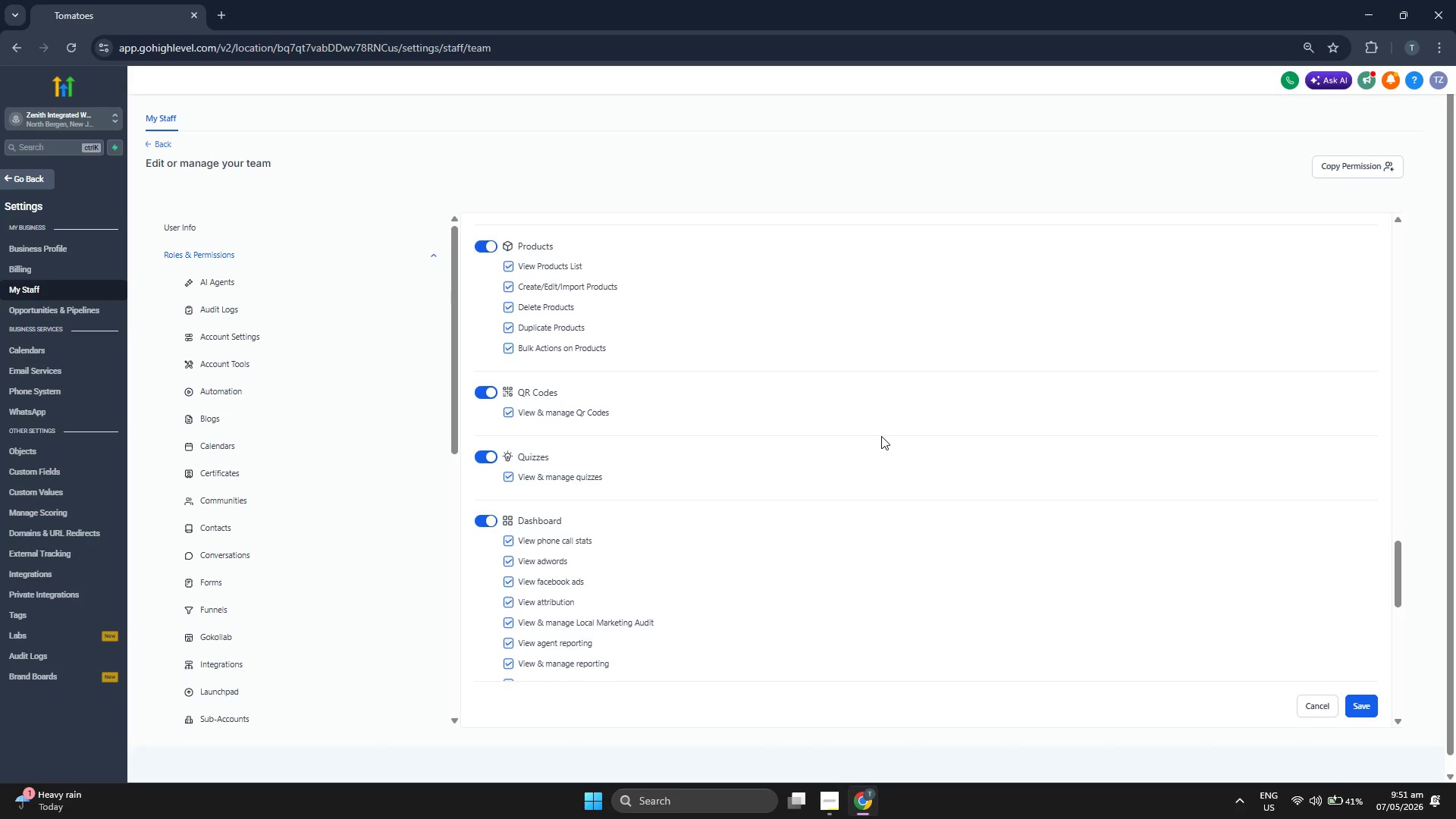 
scroll: coordinate [881, 436], scroll_direction: down, amount: 5.0
 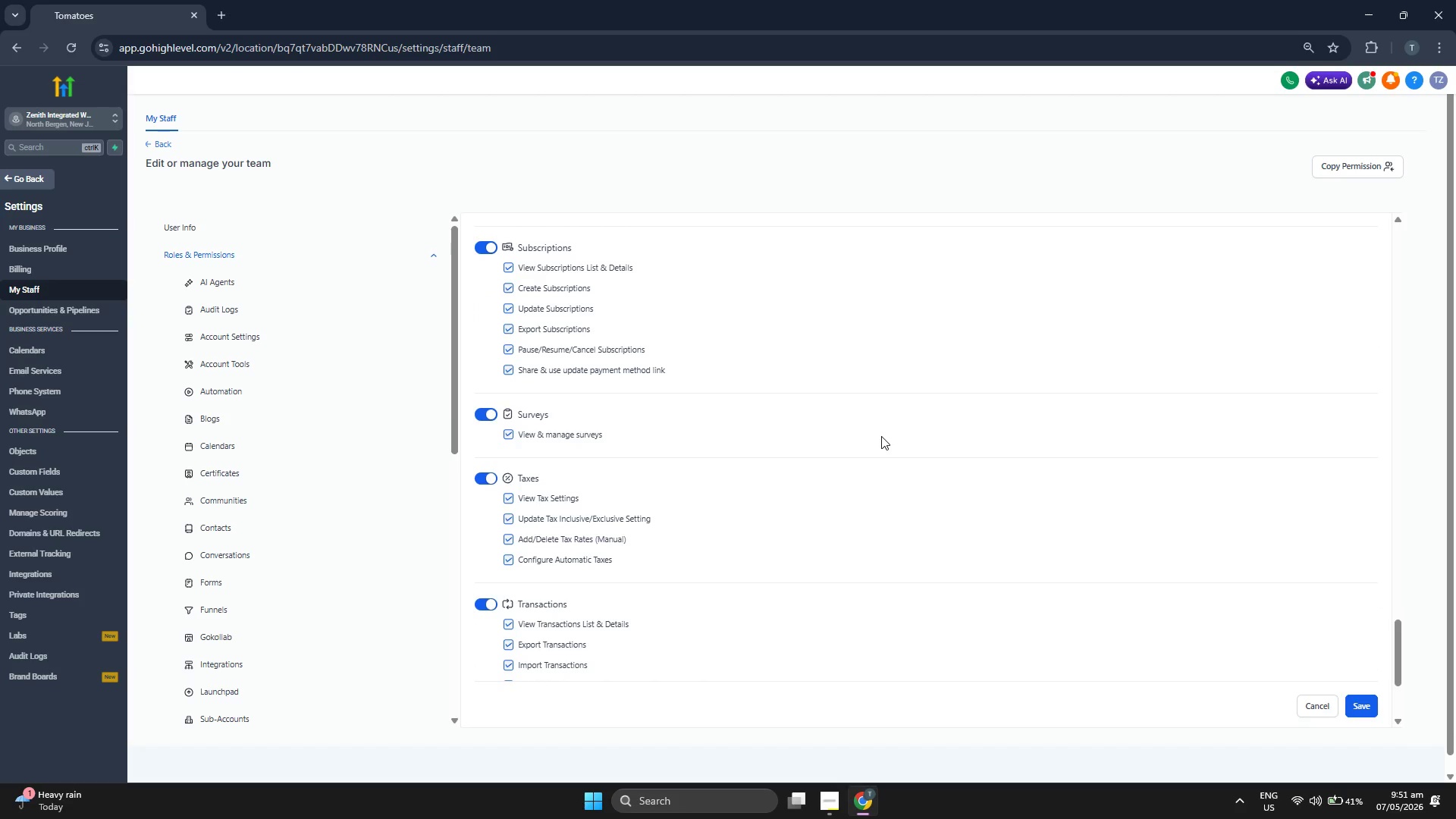 
scroll: coordinate [881, 436], scroll_direction: down, amount: 5.0
 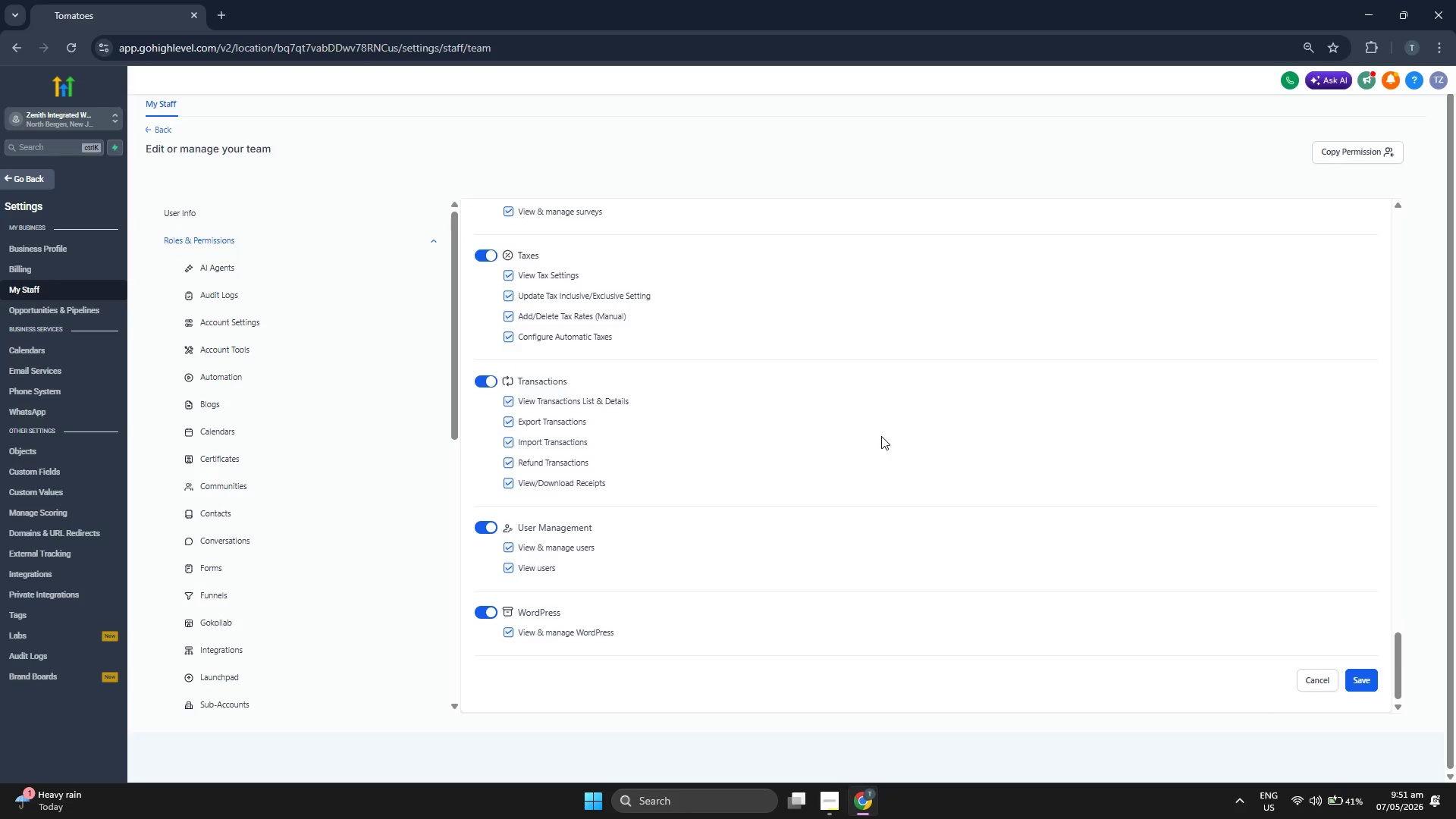 
scroll: coordinate [881, 436], scroll_direction: down, amount: 1.0
 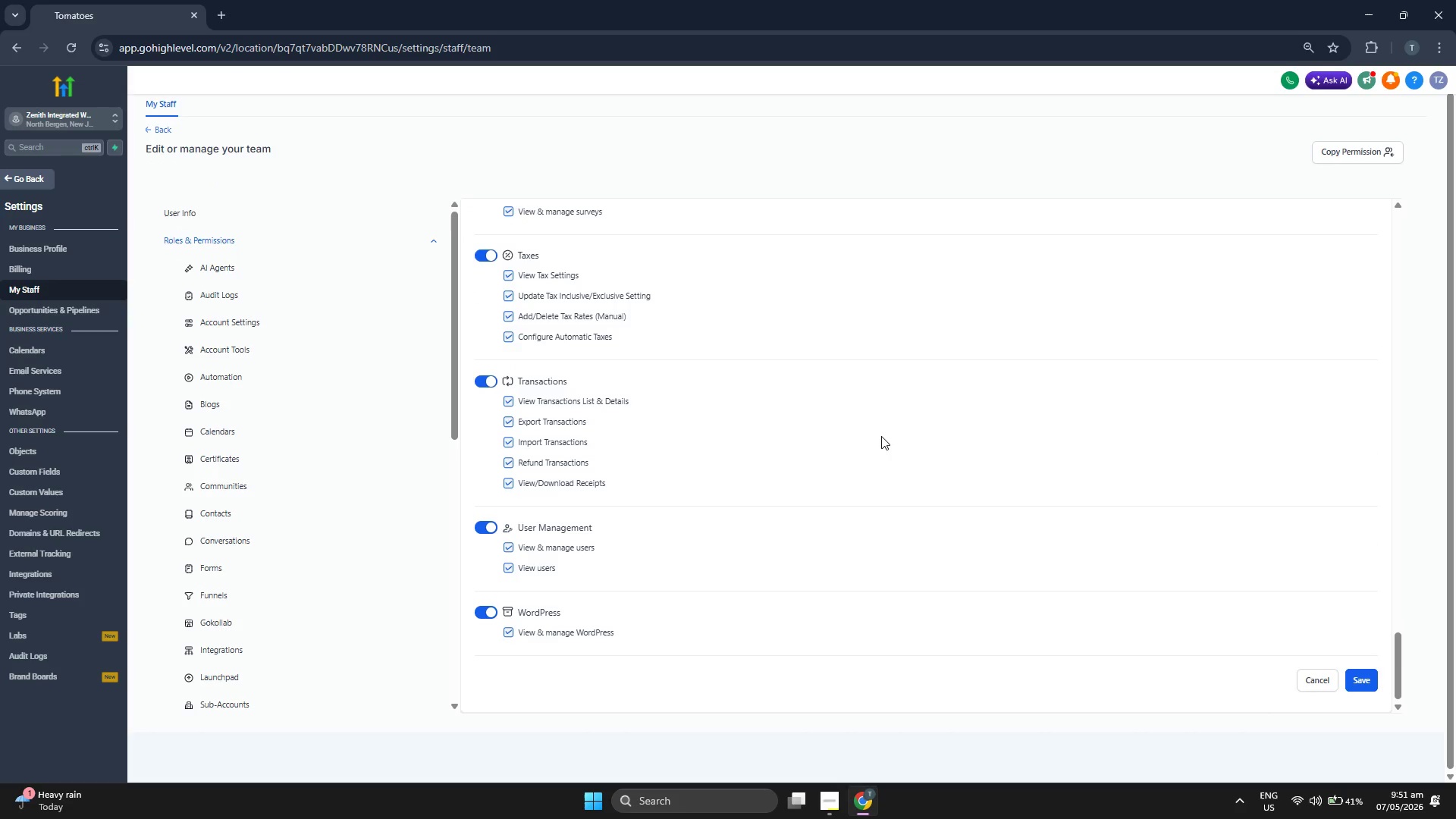 
scroll: coordinate [881, 436], scroll_direction: up, amount: 1.0
 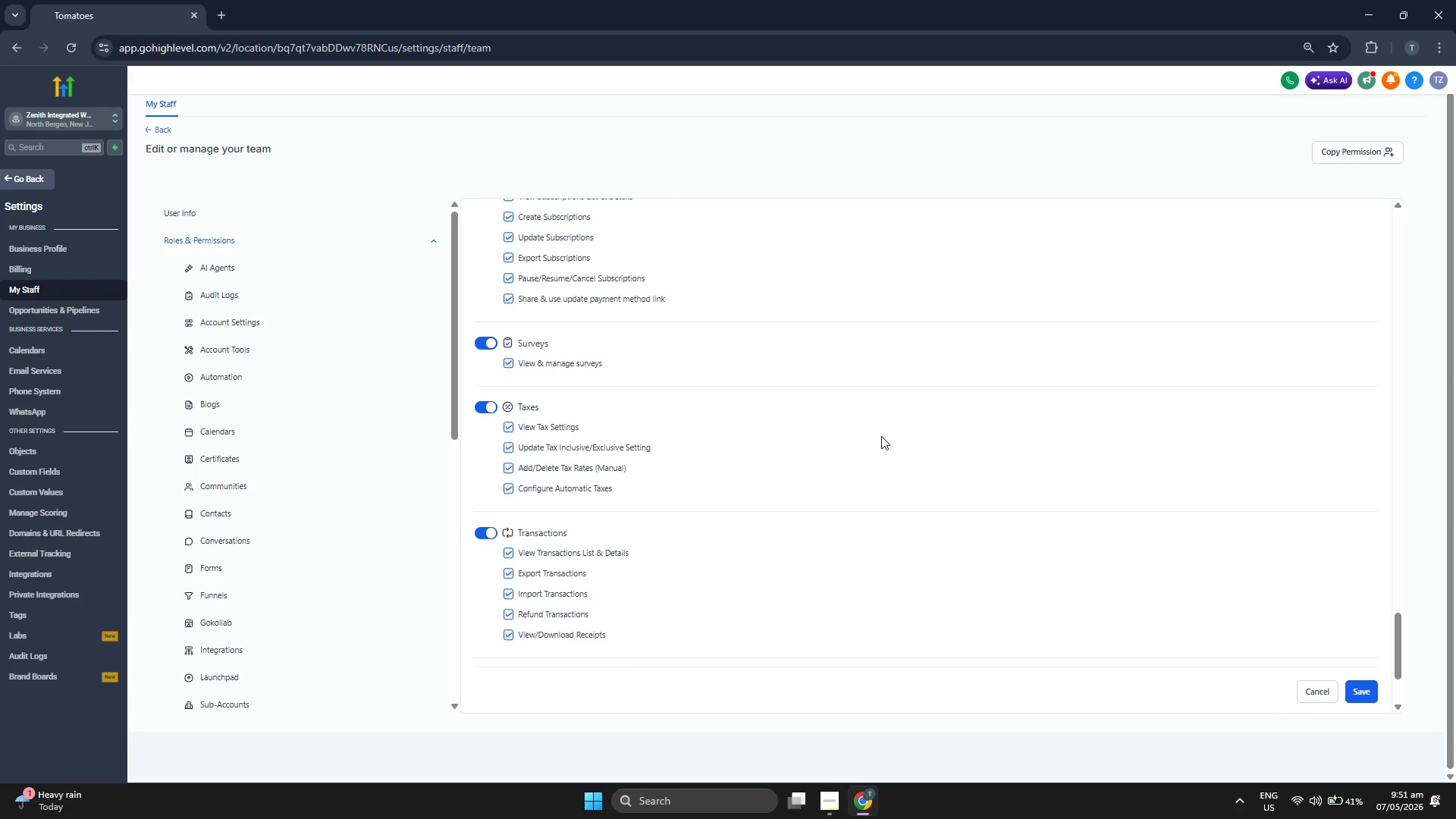 
scroll: coordinate [881, 436], scroll_direction: down, amount: 1.0
 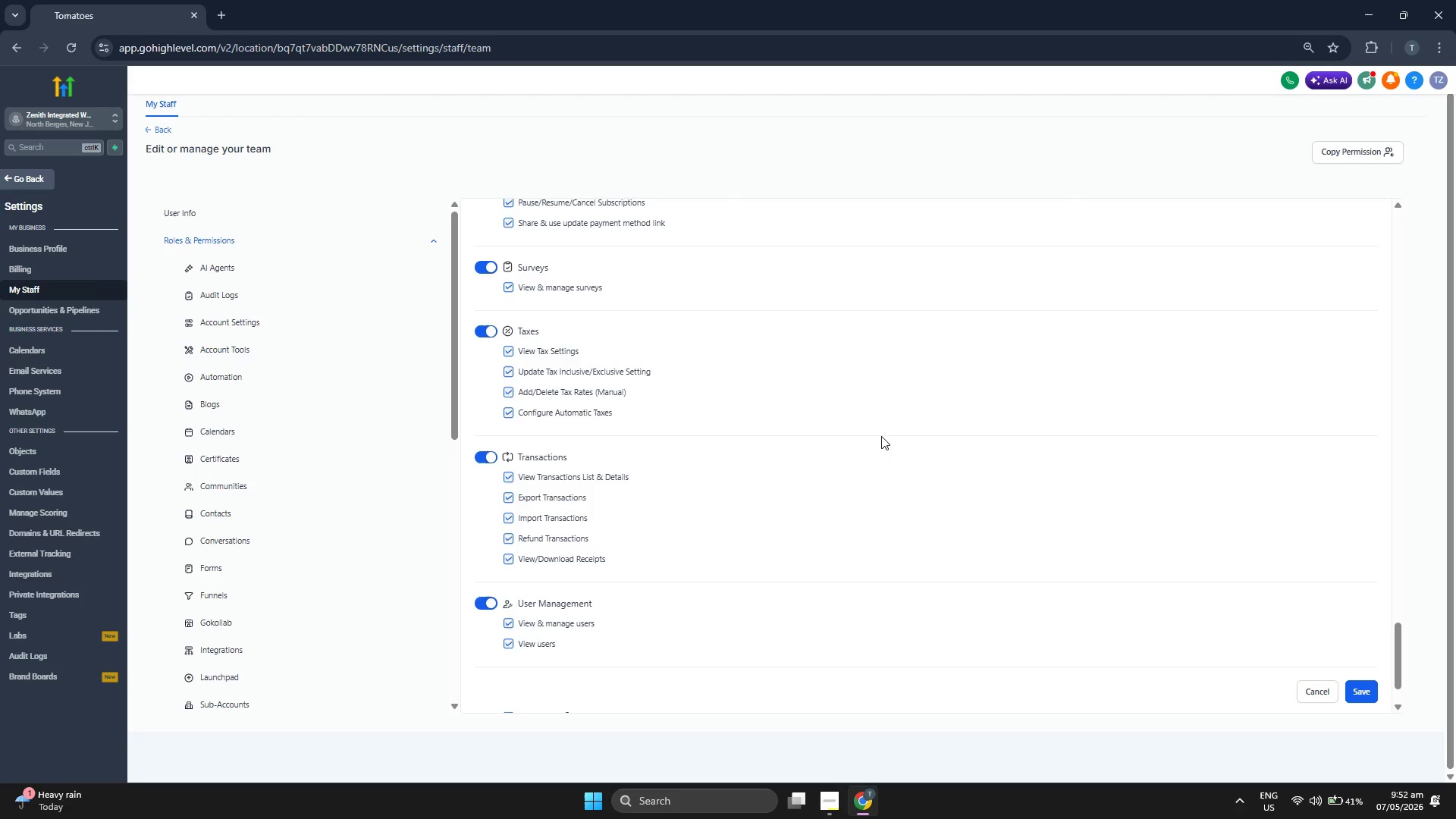 
scroll: coordinate [882, 434], scroll_direction: up, amount: 6.0
 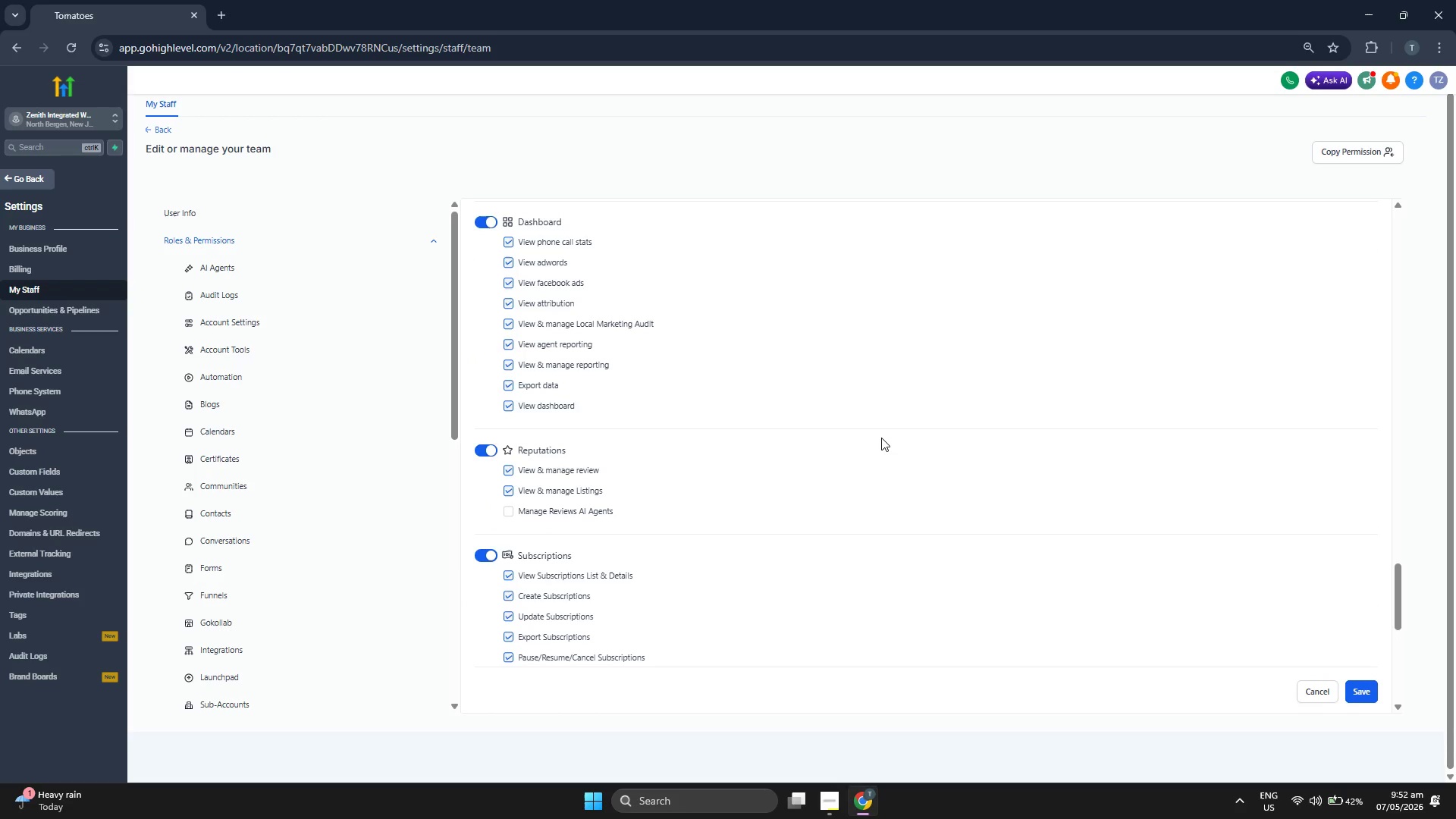 
scroll: coordinate [886, 435], scroll_direction: up, amount: 2.0
 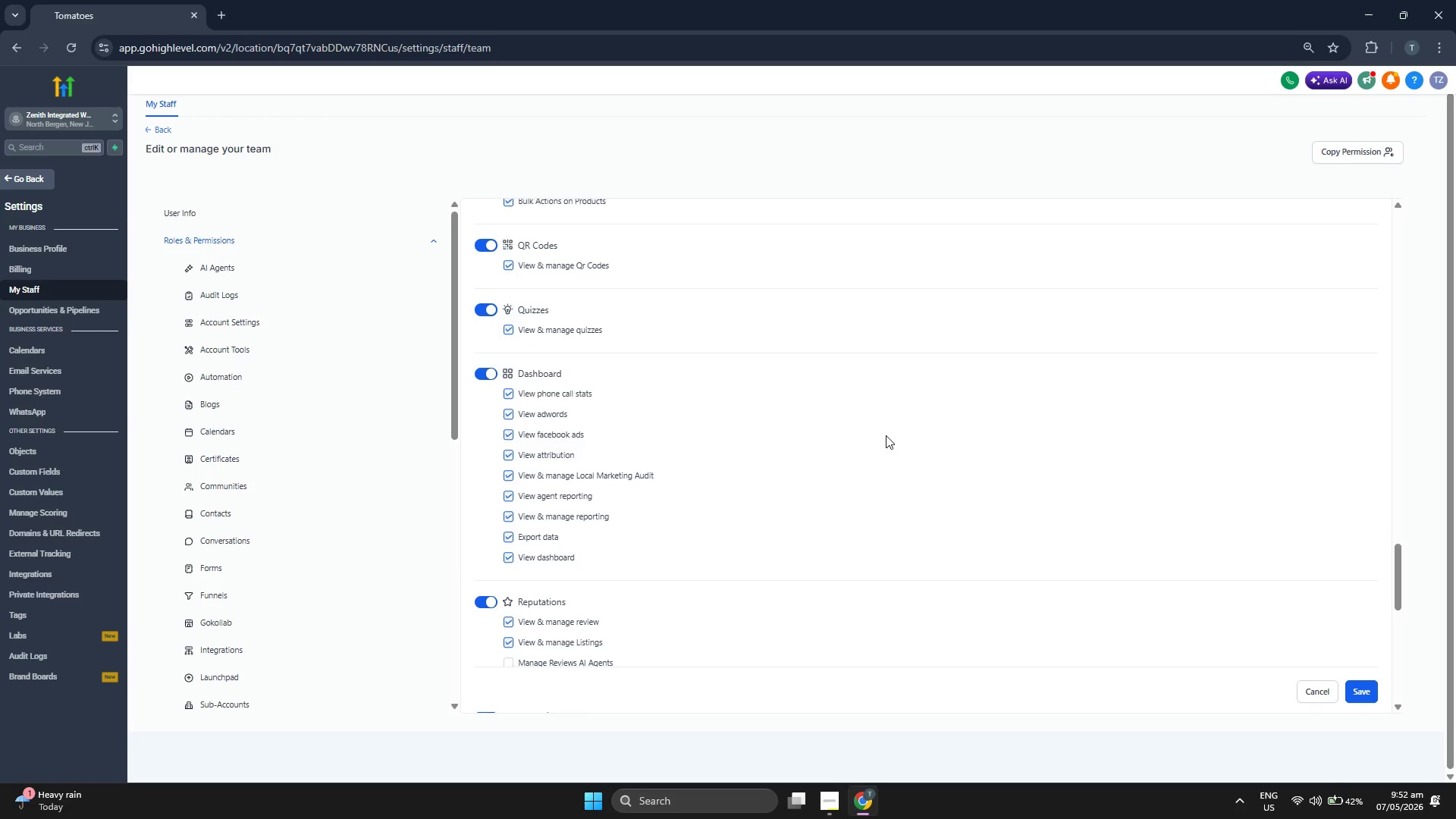 
scroll: coordinate [299, 368], scroll_direction: down, amount: 6.0
 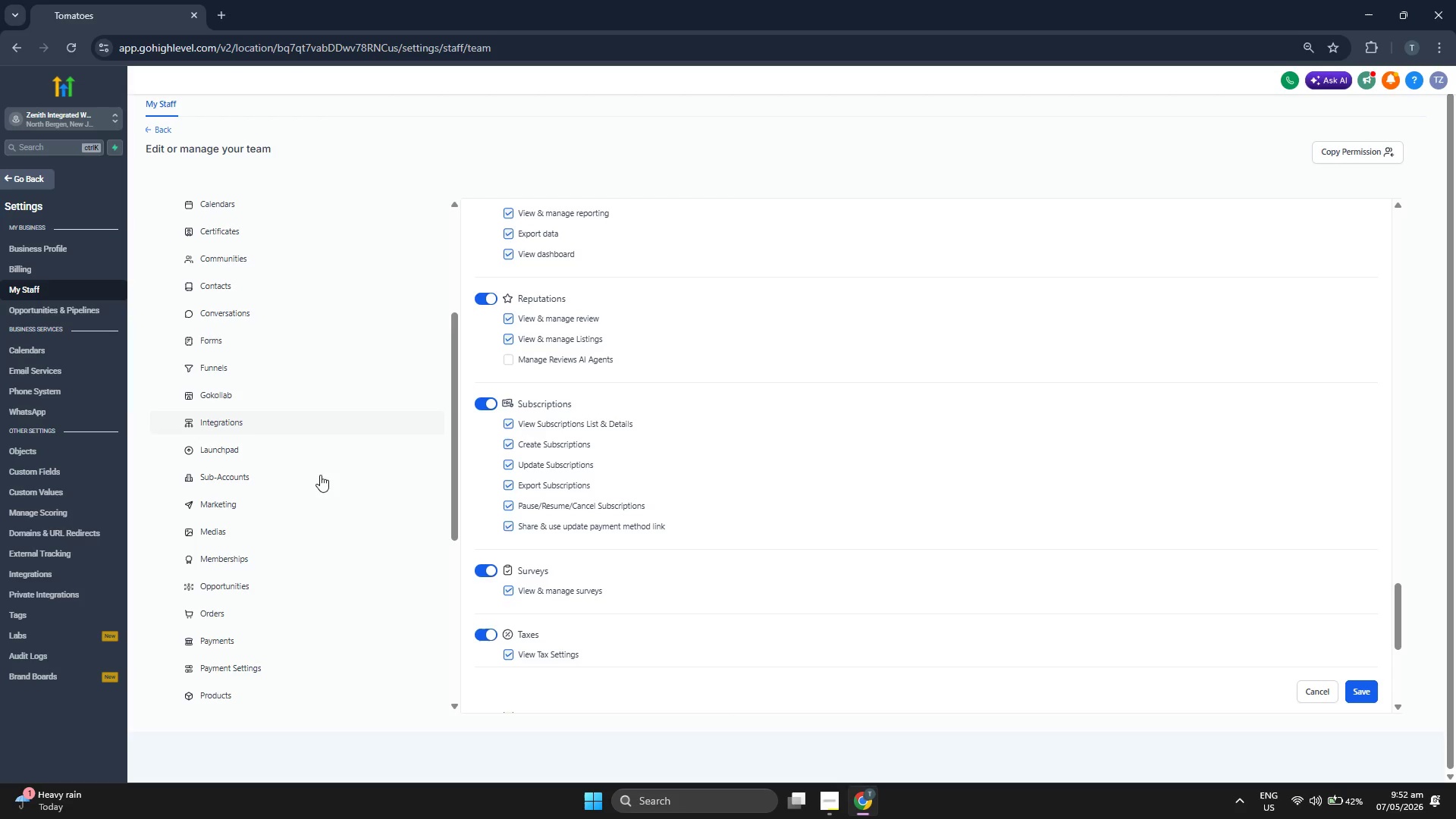 
left_click([314, 497])
 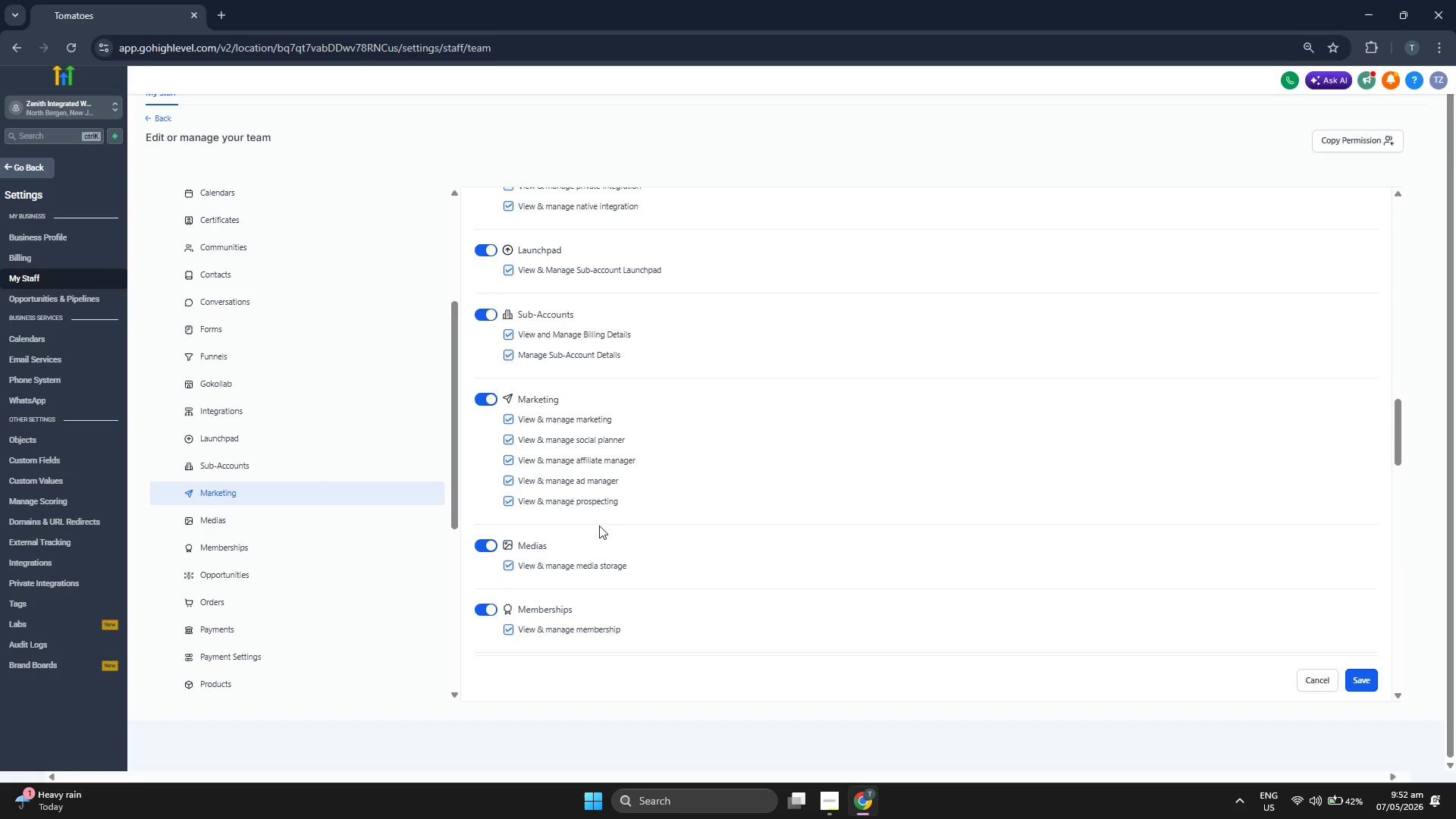 
scroll: coordinate [344, 529], scroll_direction: up, amount: 3.0
 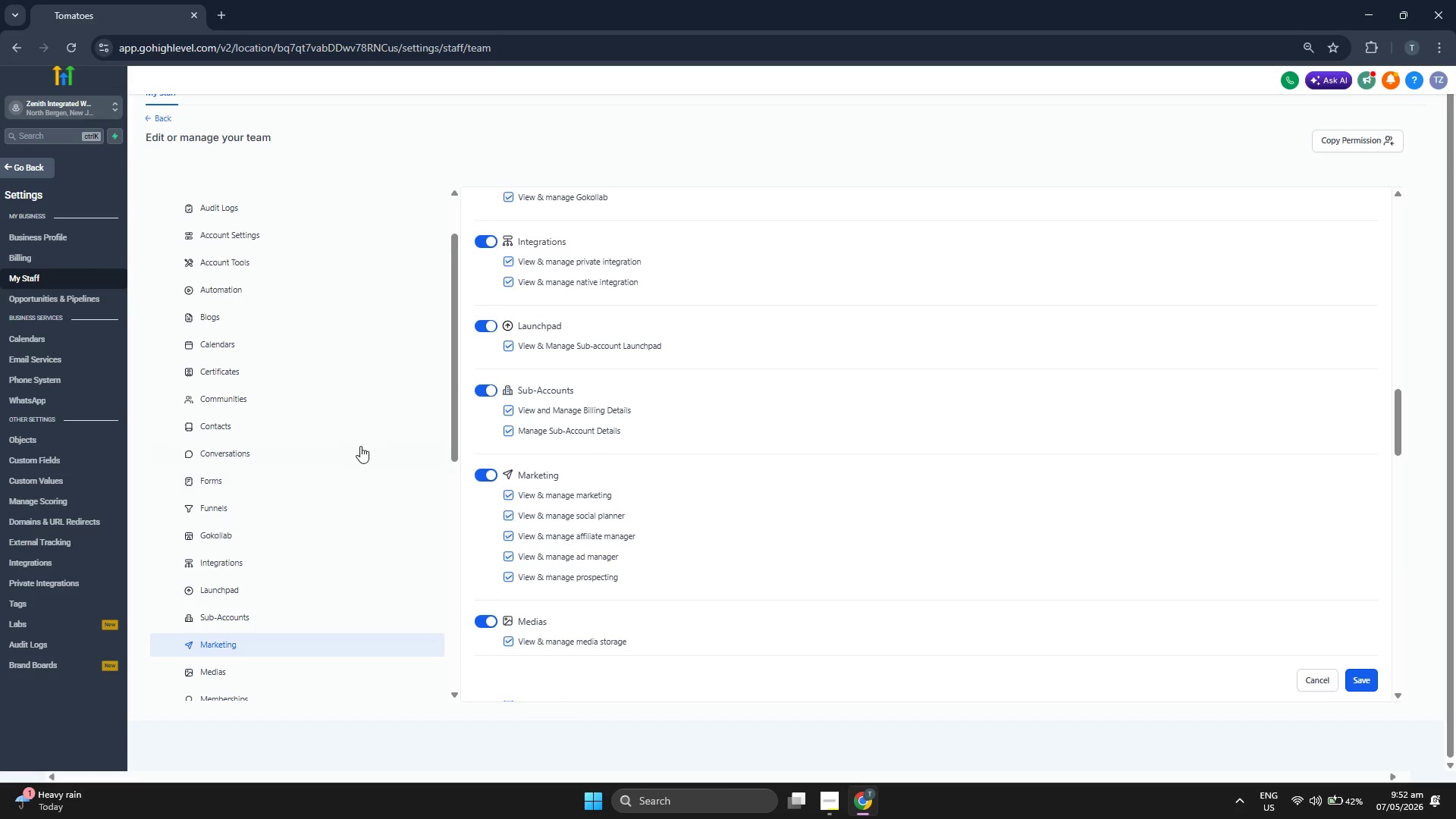 
left_click([353, 413])
 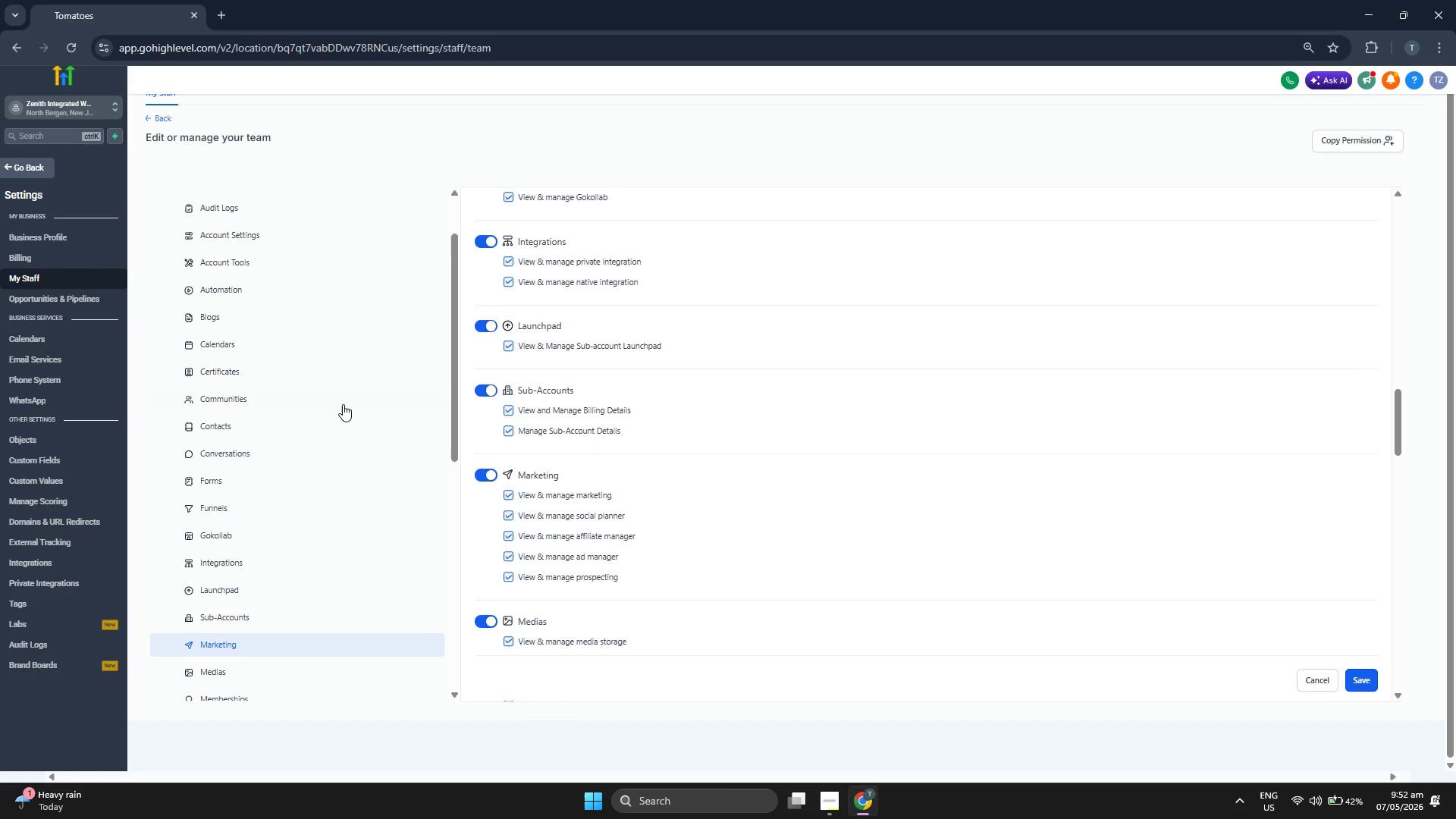 
left_click([343, 404])
 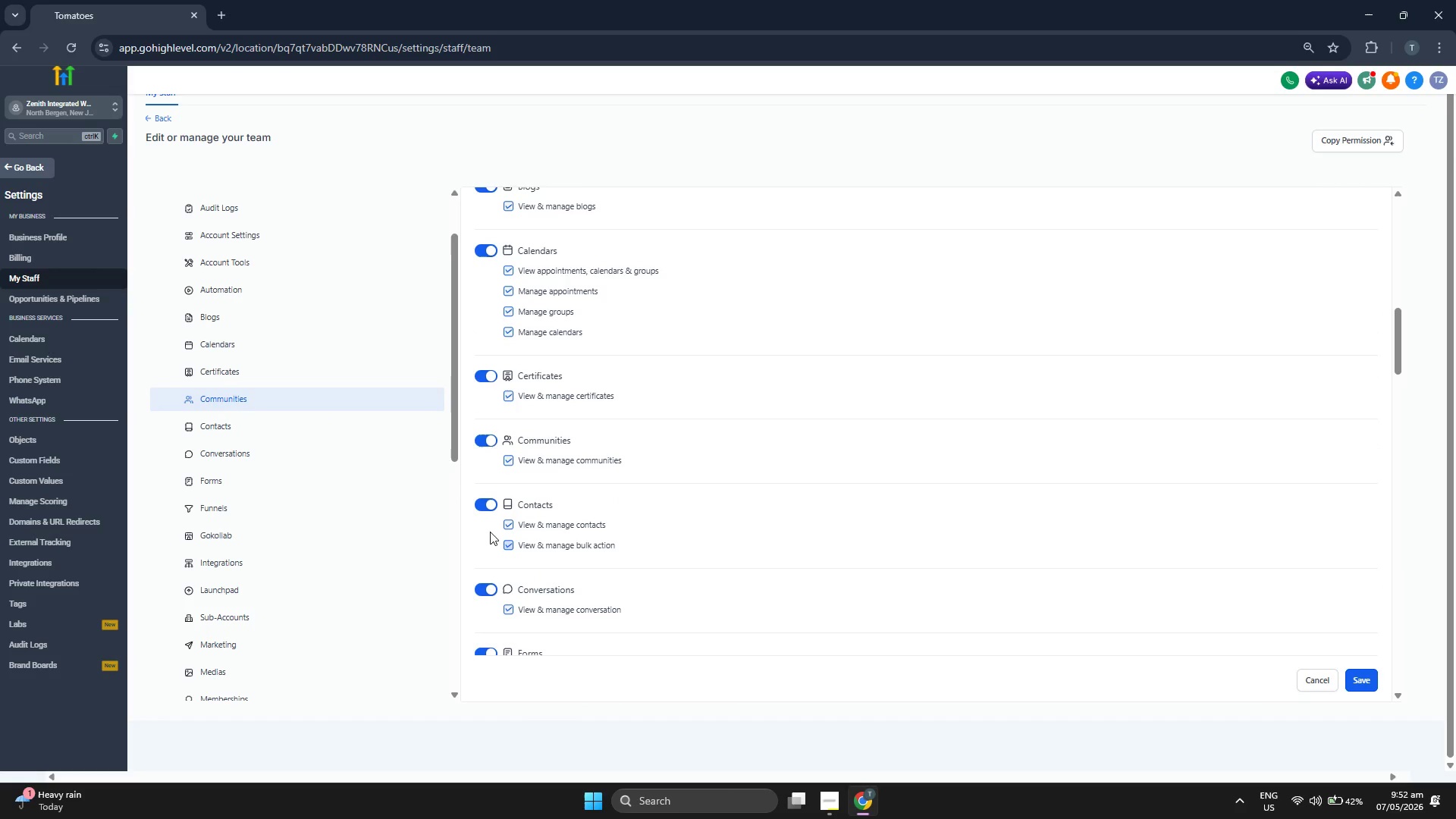 
scroll: coordinate [347, 509], scroll_direction: up, amount: 2.0
 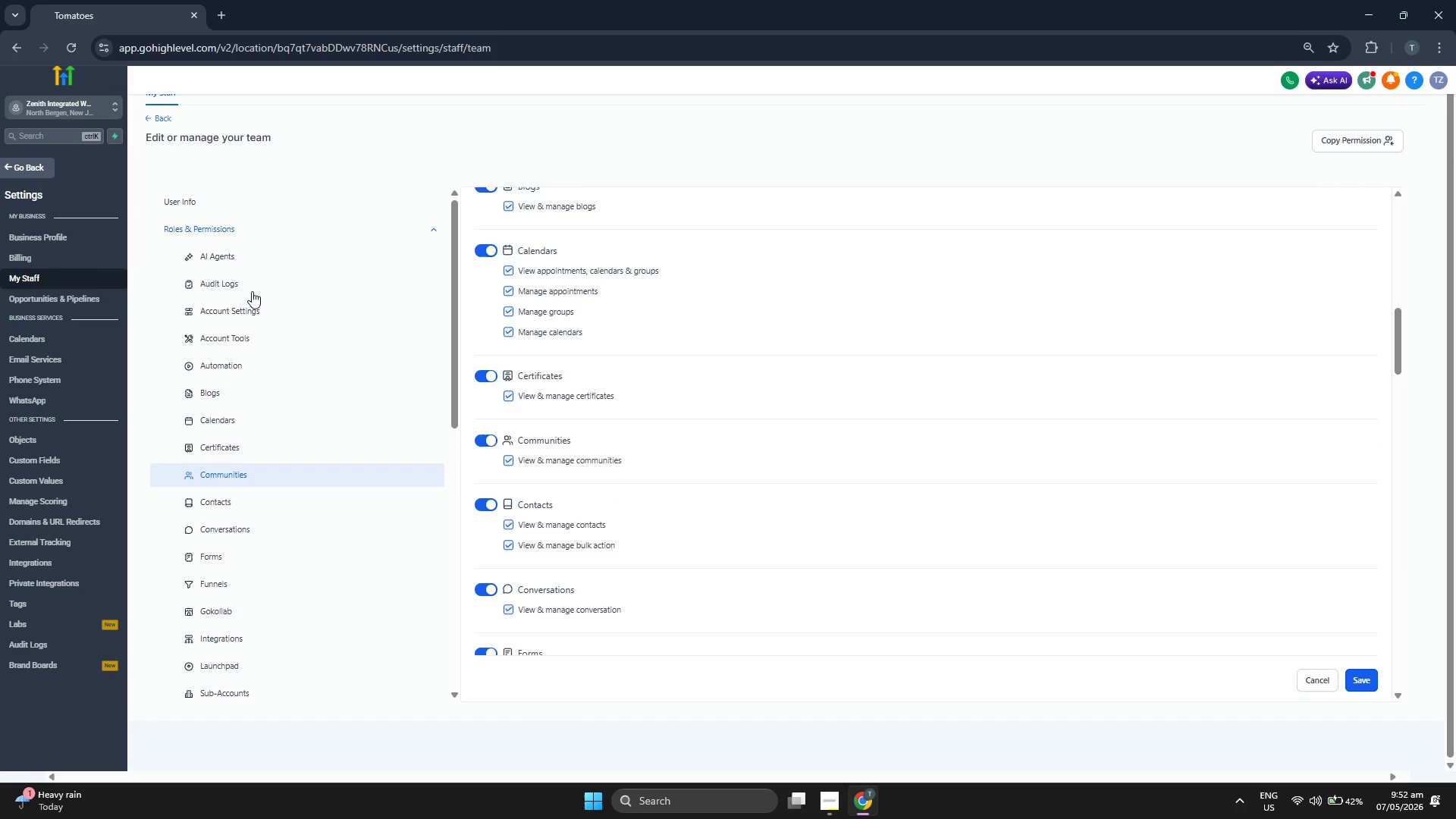 
left_click([259, 290])
 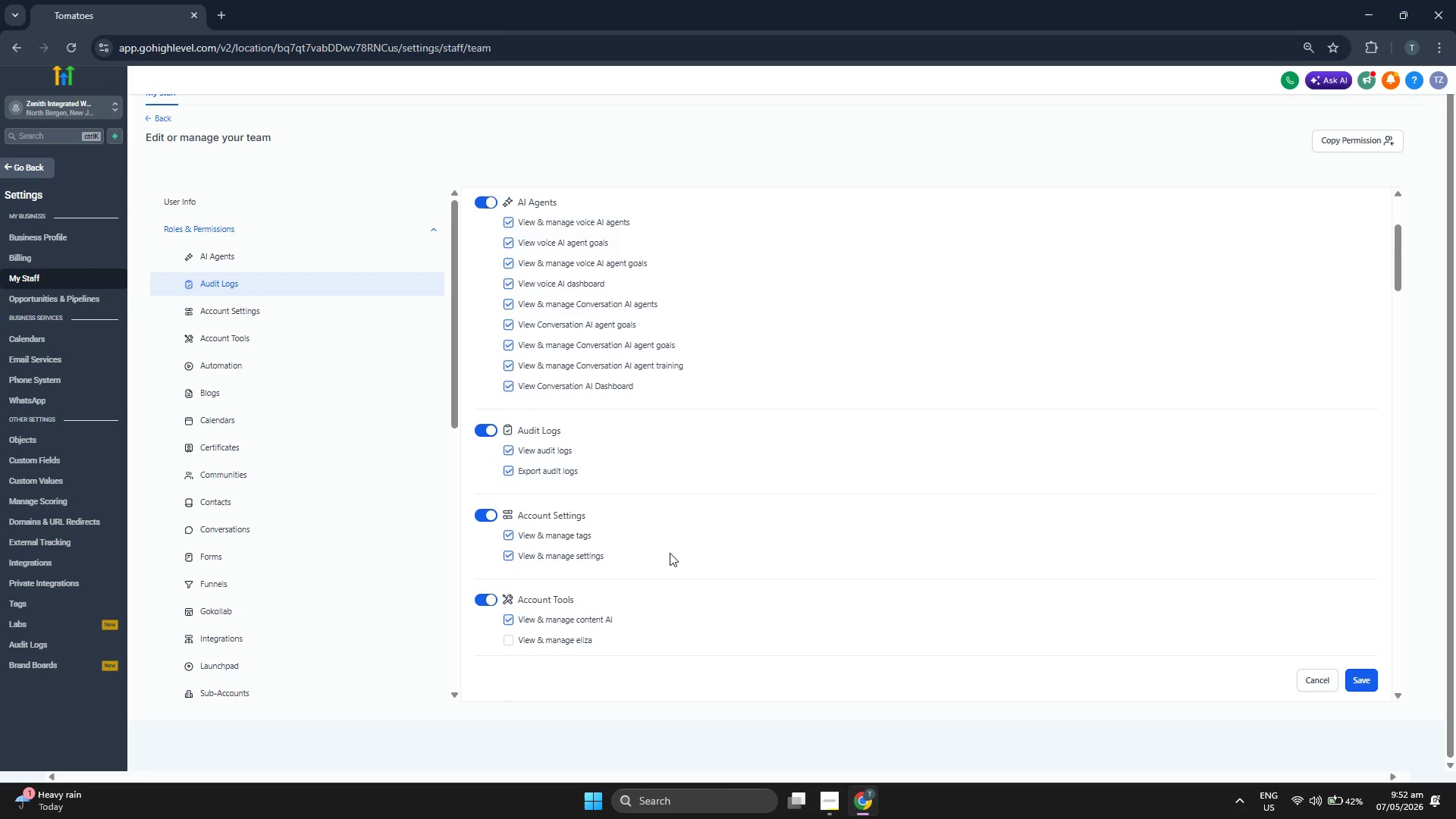 
scroll: coordinate [667, 559], scroll_direction: up, amount: 3.0
 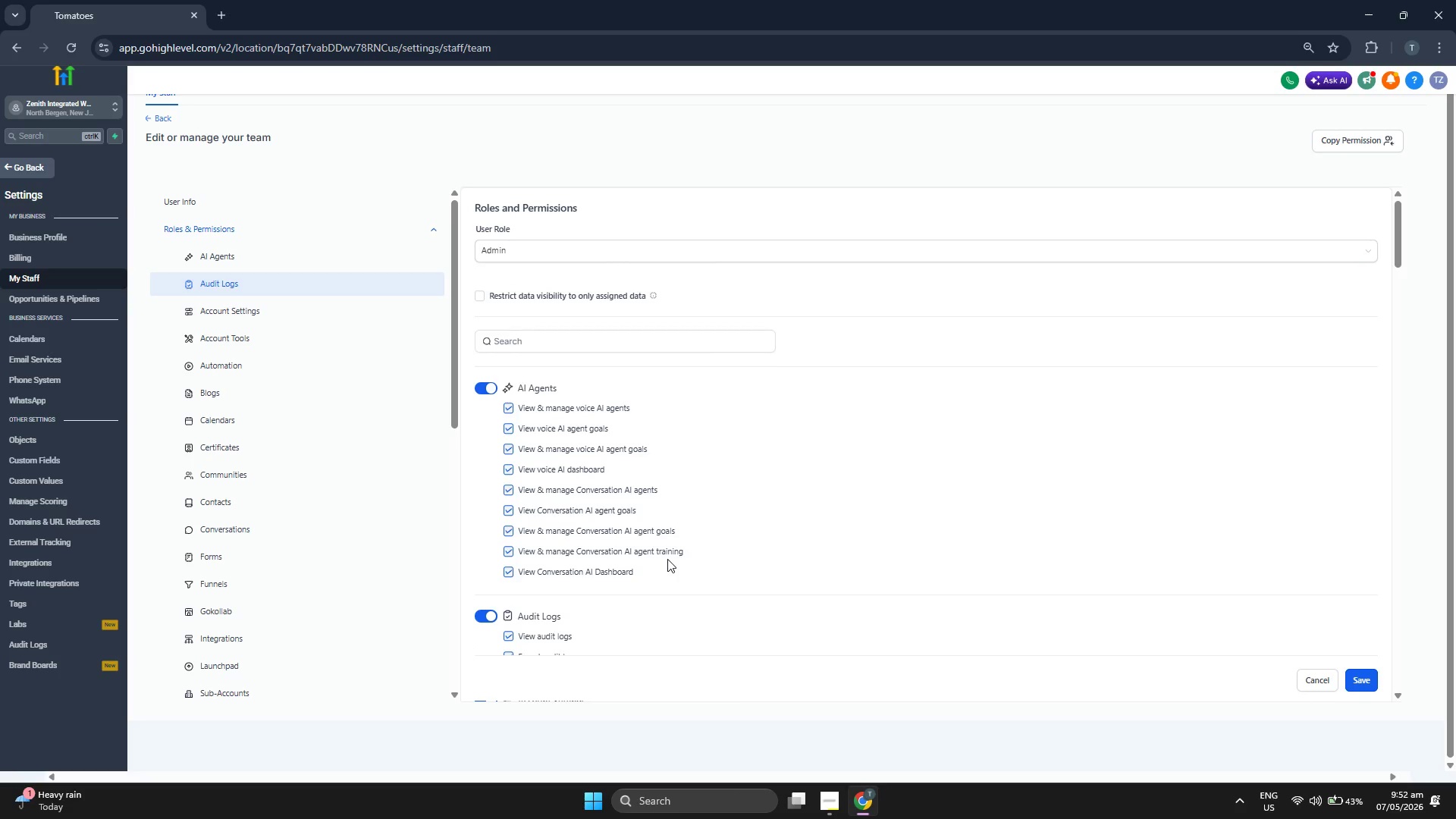 
scroll: coordinate [669, 466], scroll_direction: down, amount: 5.0
 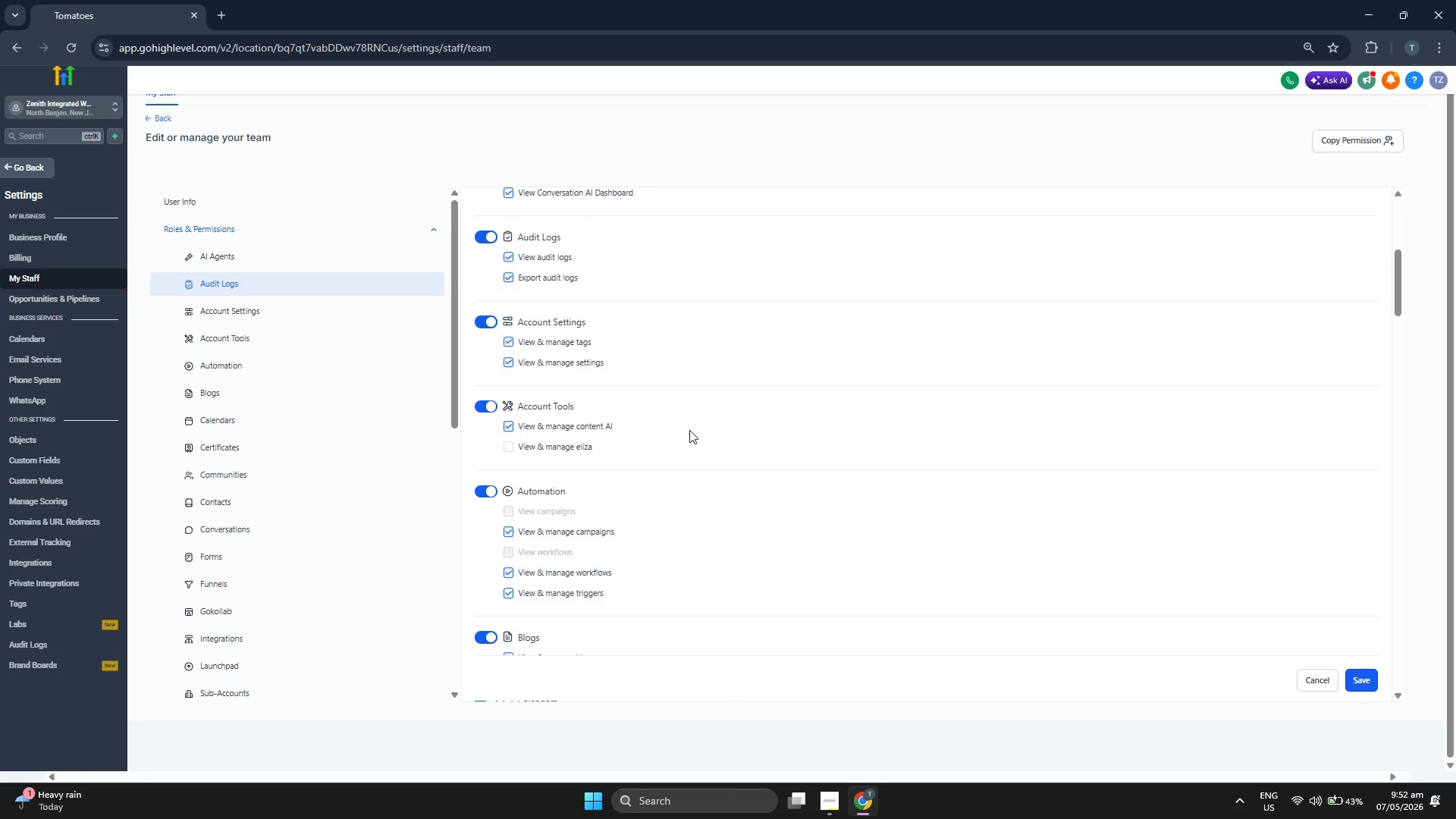 
scroll: coordinate [349, 459], scroll_direction: down, amount: 2.0
 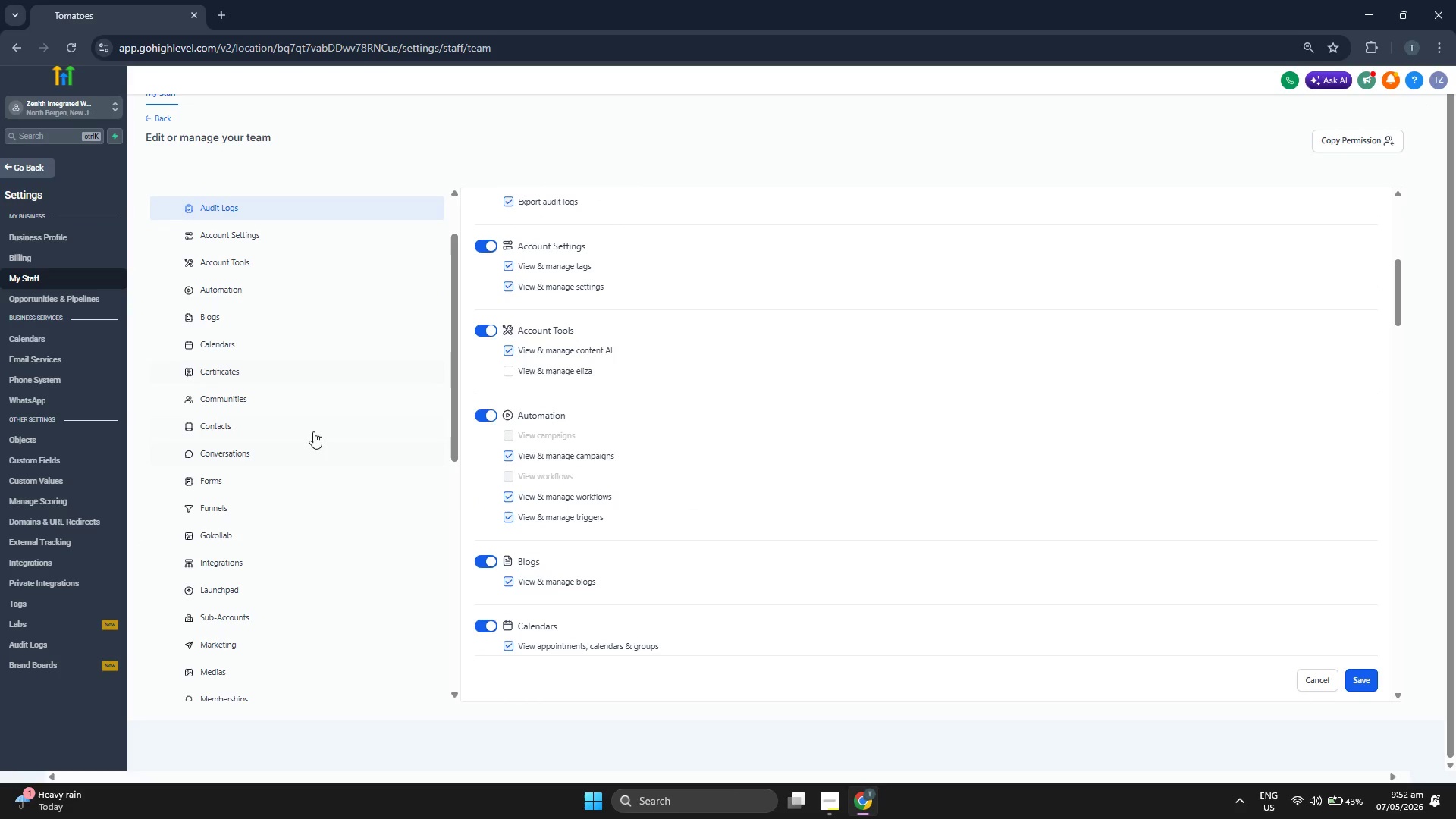 
left_click([312, 428])
 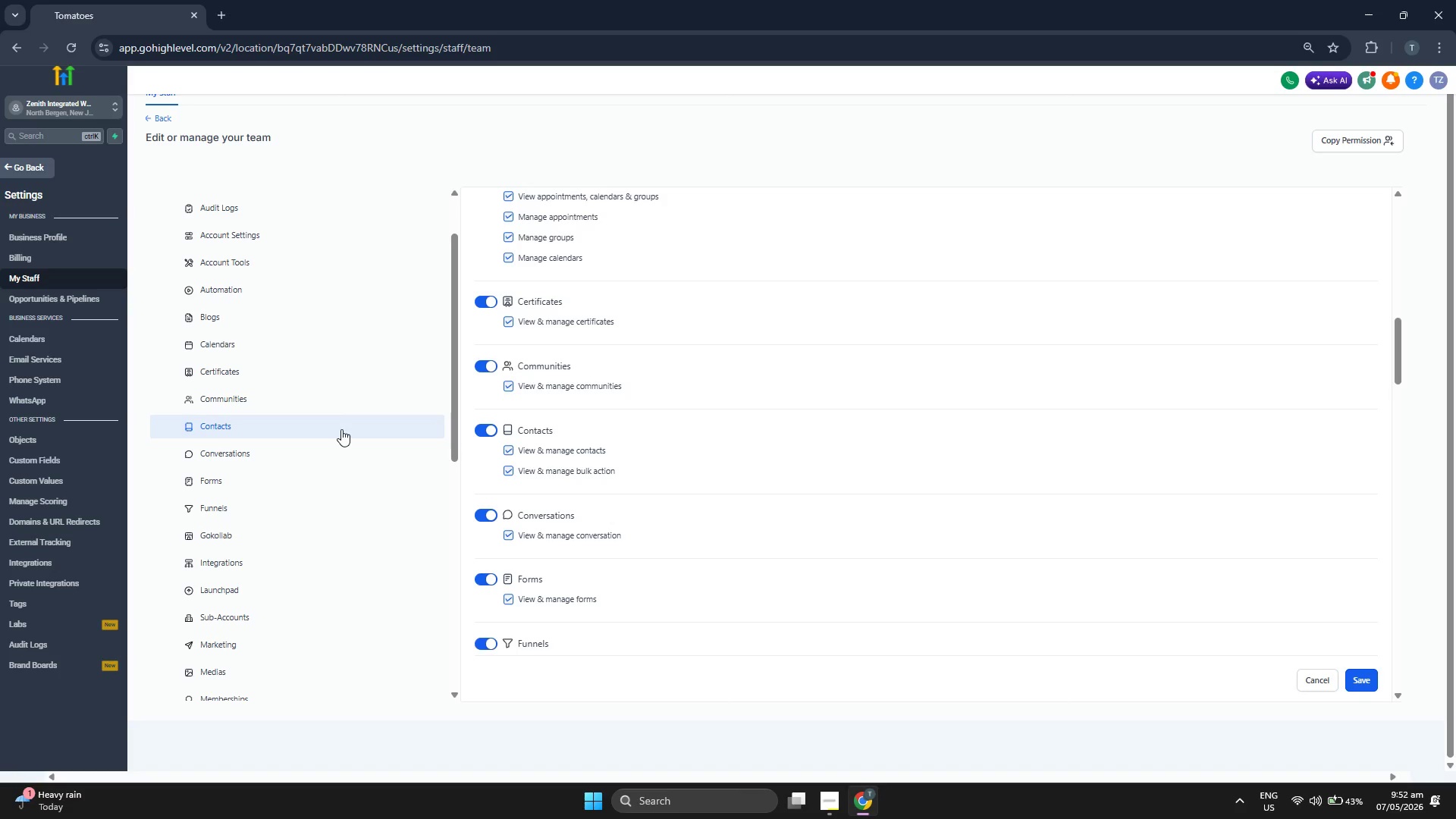 
scroll: coordinate [584, 439], scroll_direction: down, amount: 5.0
 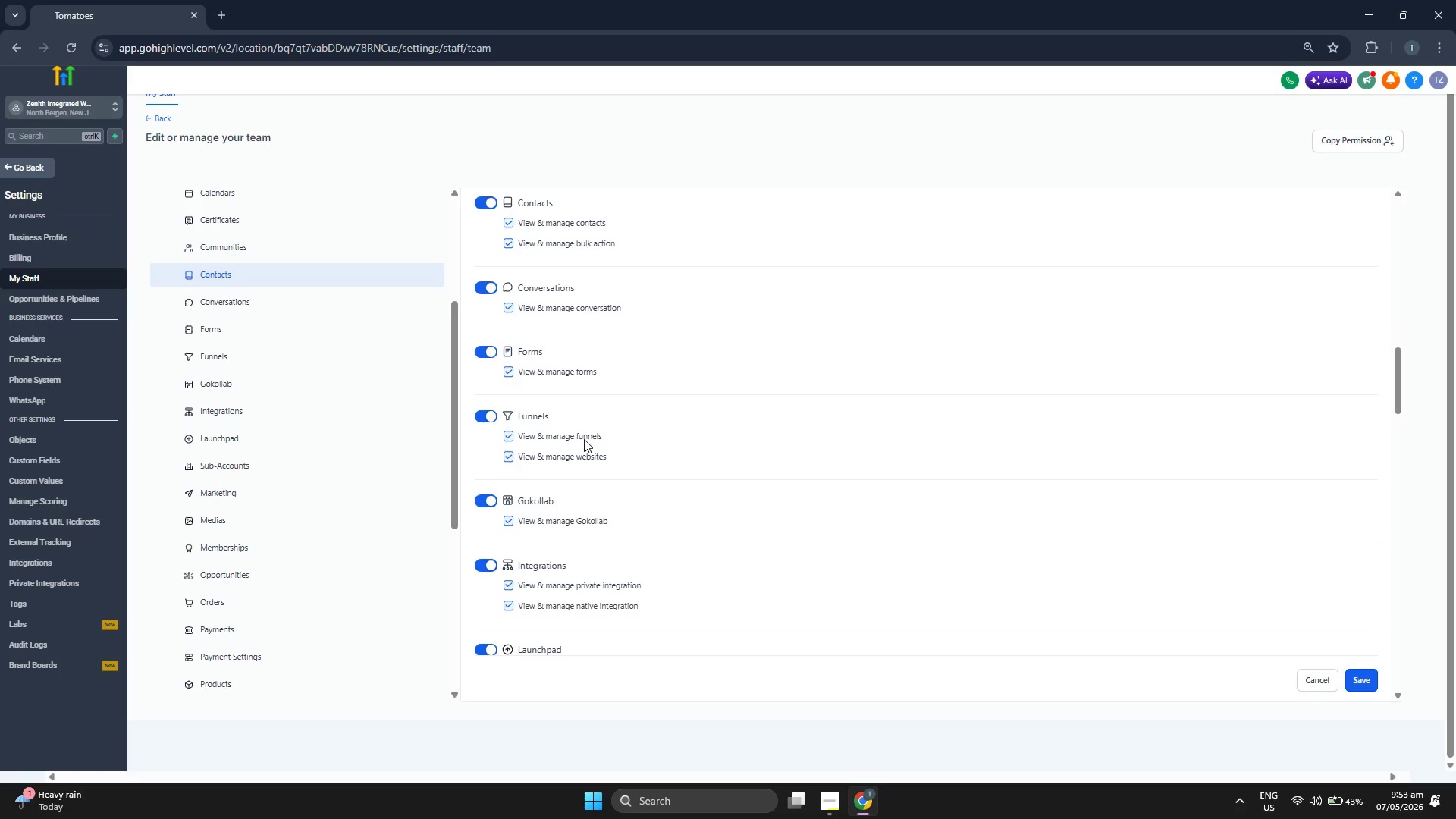 
scroll: coordinate [584, 439], scroll_direction: down, amount: 5.0
 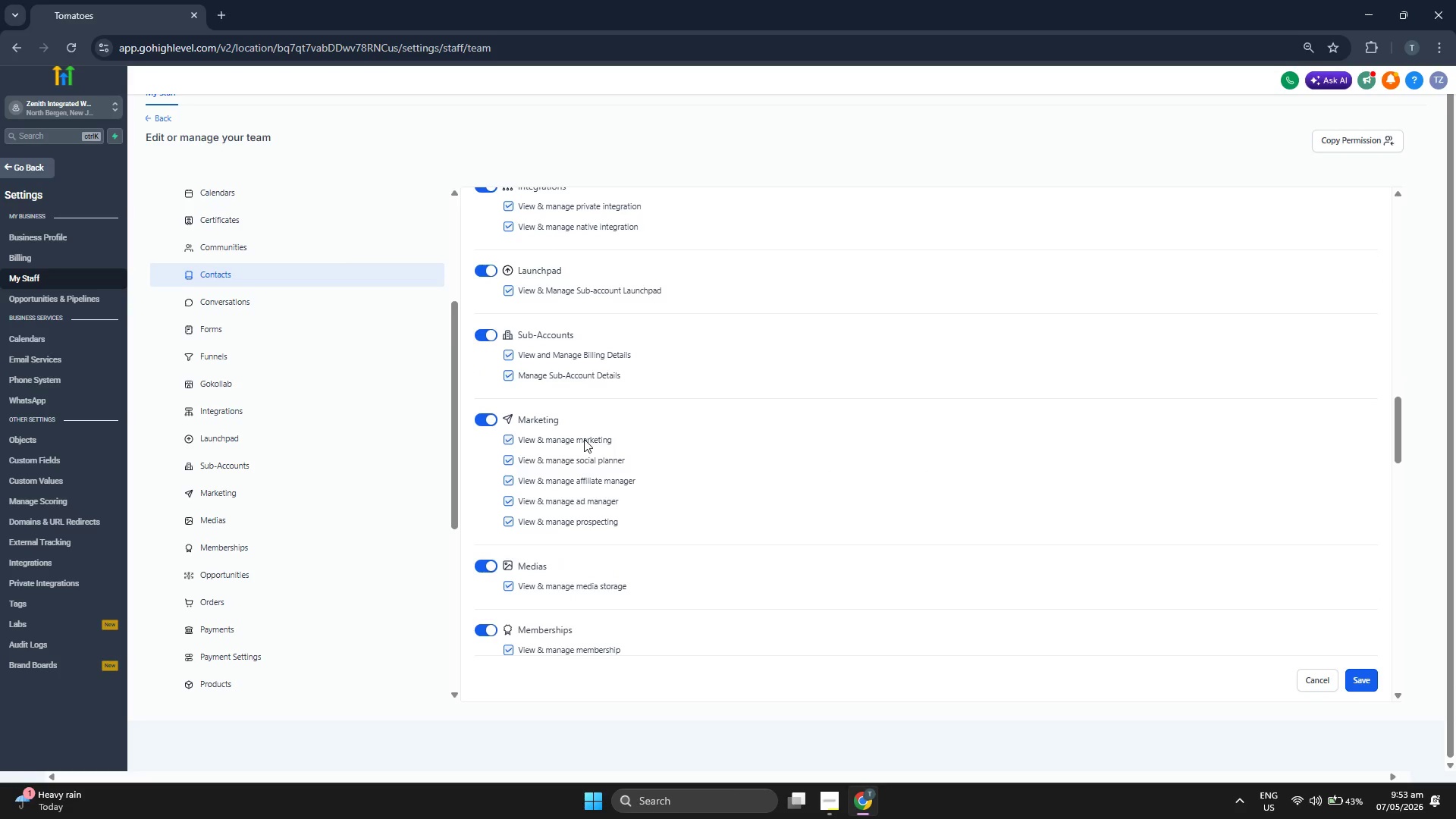 
scroll: coordinate [584, 439], scroll_direction: down, amount: 5.0
 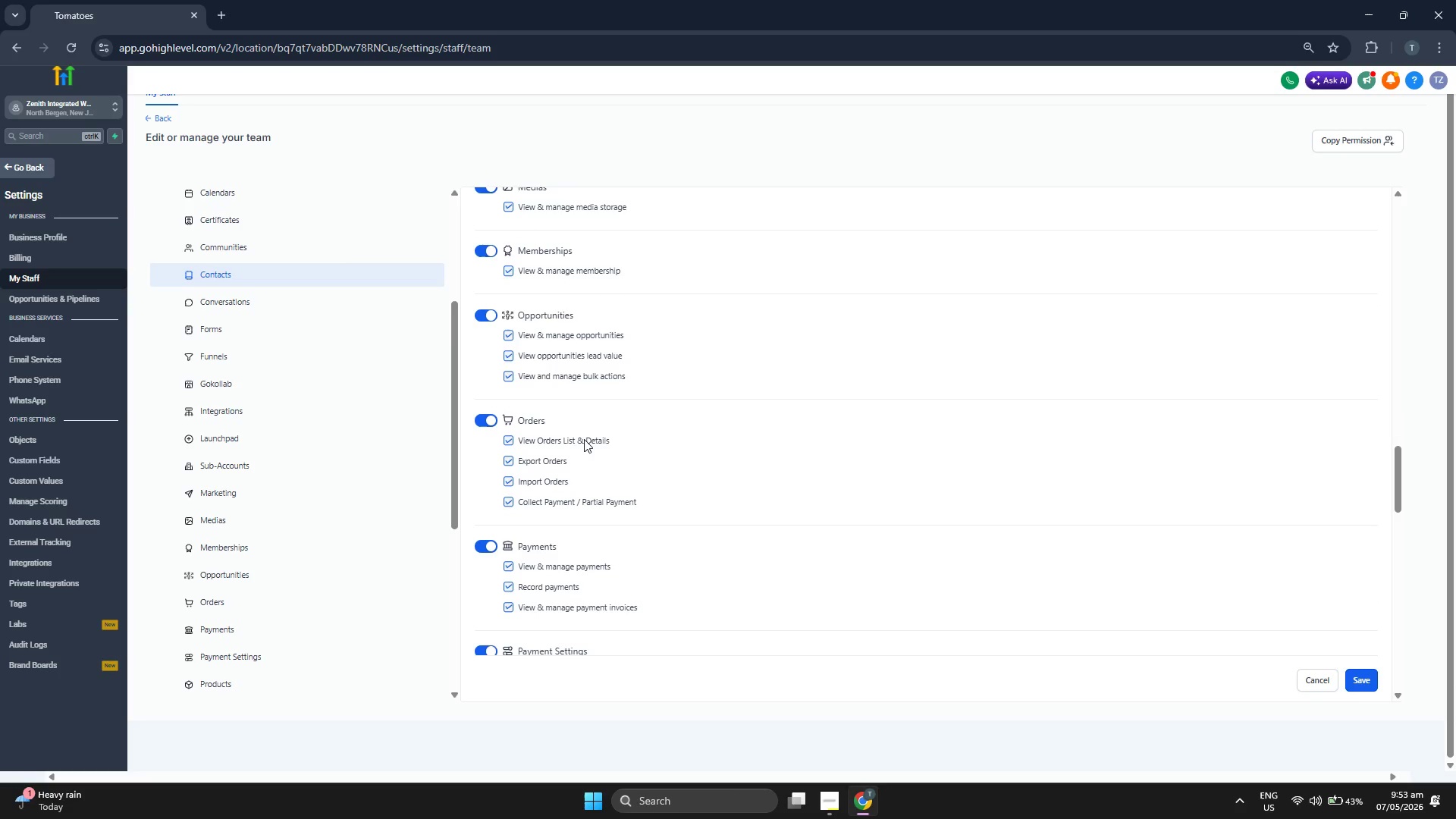 
scroll: coordinate [584, 439], scroll_direction: down, amount: 6.0
 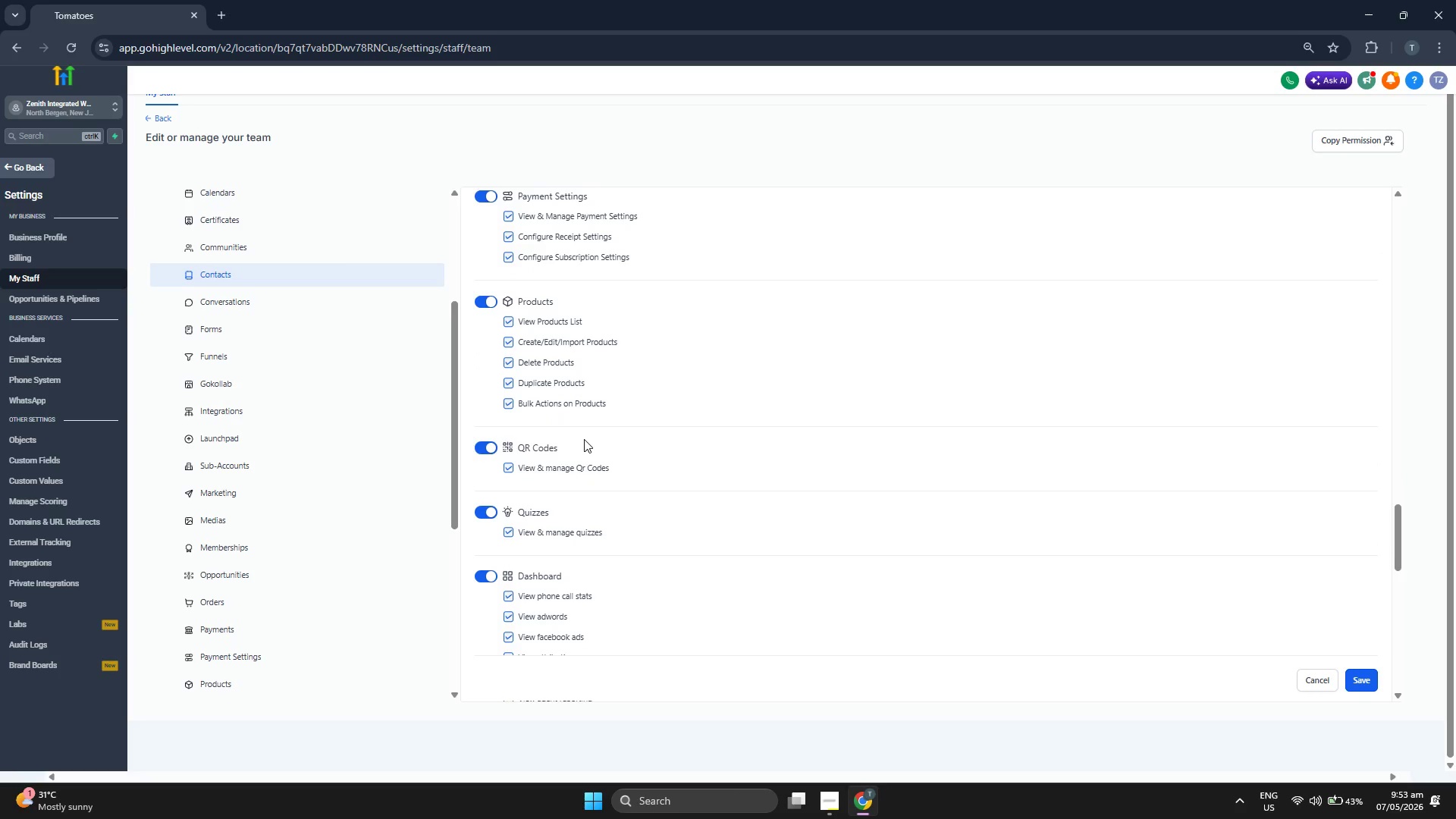 
scroll: coordinate [584, 439], scroll_direction: down, amount: 5.0
 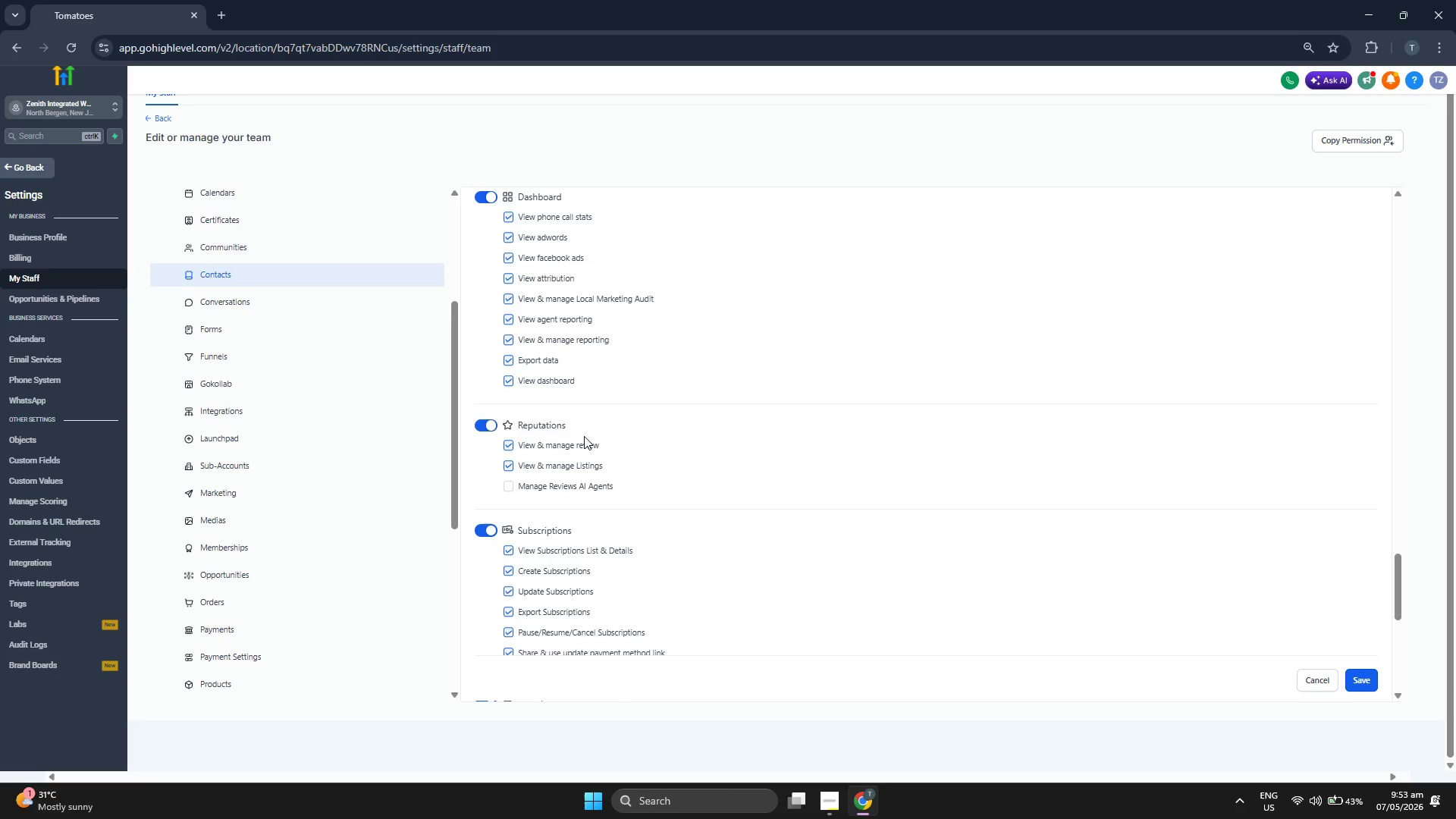 
scroll: coordinate [293, 462], scroll_direction: down, amount: 5.0
 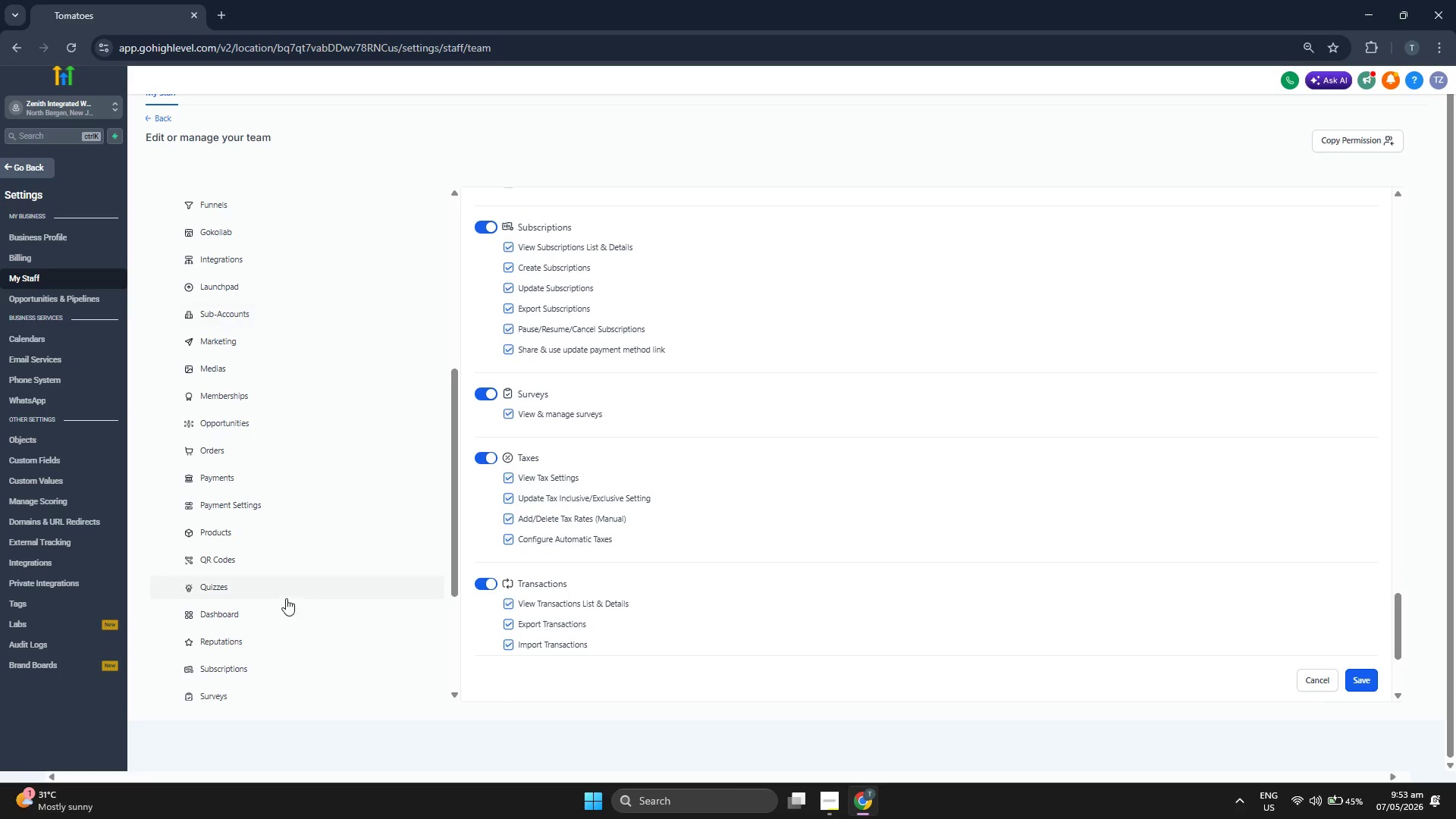 
left_click([284, 611])
 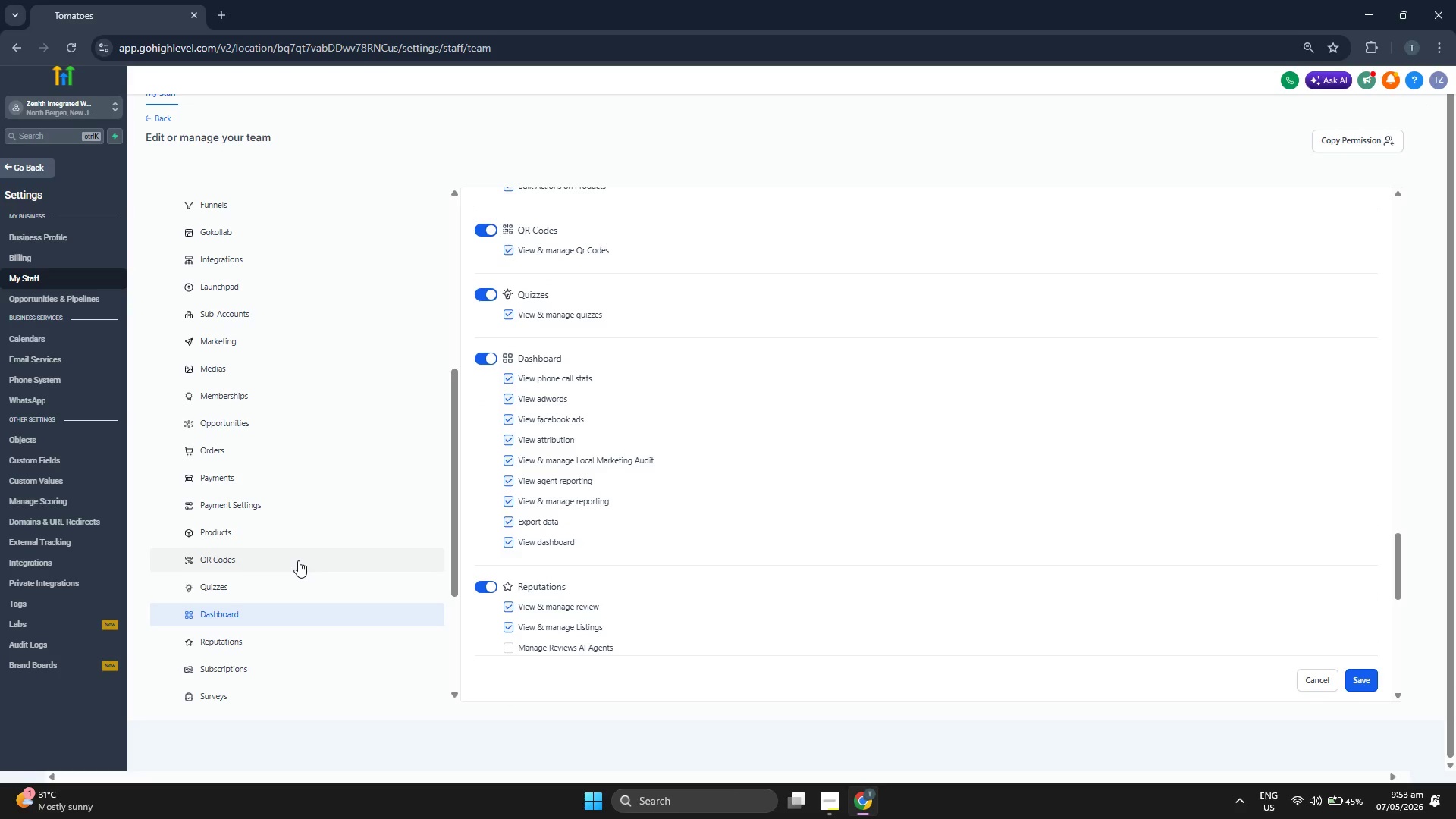 
scroll: coordinate [301, 554], scroll_direction: down, amount: 3.0
 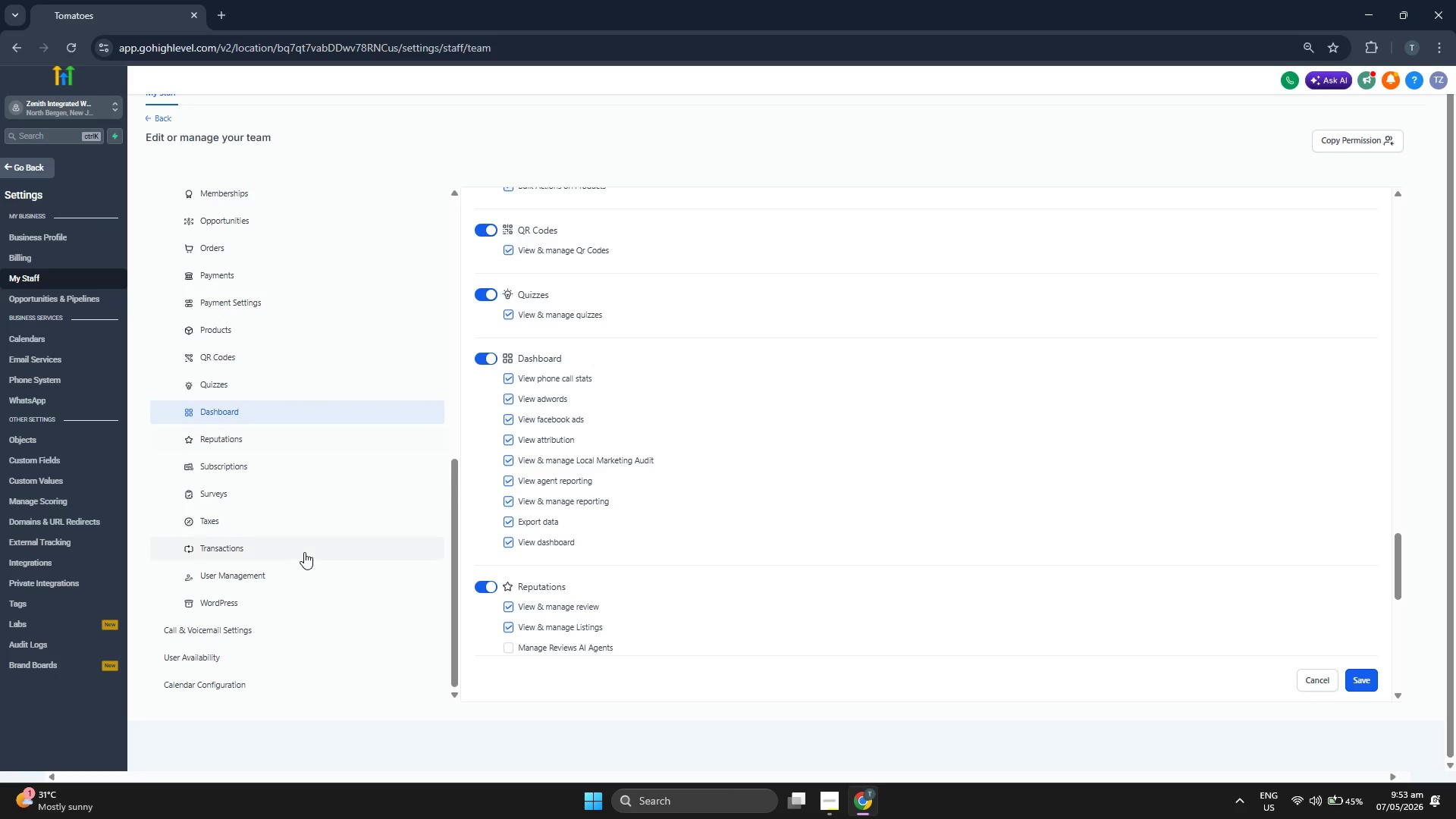 
scroll: coordinate [720, 539], scroll_direction: up, amount: 53.0
 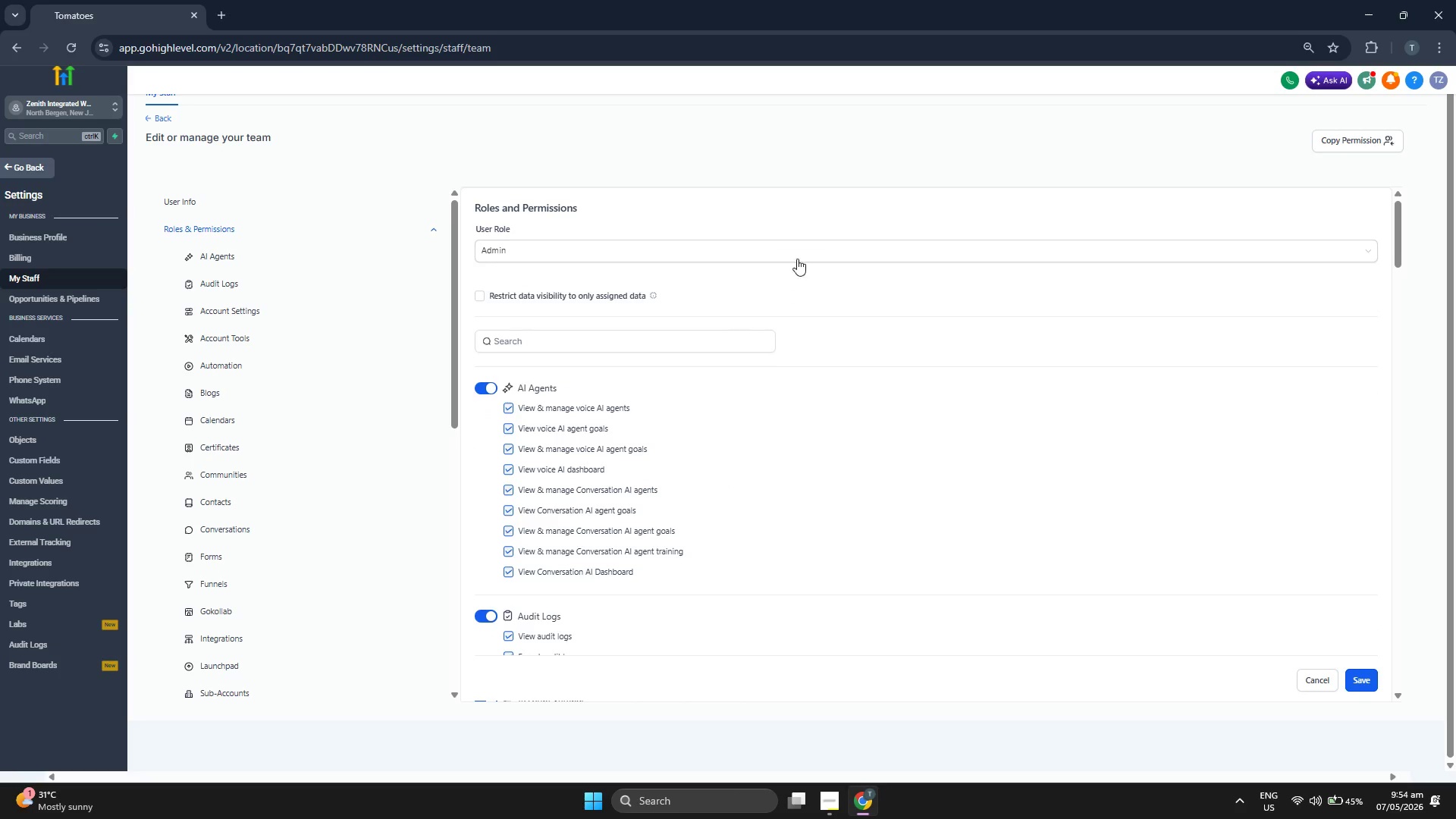 
left_click([802, 243])
 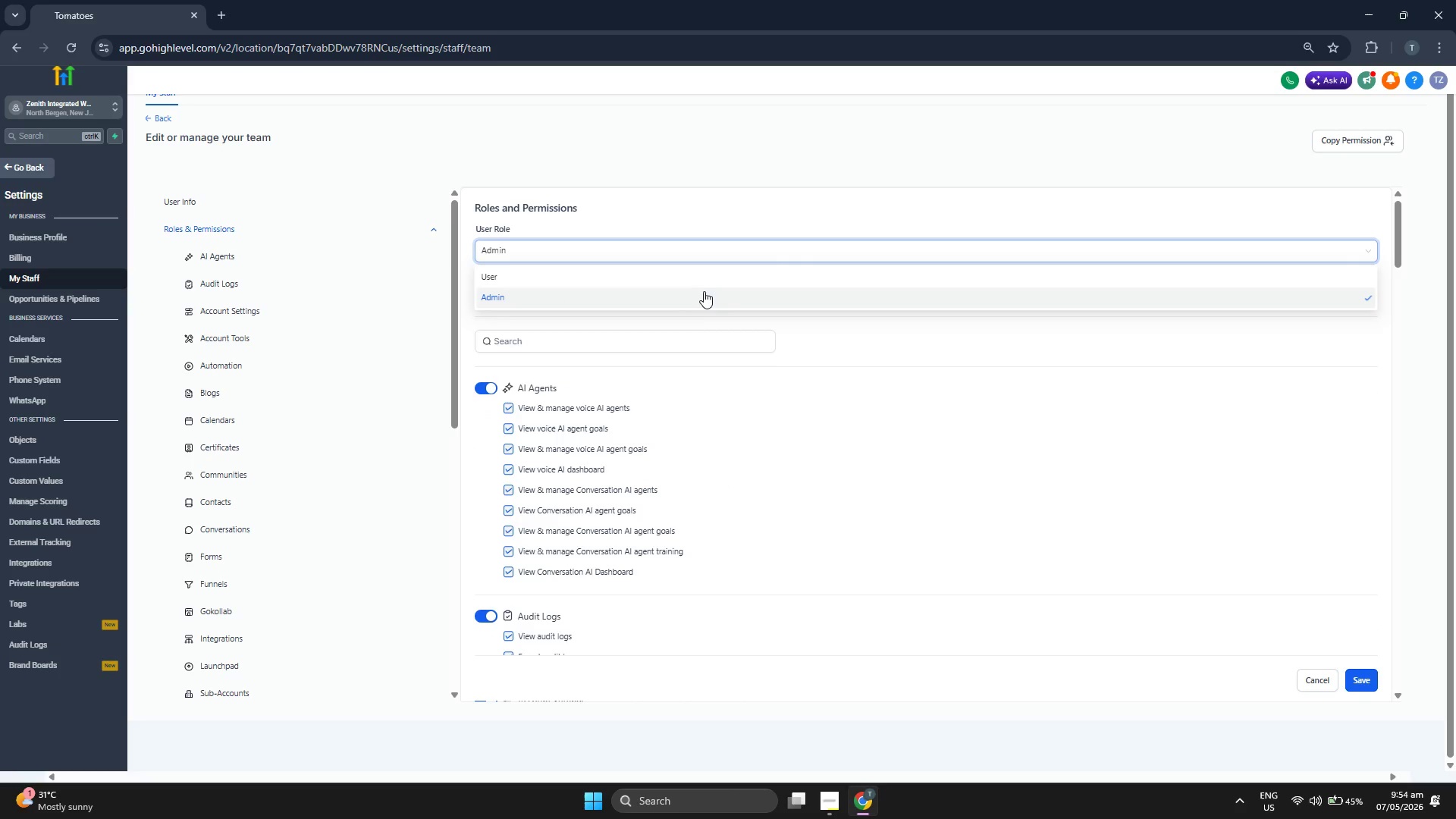 
left_click([703, 282])
 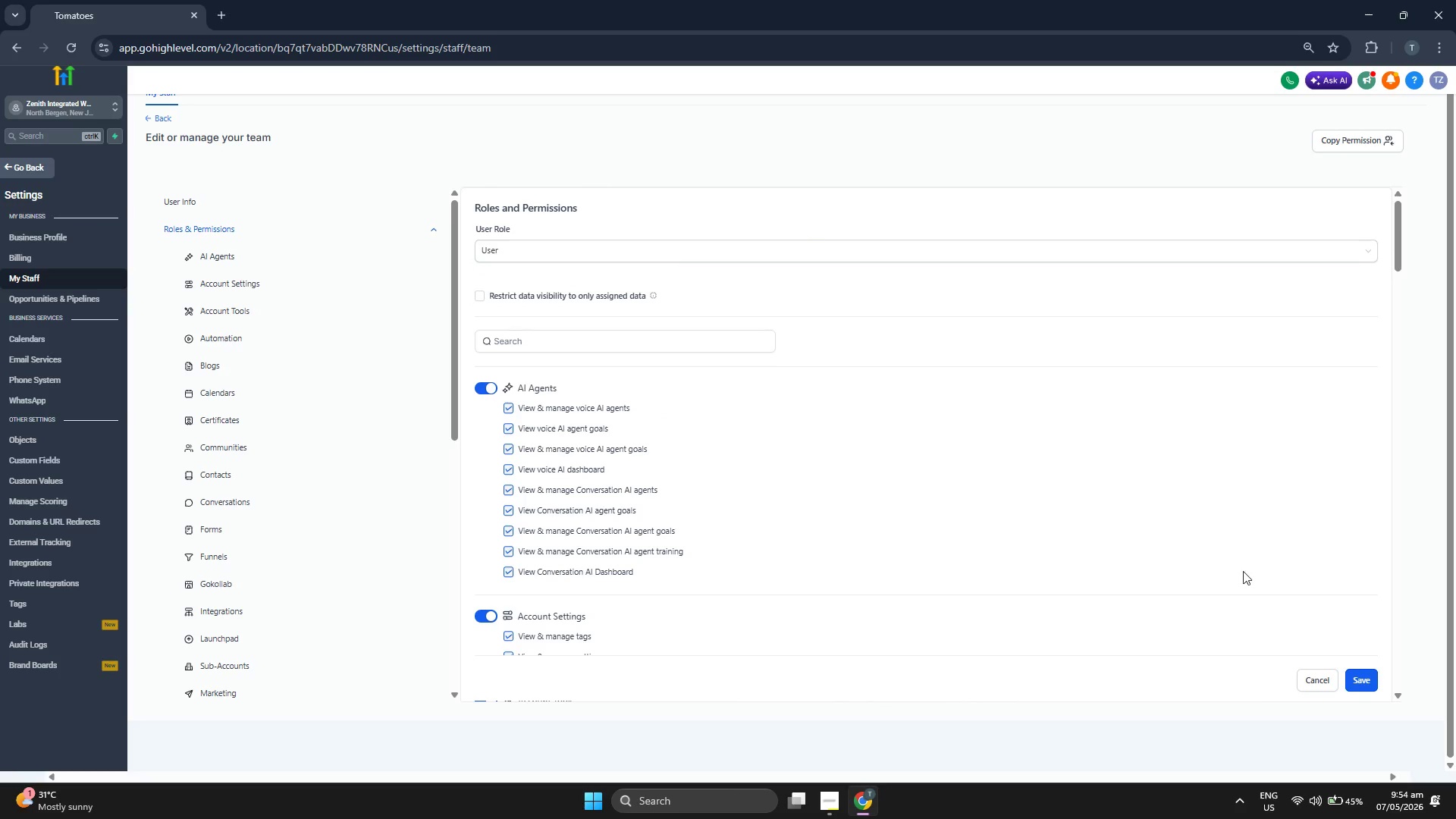 
left_click([1363, 681])
 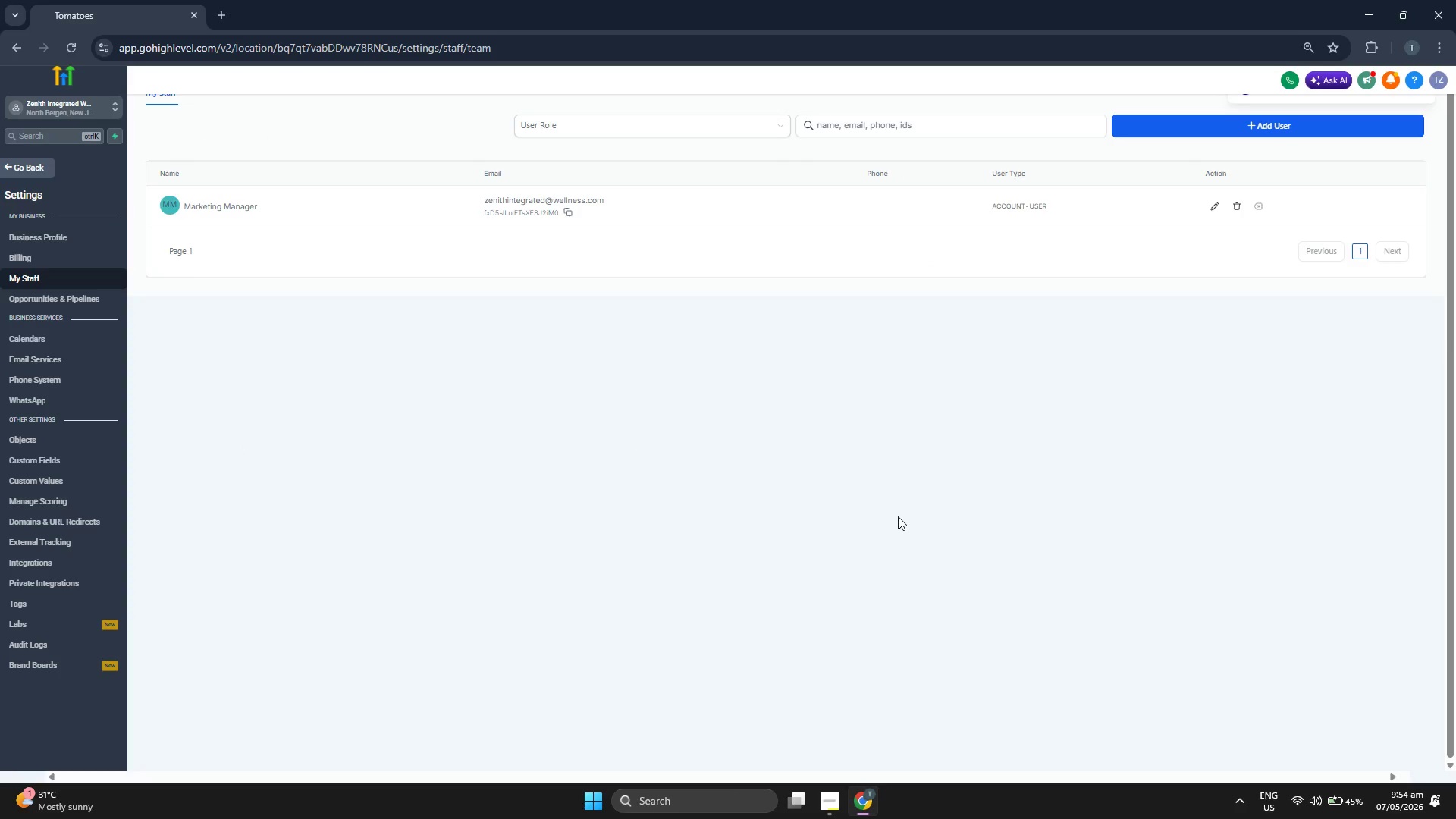 
wait(9.98)
 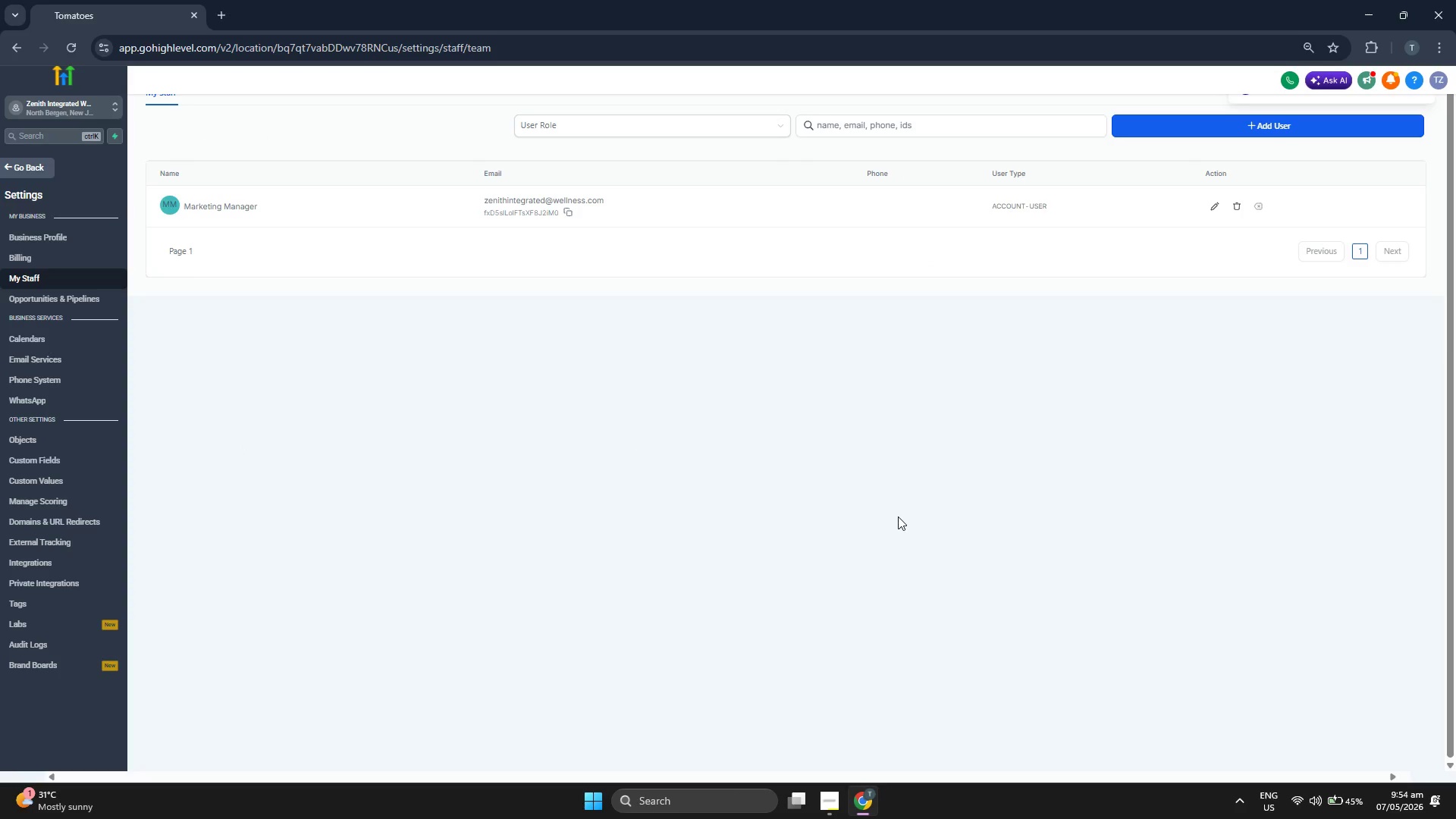 
left_click([569, 212])
 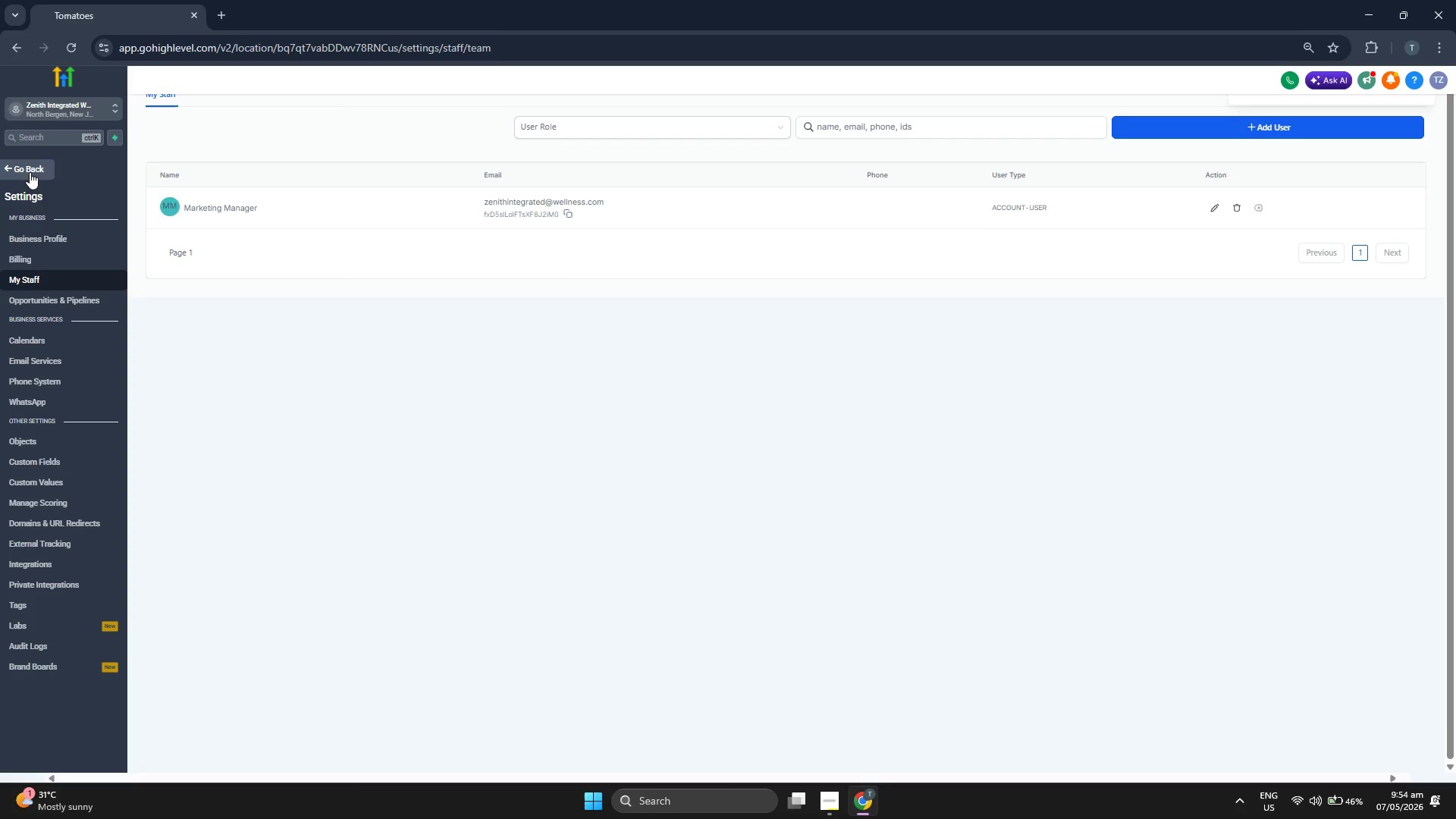 
left_click([30, 172])
 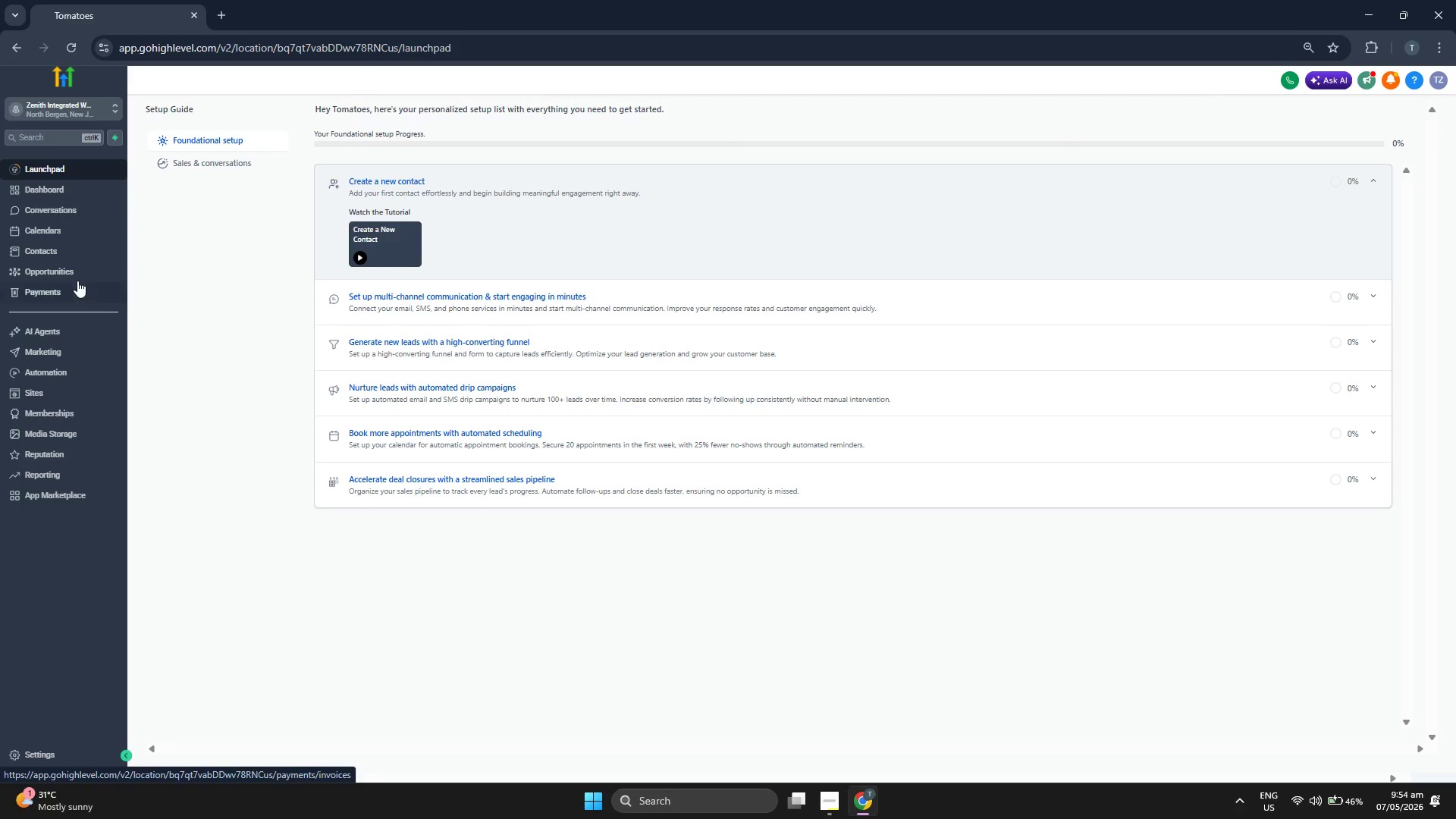 
left_click([78, 237])
 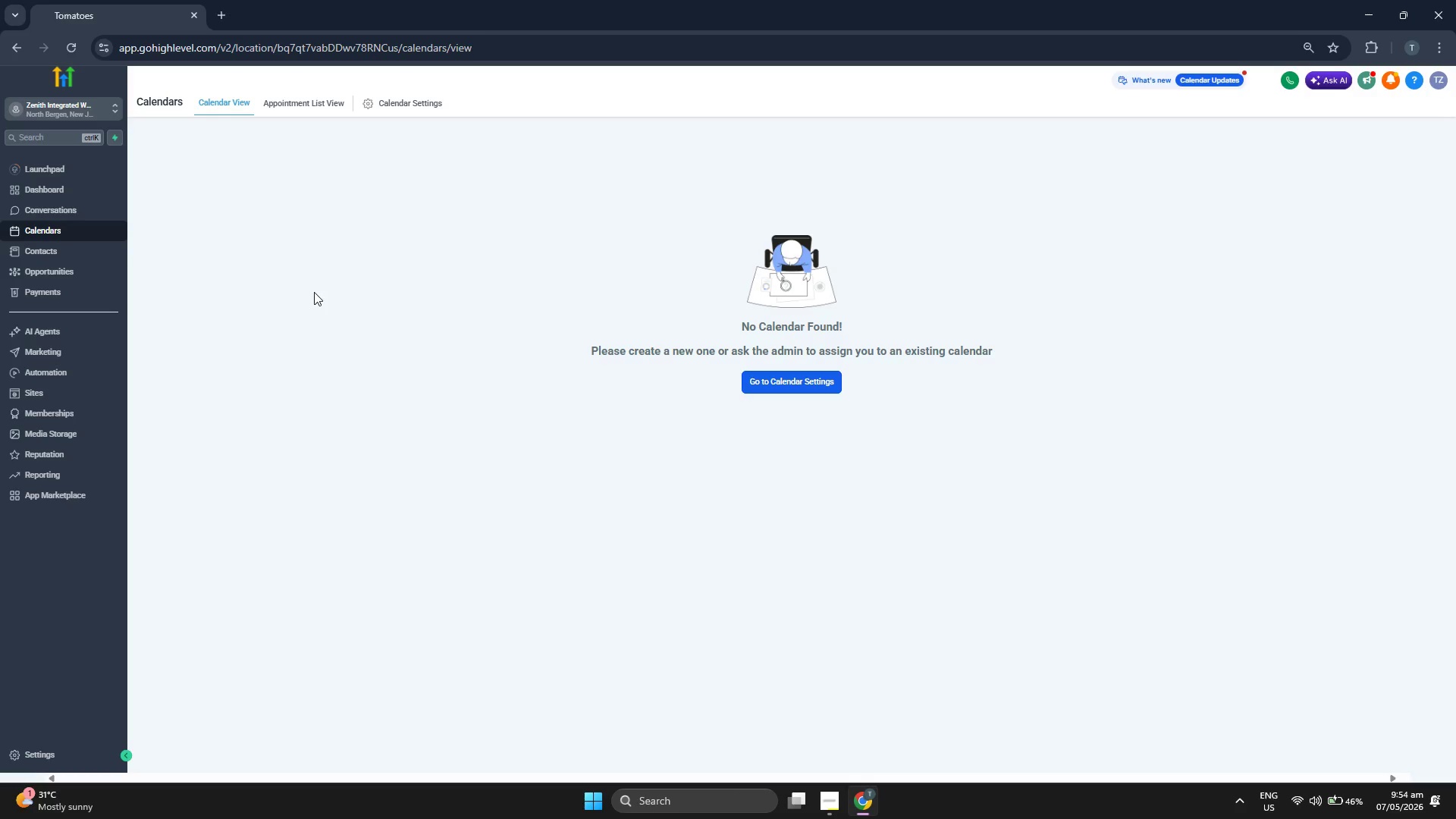 
left_click([402, 107])
 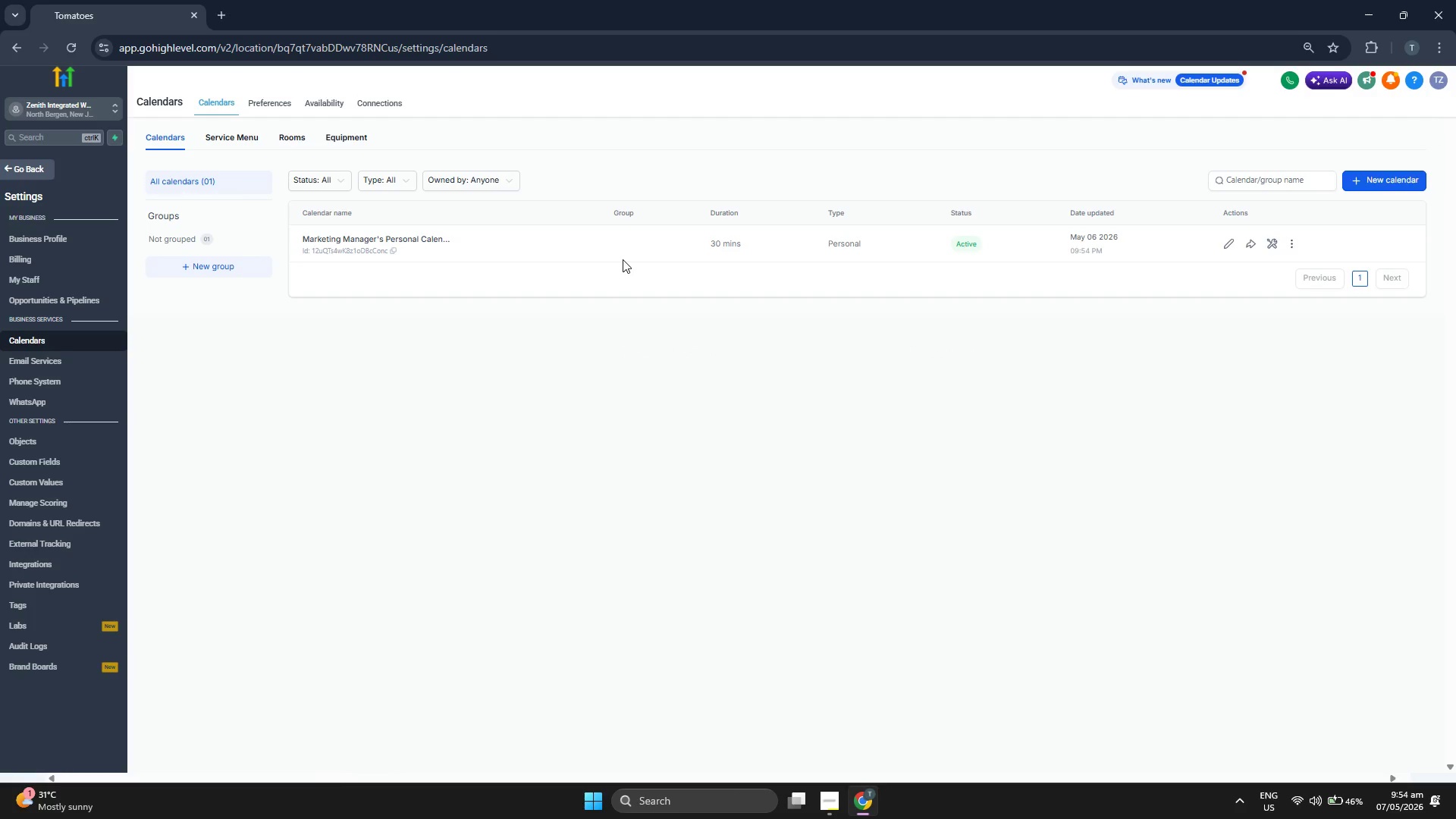 
wait(7.5)
 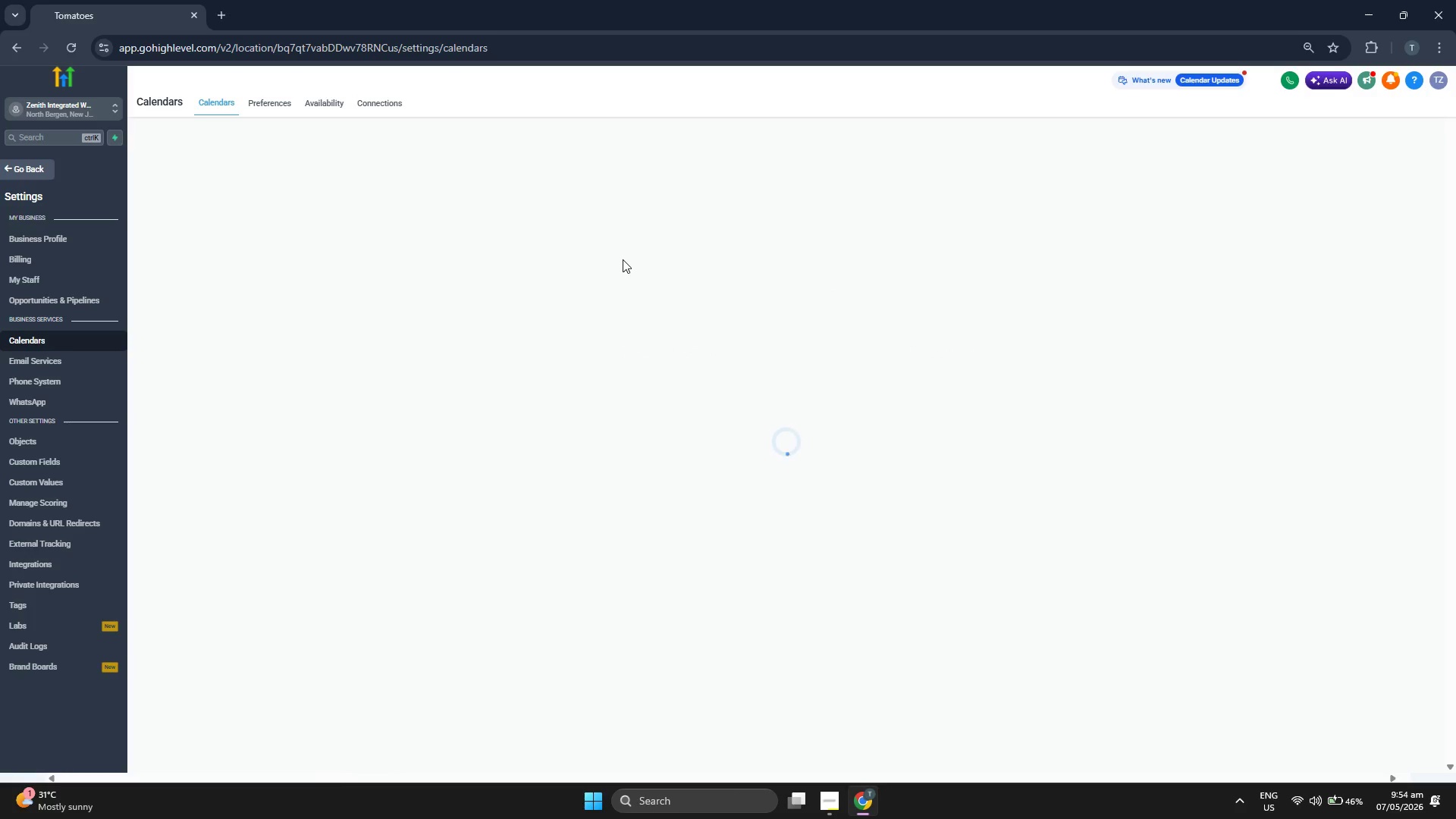 
left_click([1293, 243])
 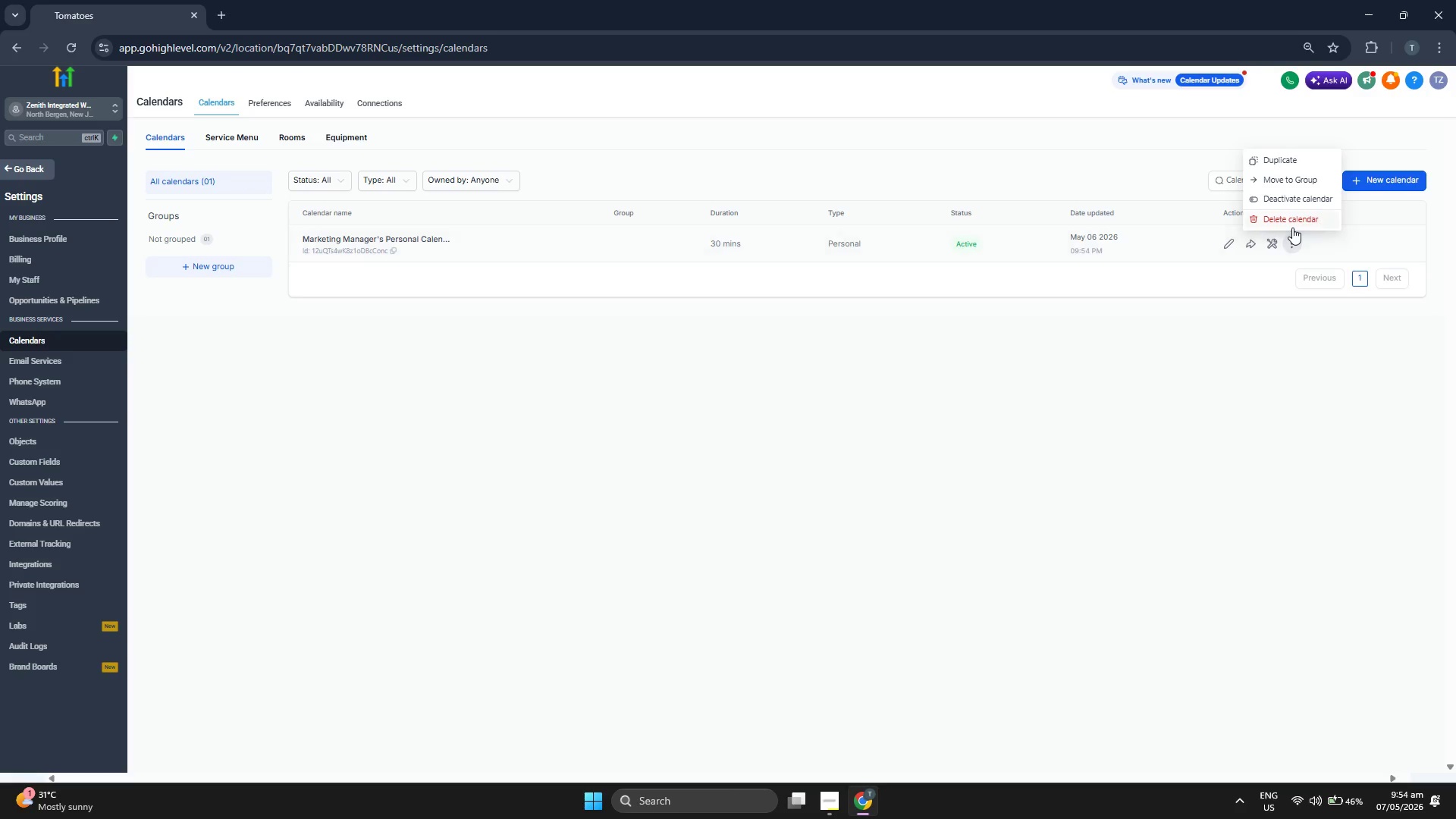 
left_click([1294, 221])
 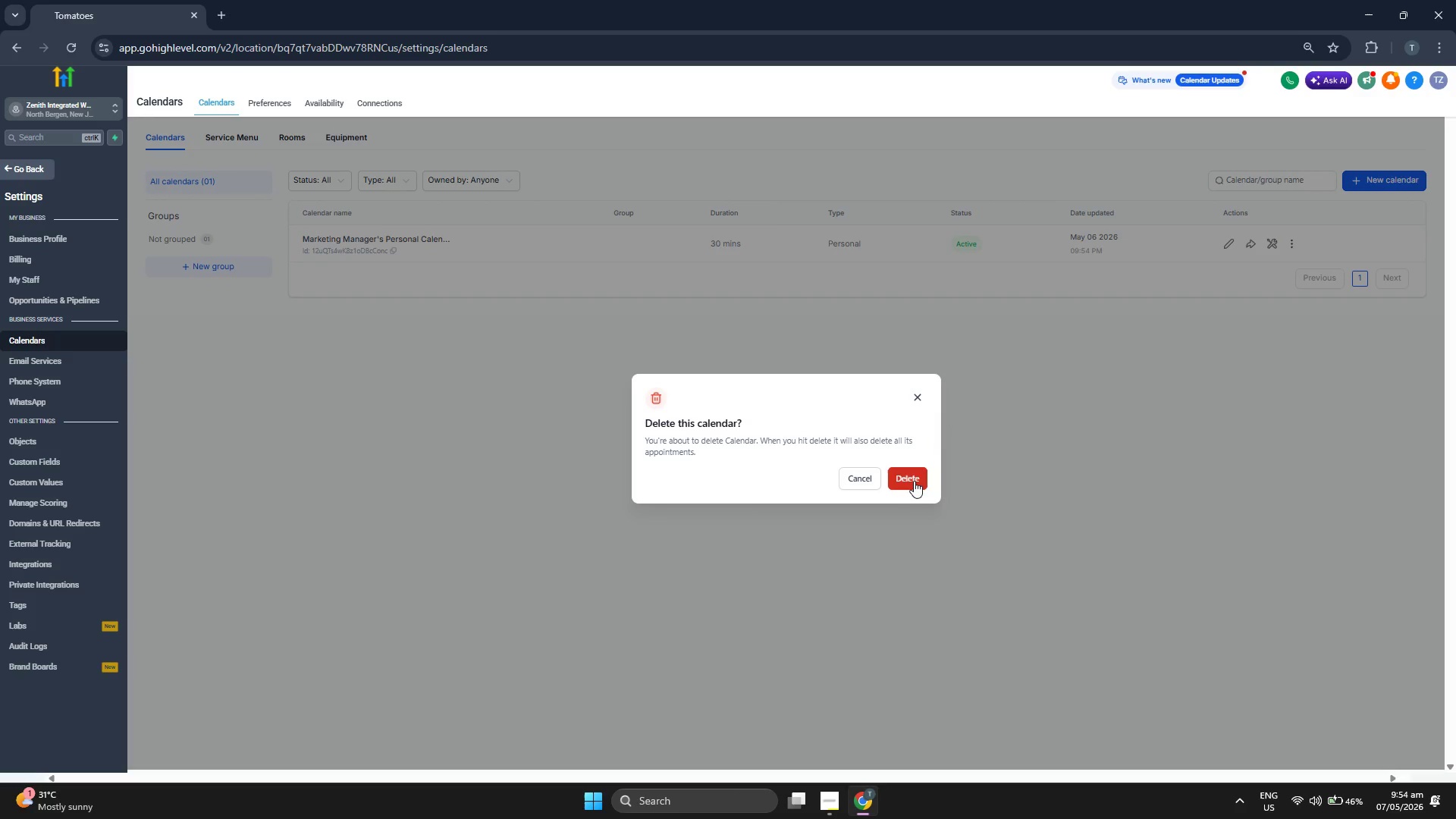 
left_click([914, 482])
 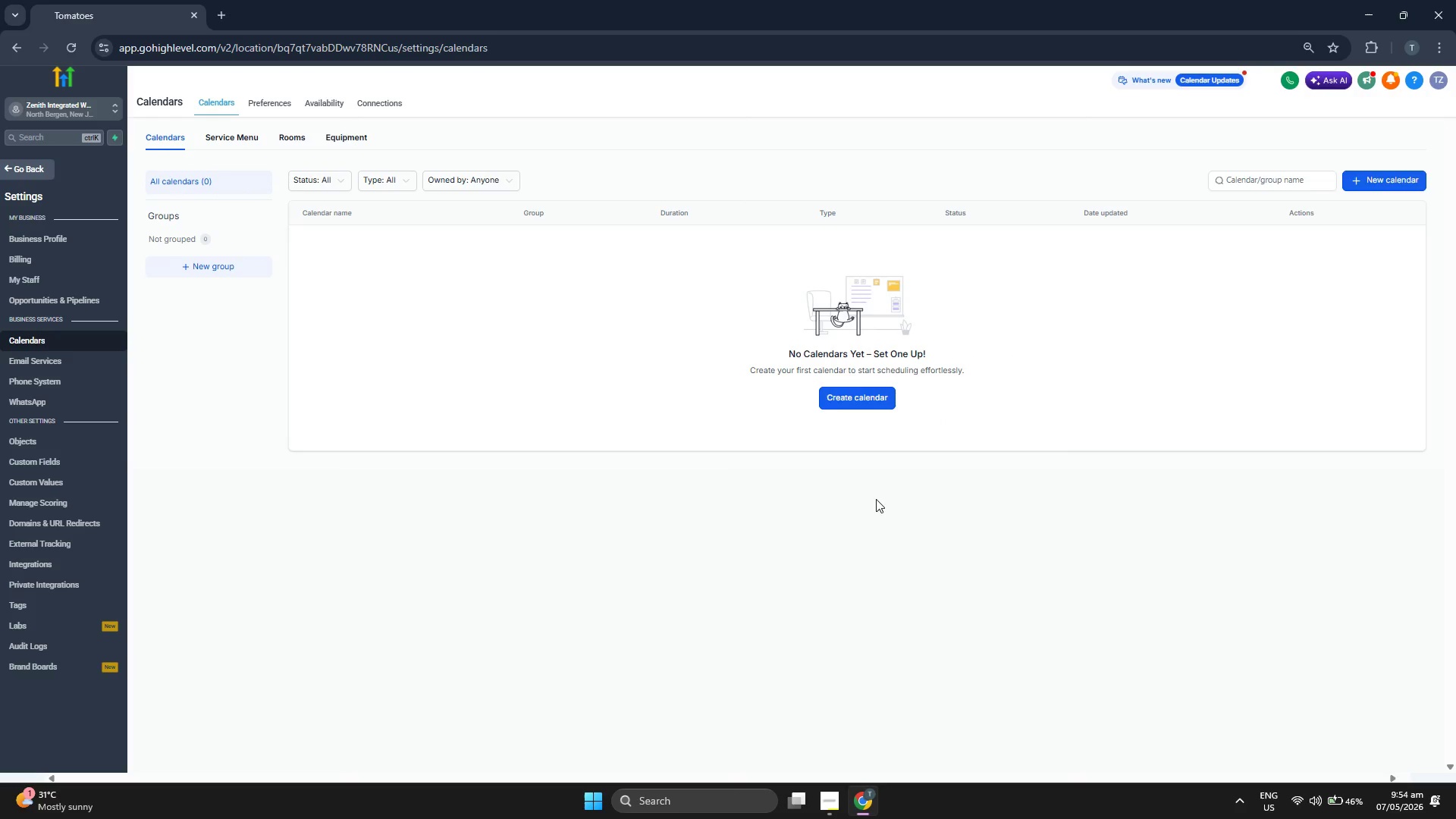 
wait(5.92)
 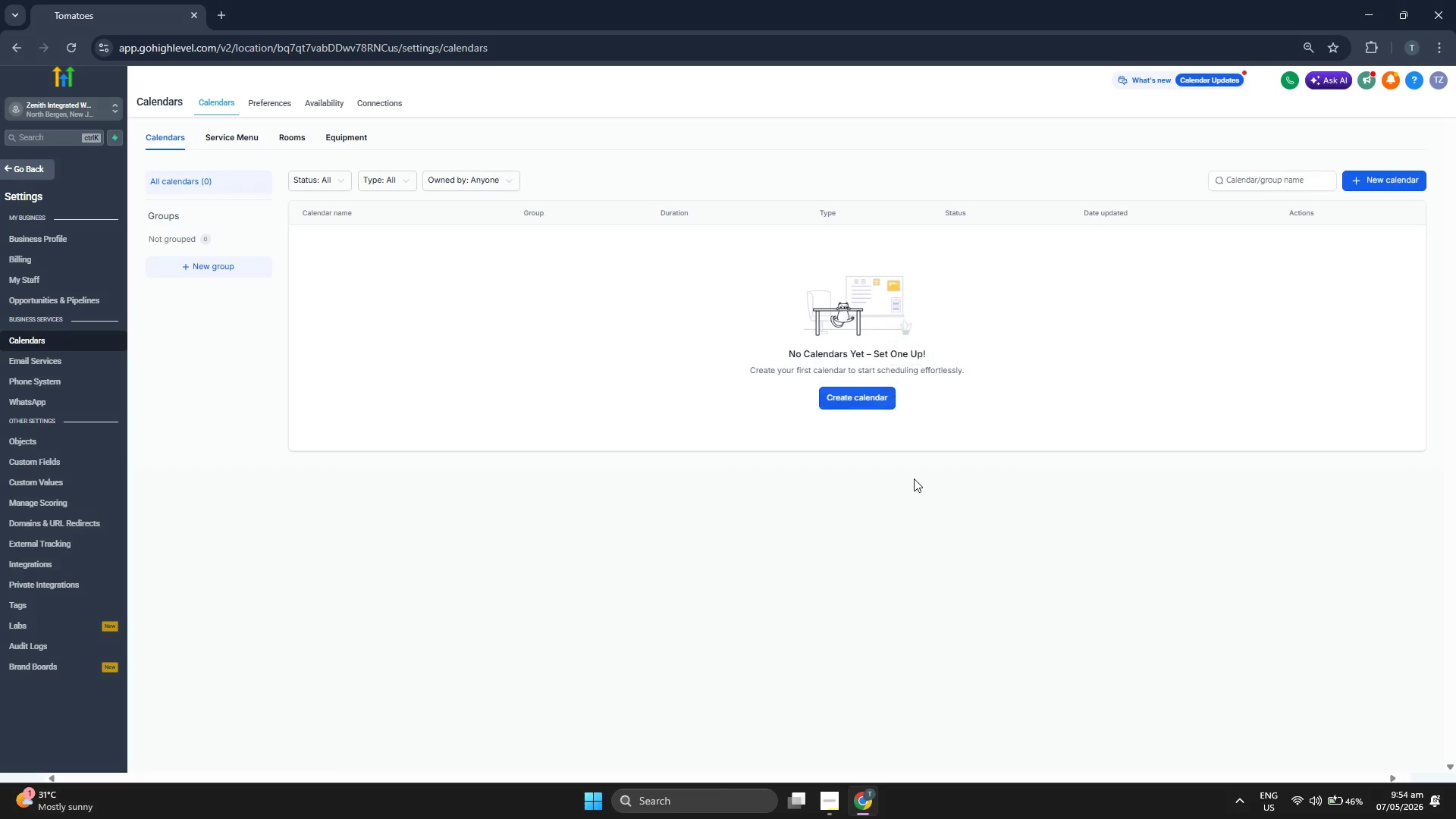 
left_click([1373, 180])
 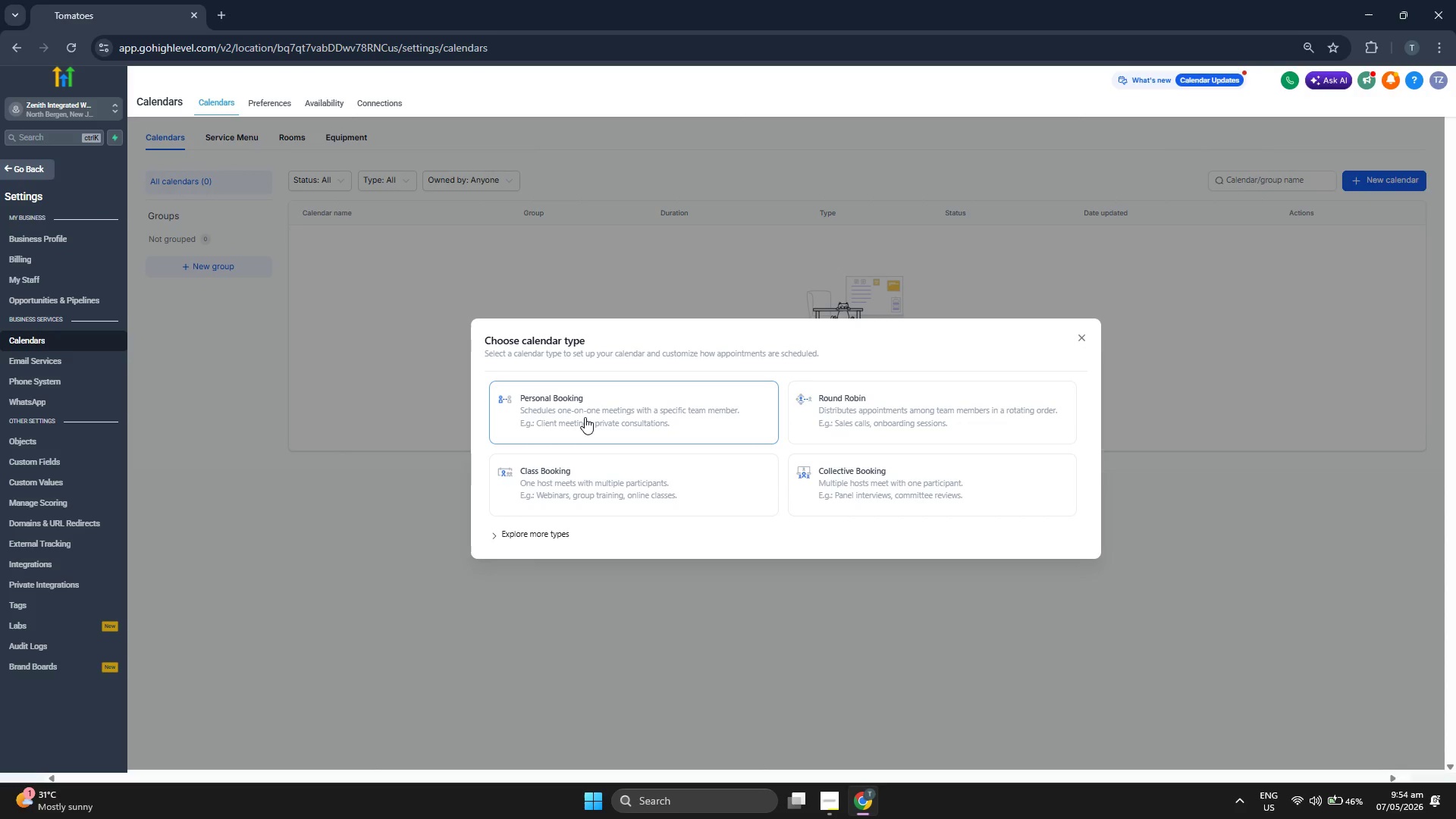 
left_click([585, 417])
 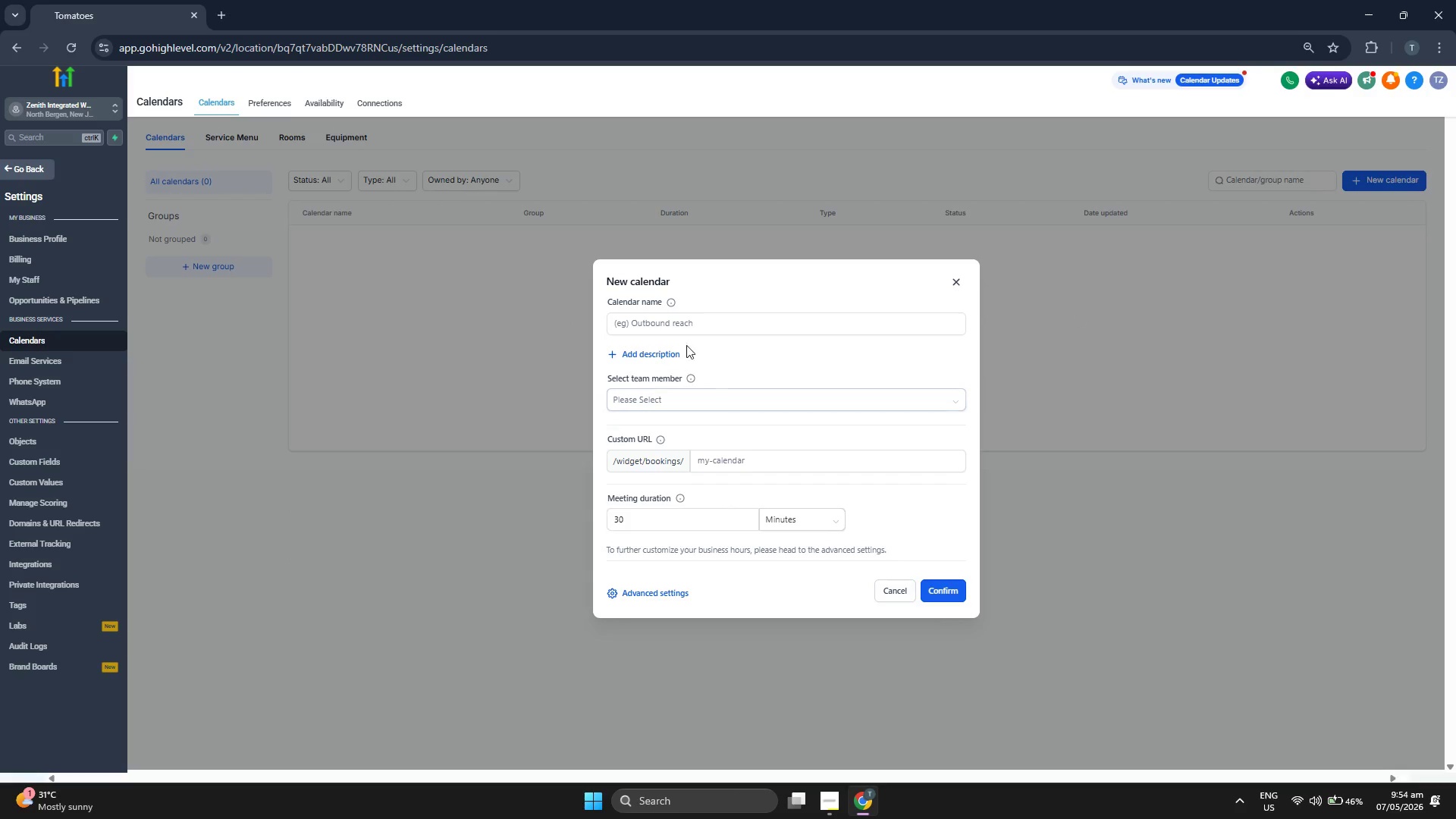 
left_click([739, 313])
 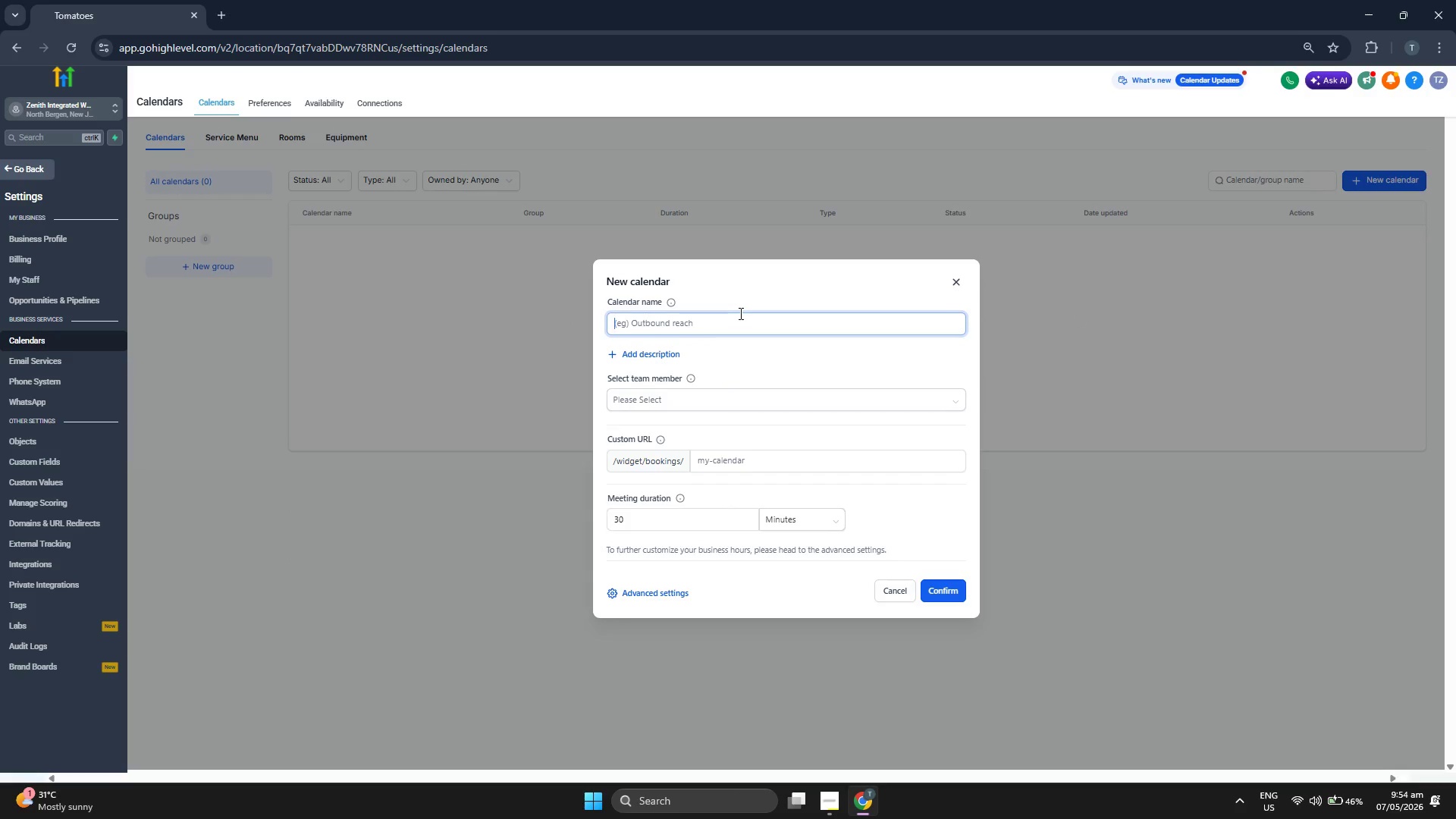 
type(Booking)
 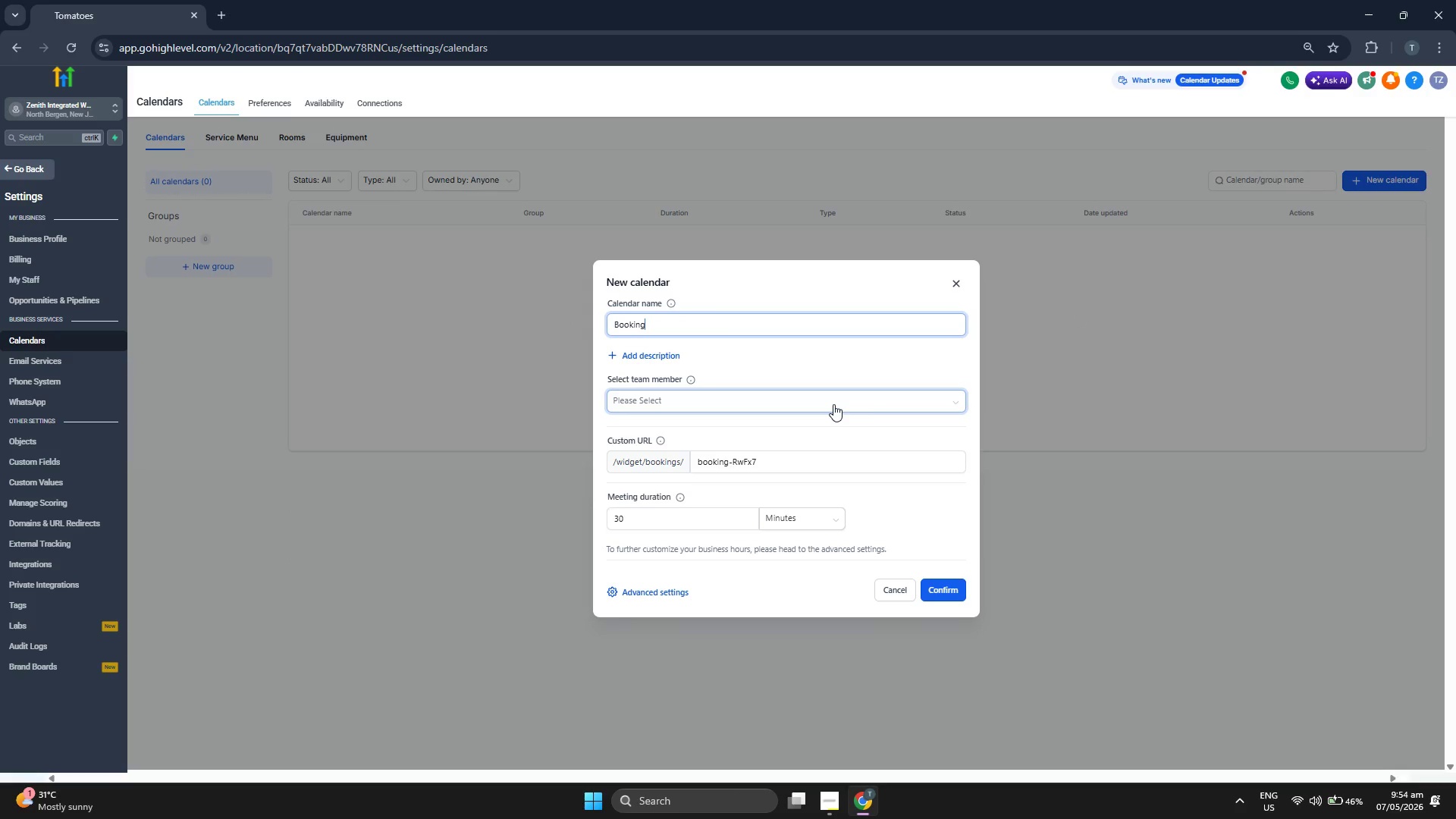 
wait(6.22)
 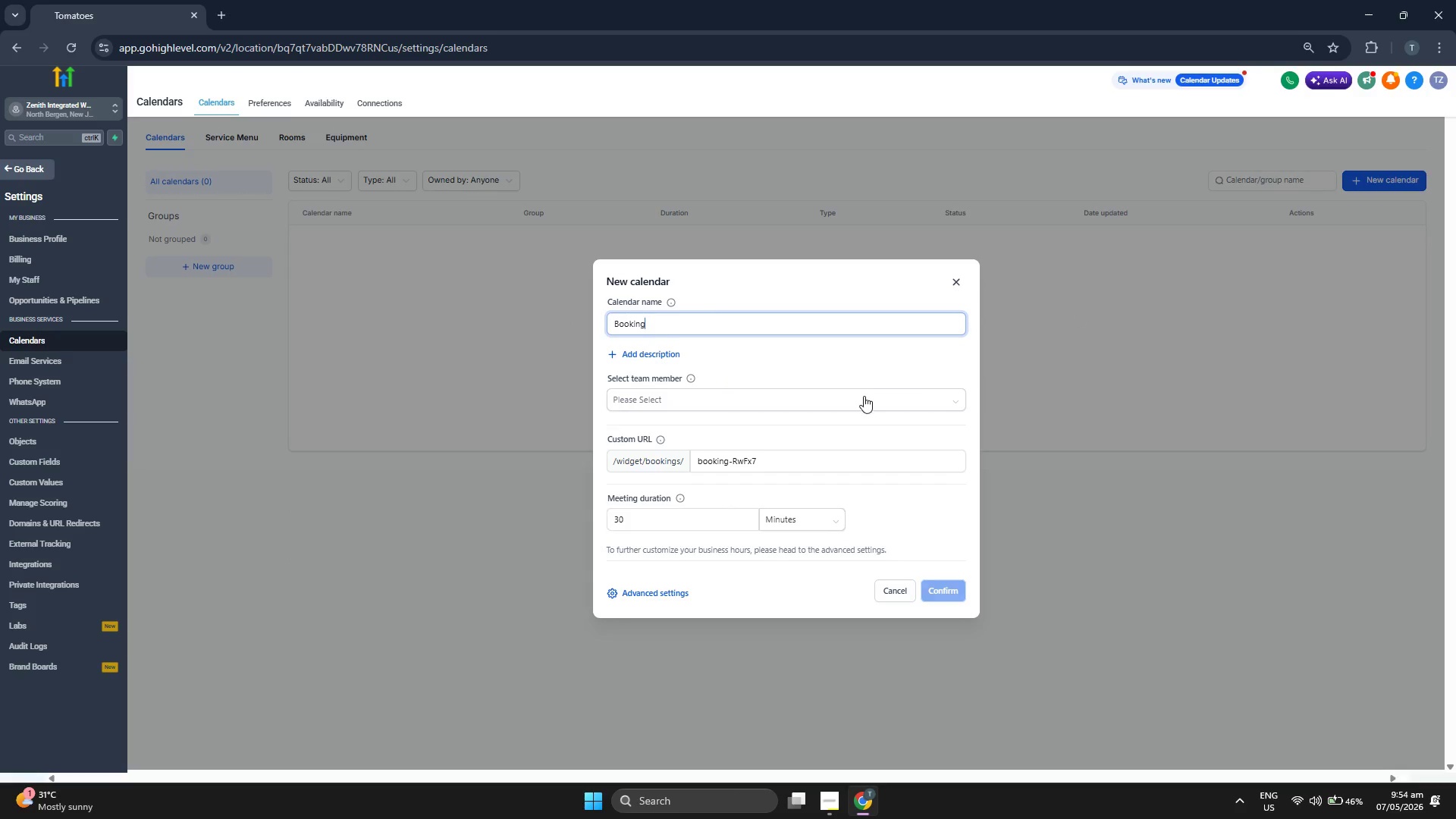 
type( Appointment)
 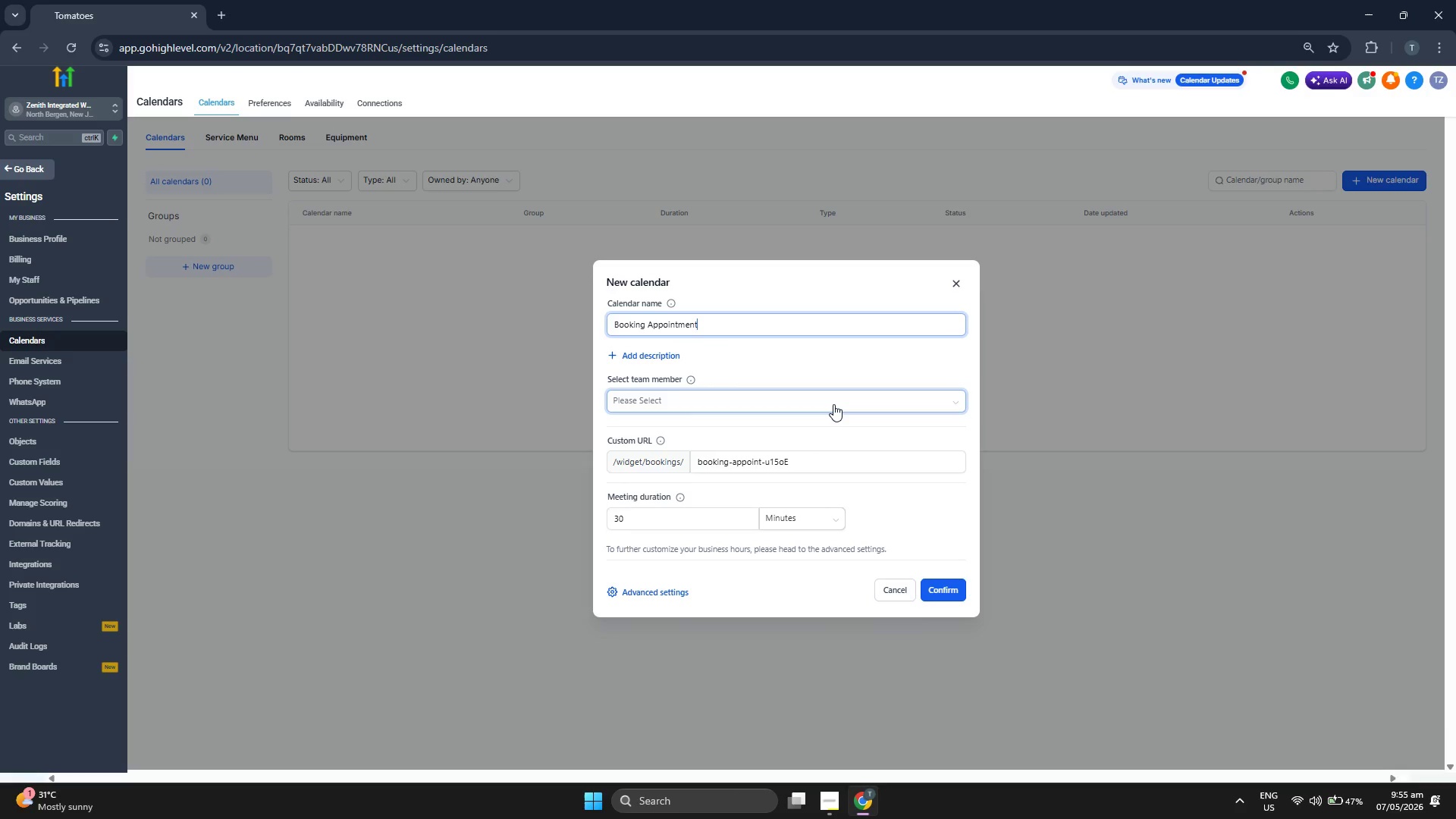 
left_click([833, 404])
 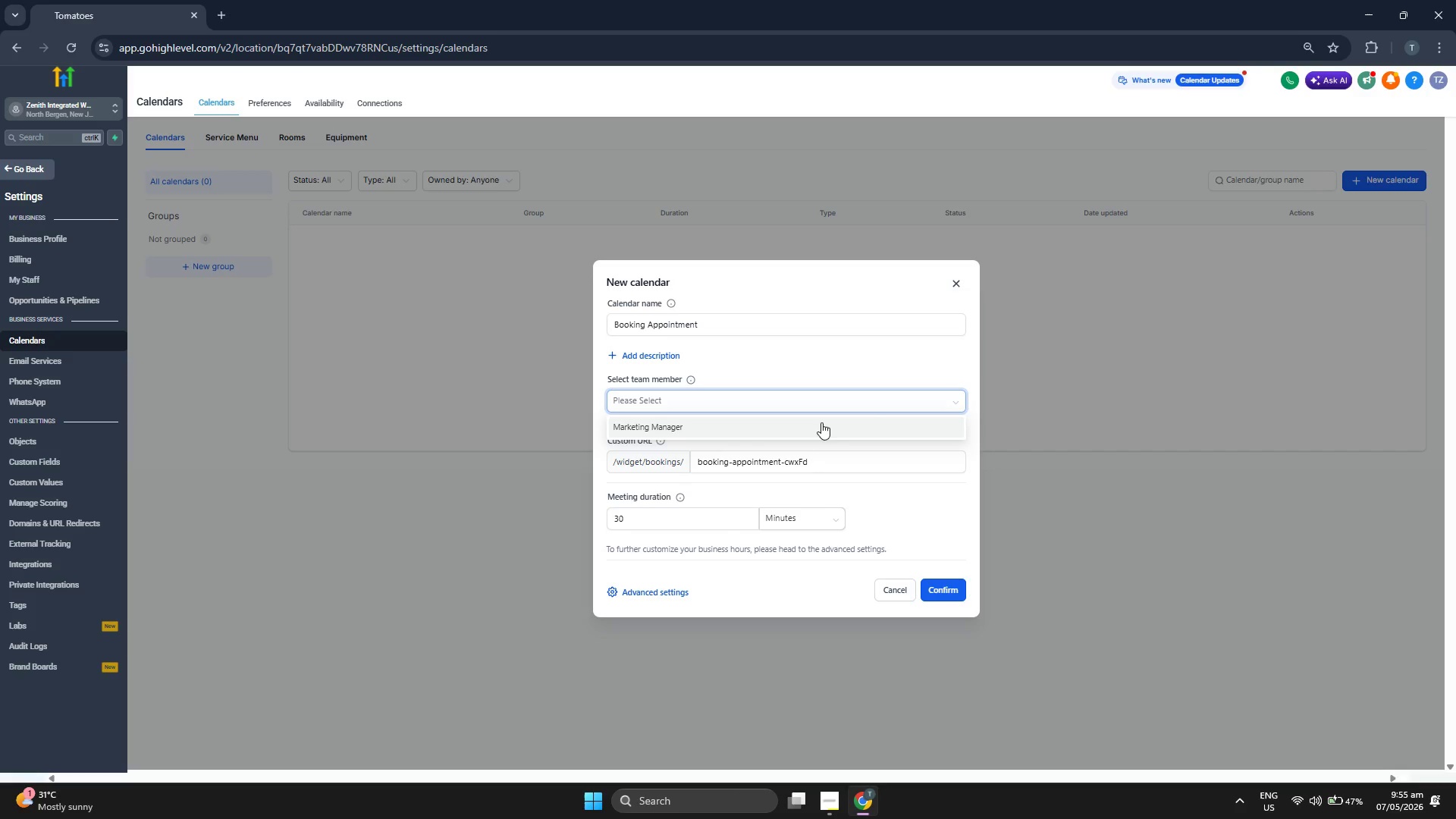 
left_click([789, 436])
 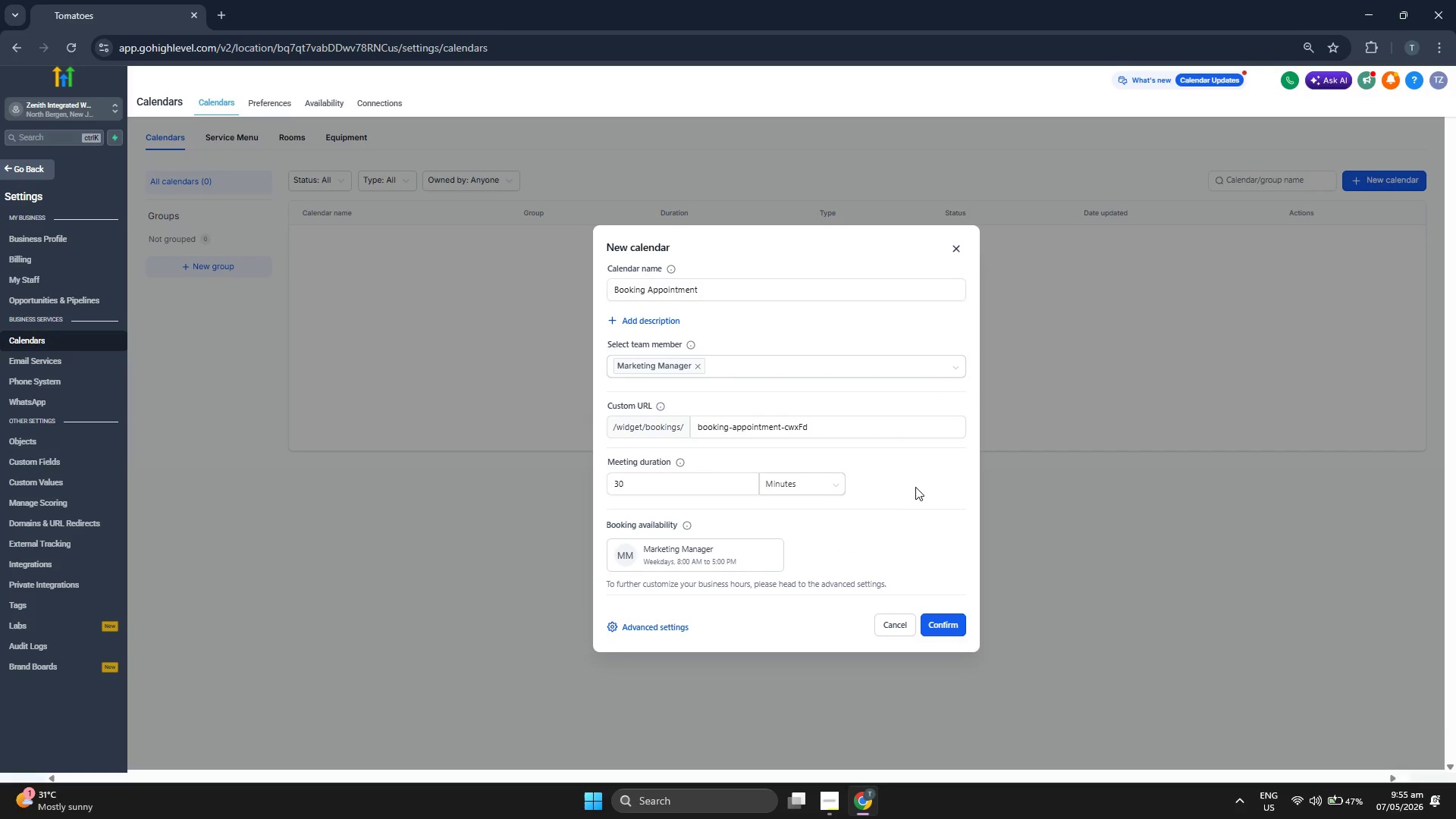 
wait(5.2)
 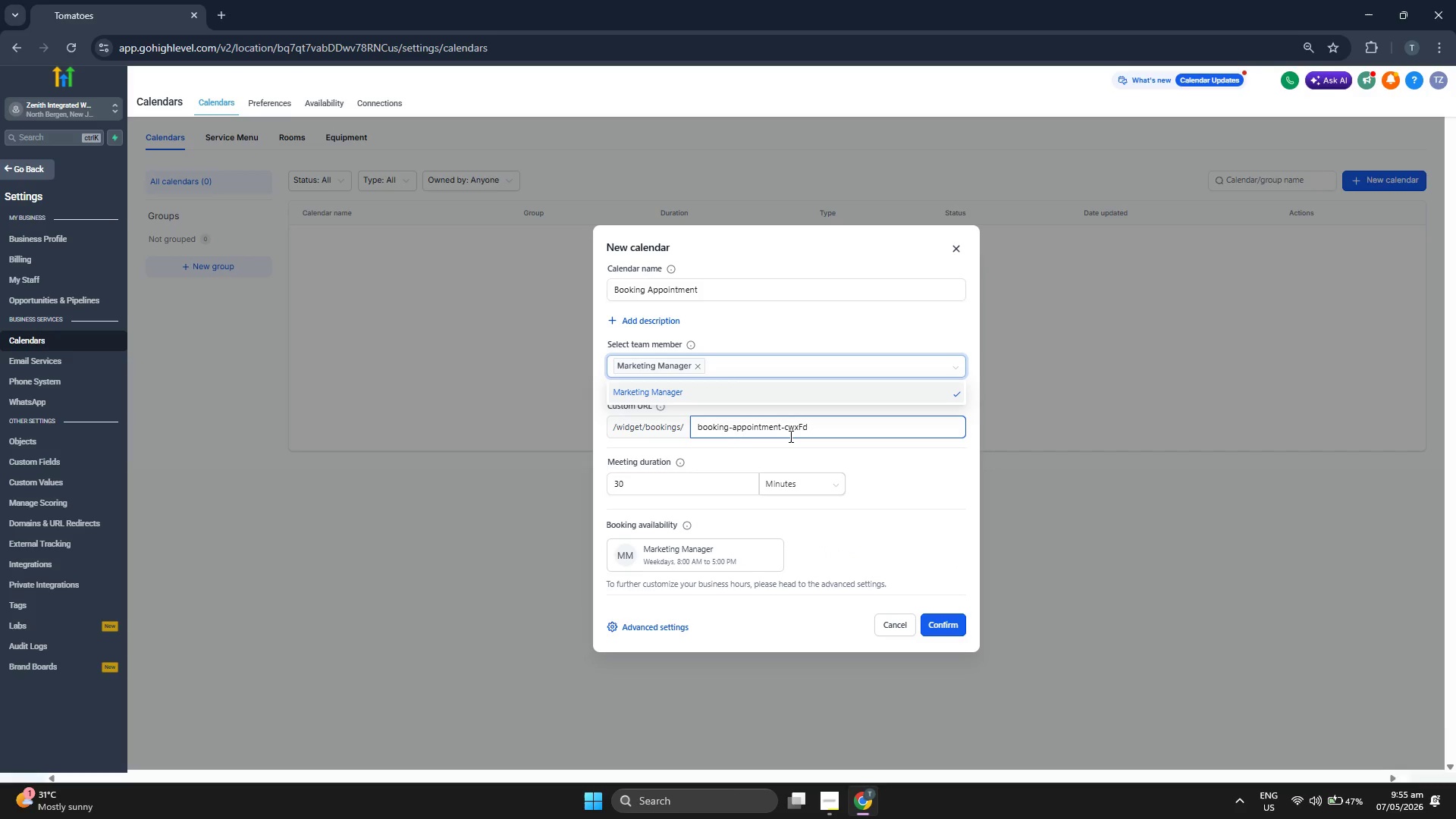 
left_click([949, 622])
 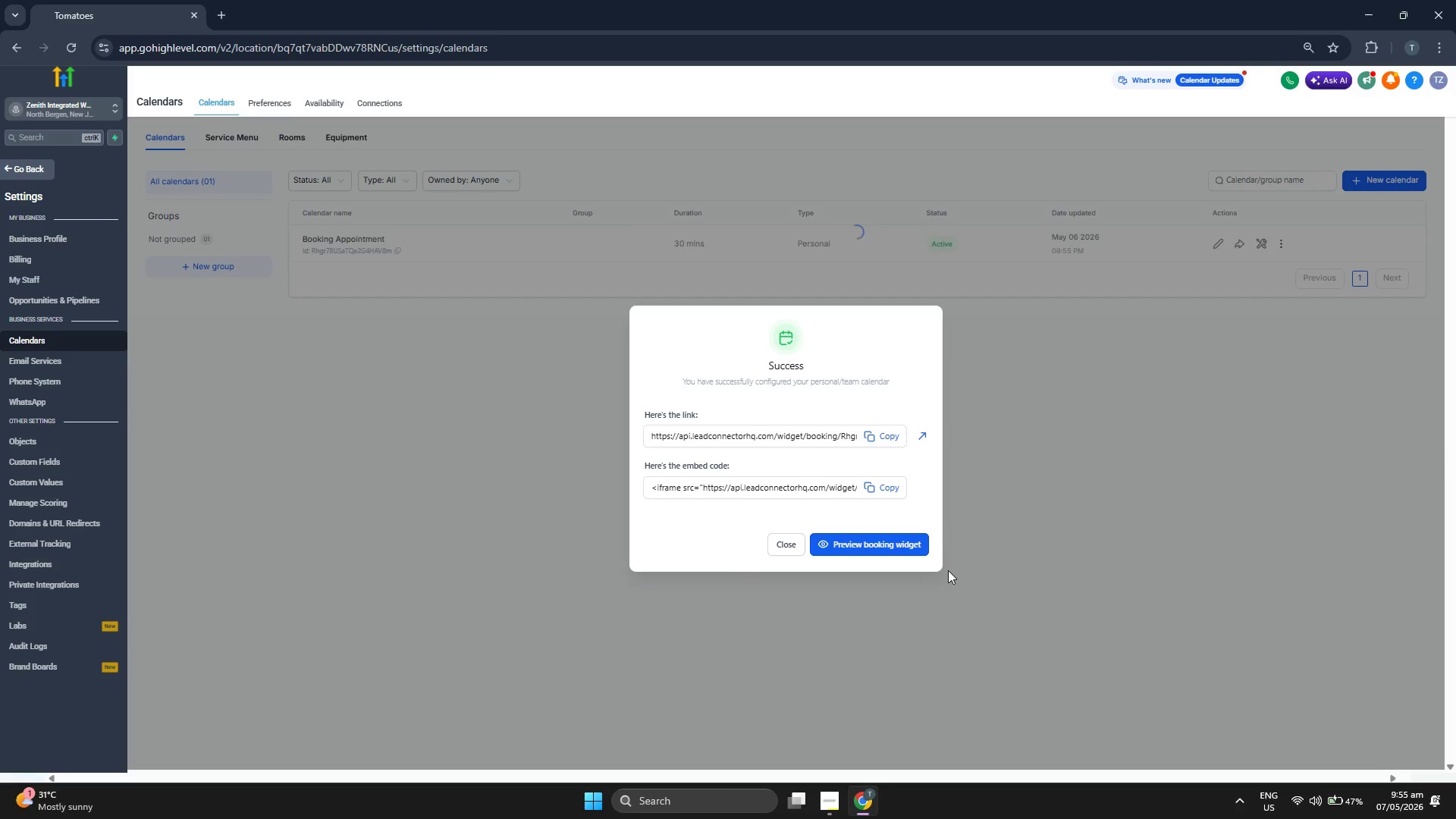 
left_click([910, 548])
 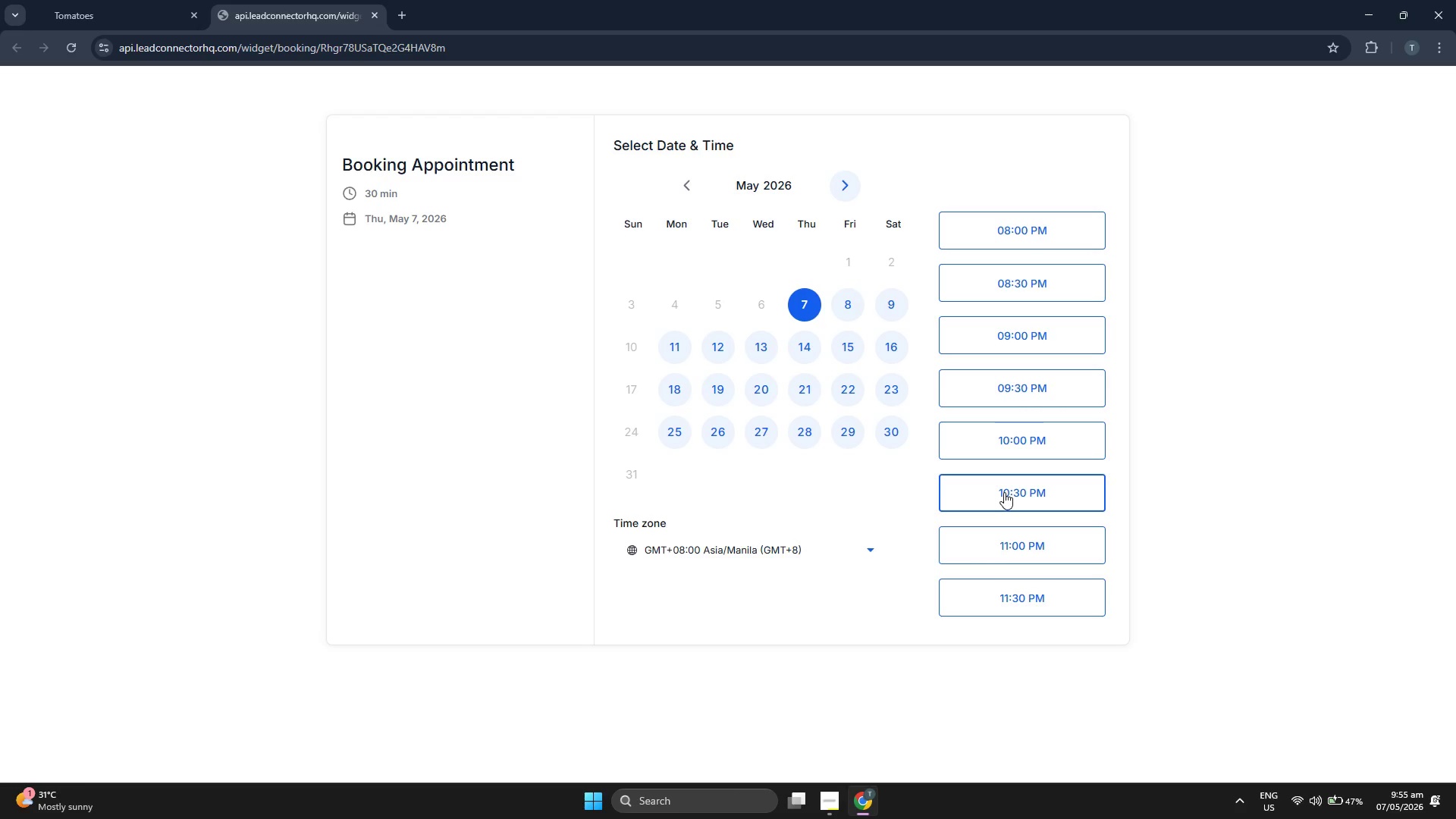 
wait(17.76)
 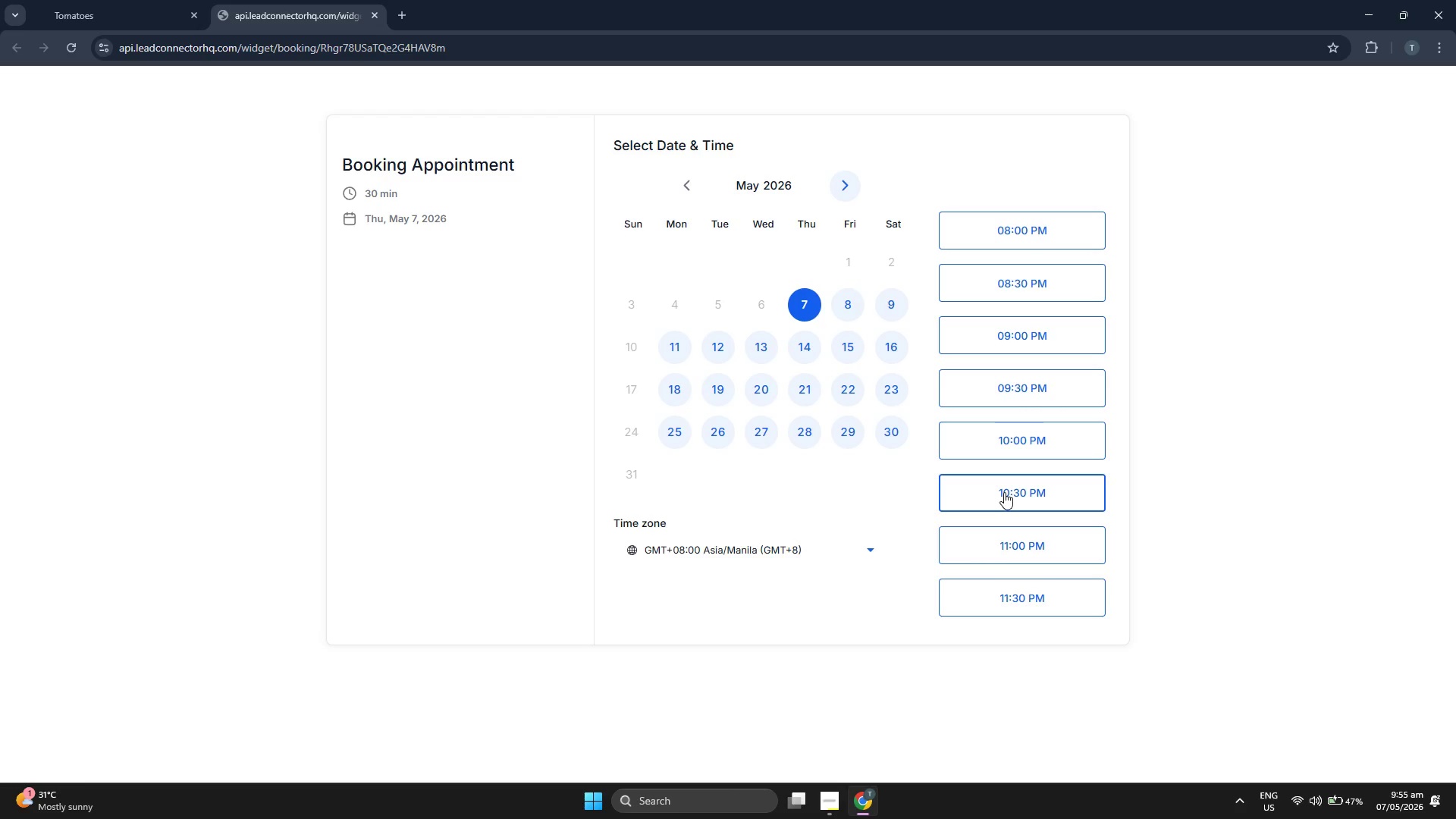 
left_click([786, 556])
 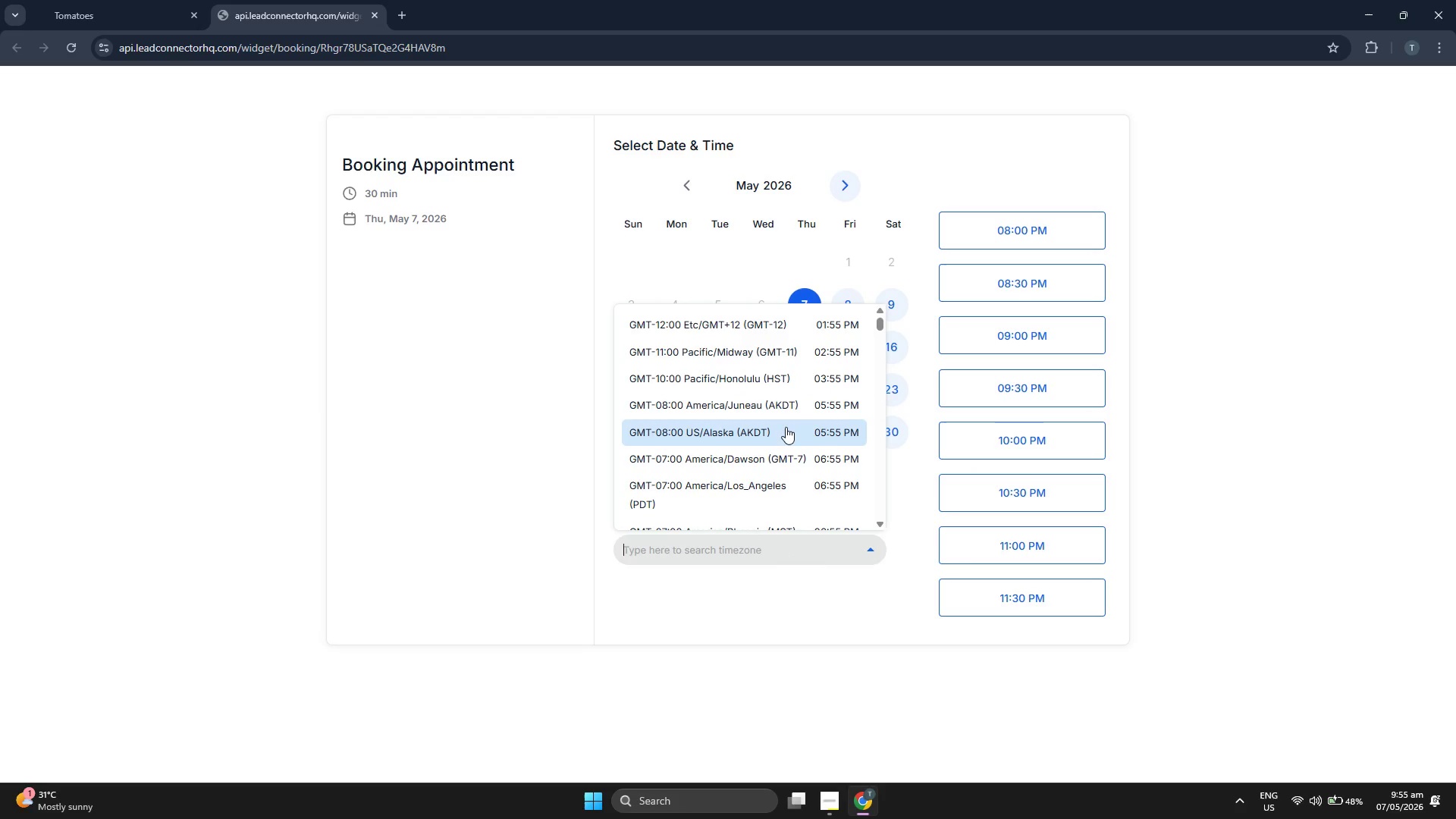 
scroll: coordinate [791, 421], scroll_direction: down, amount: 7.0
 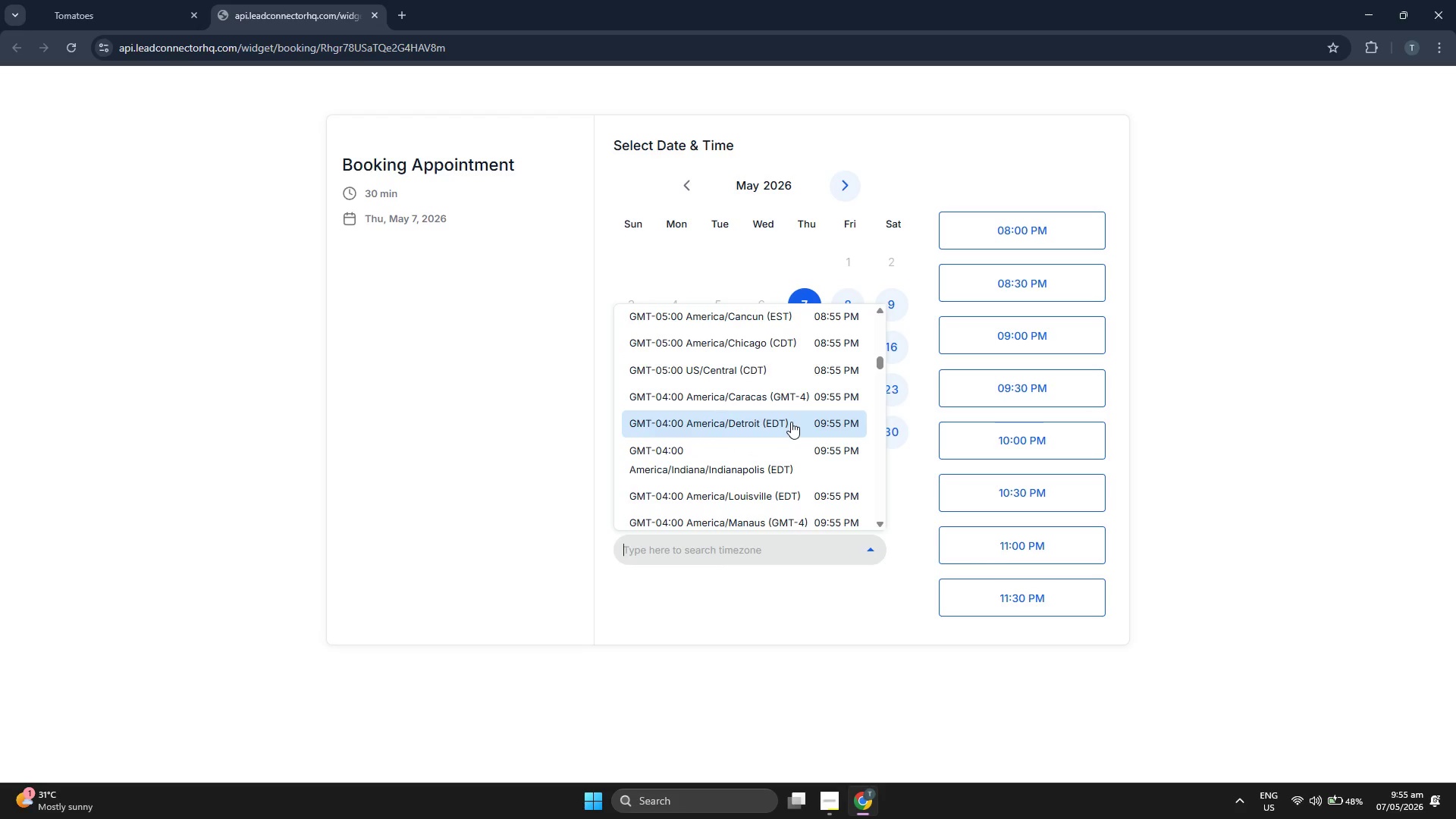 
scroll: coordinate [791, 422], scroll_direction: down, amount: 5.0
 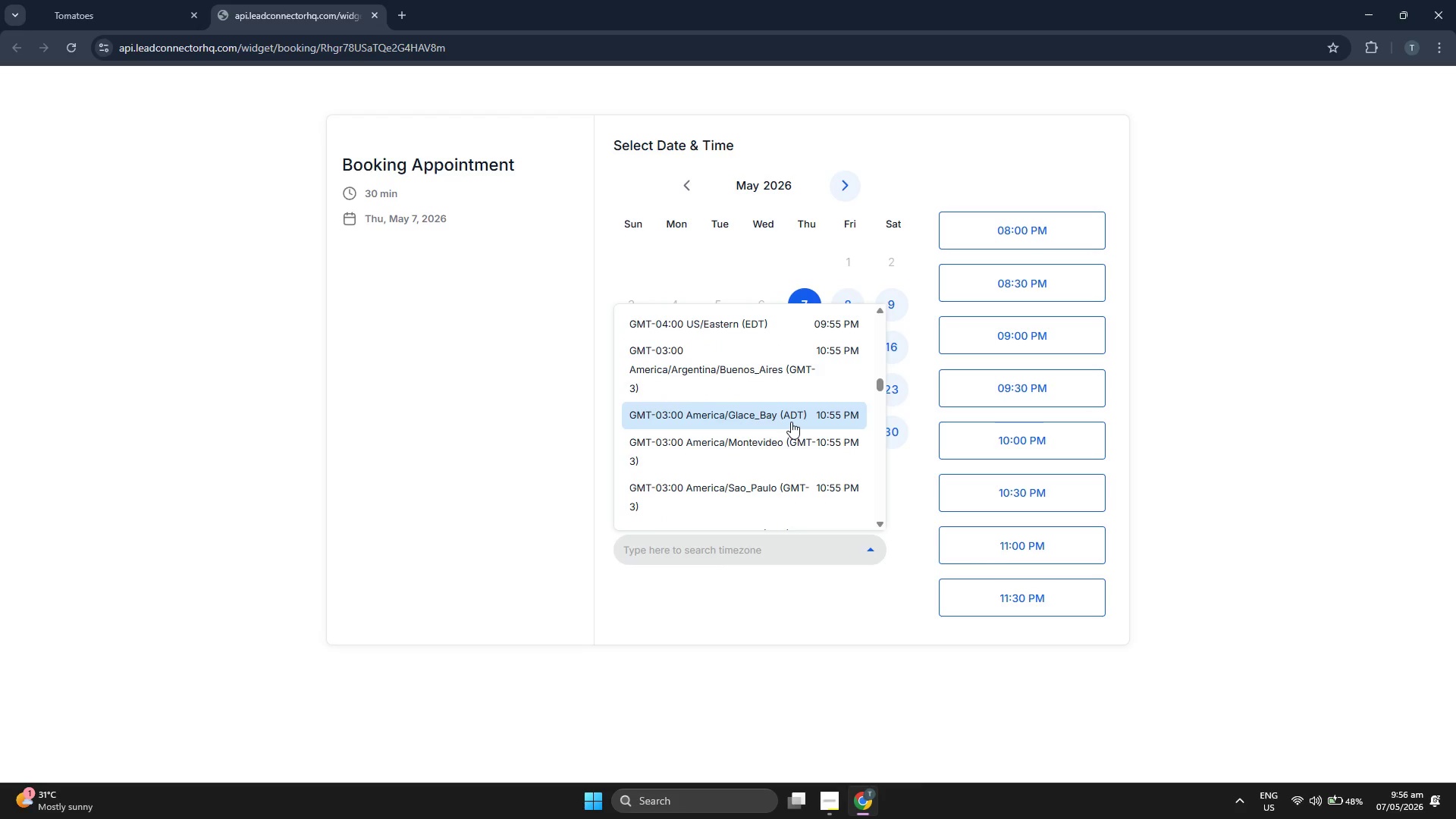 
scroll: coordinate [791, 419], scroll_direction: down, amount: 5.0
 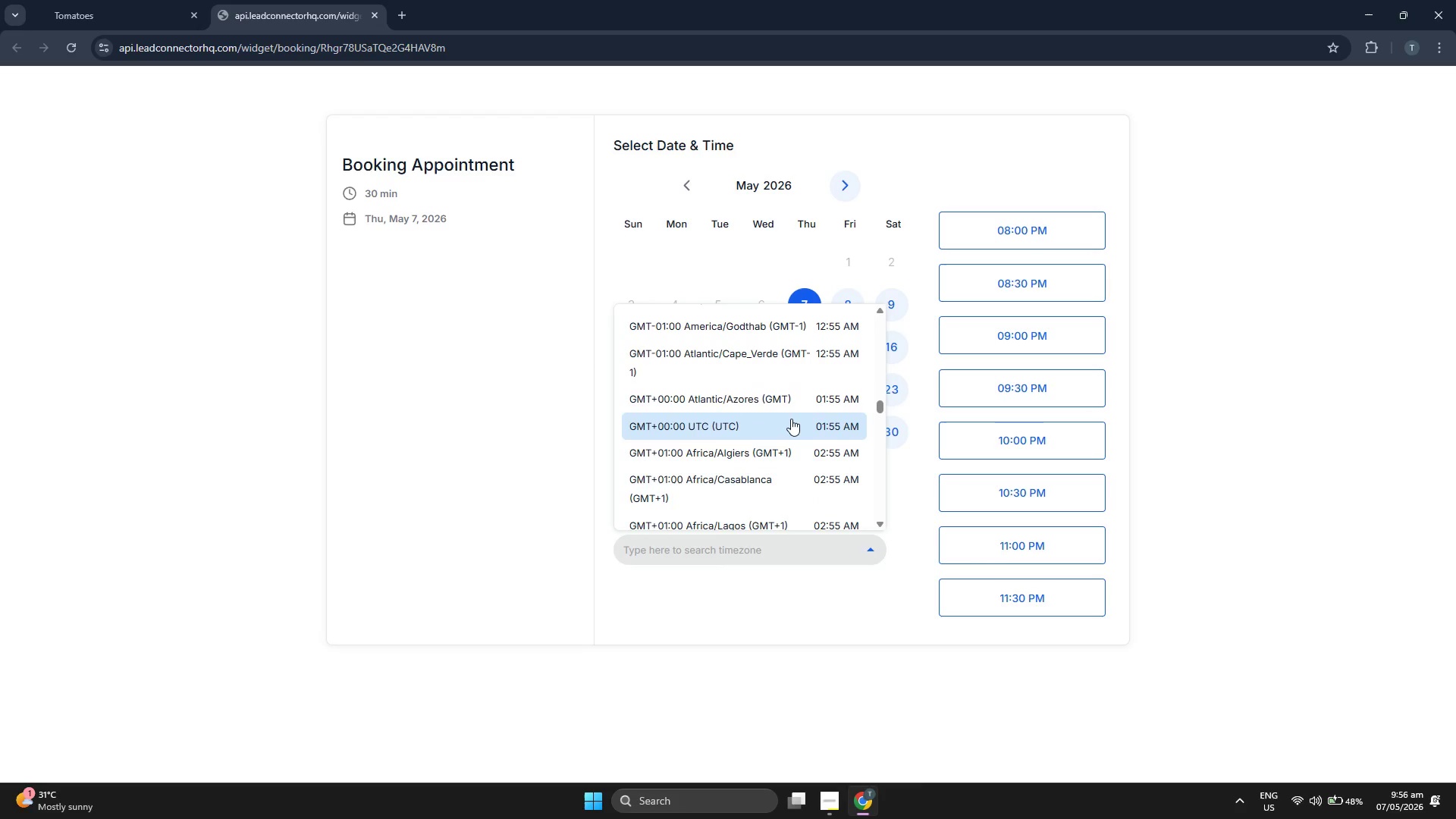 
scroll: coordinate [791, 419], scroll_direction: down, amount: 5.0
 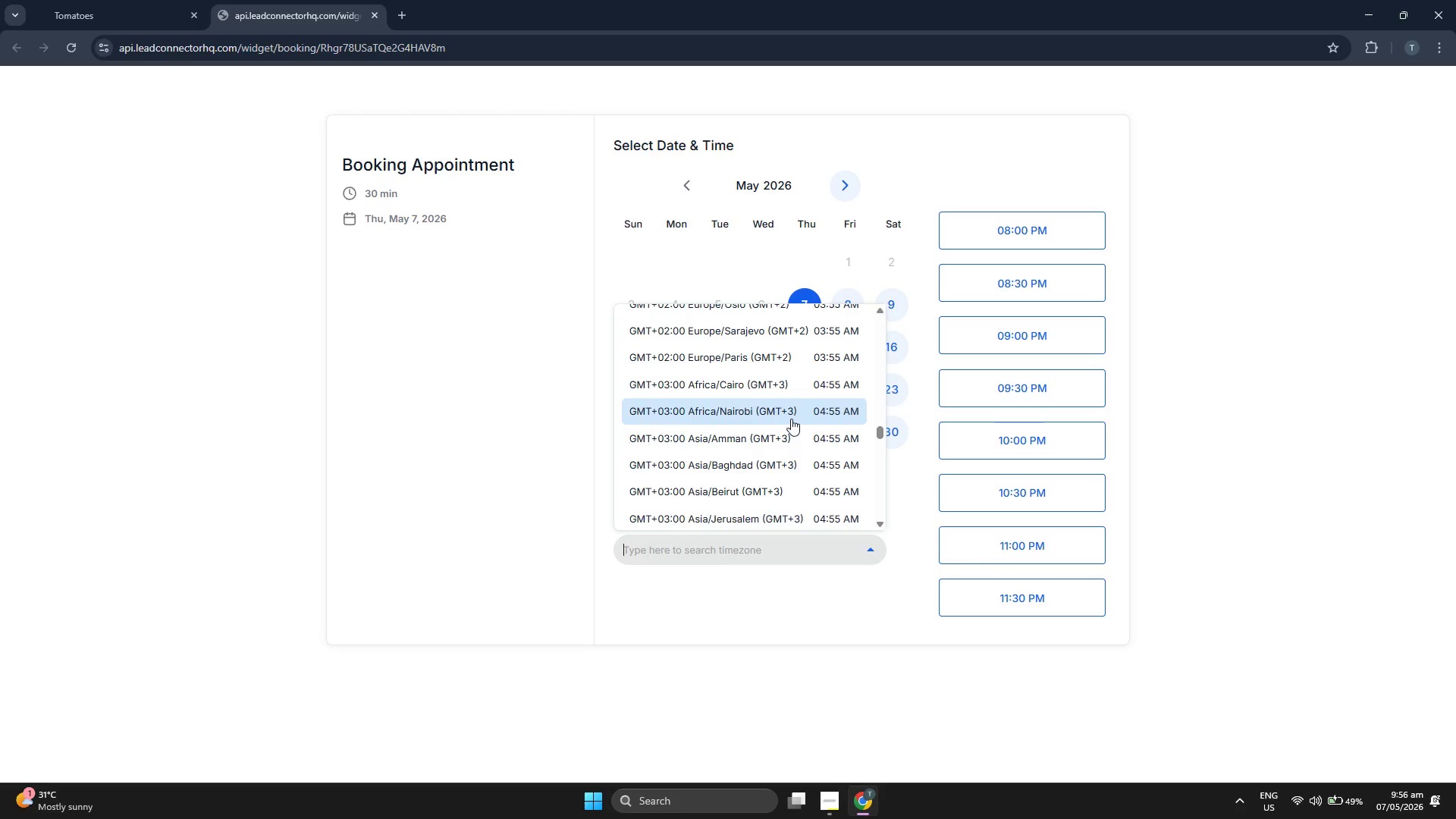 
scroll: coordinate [794, 415], scroll_direction: down, amount: 6.0
 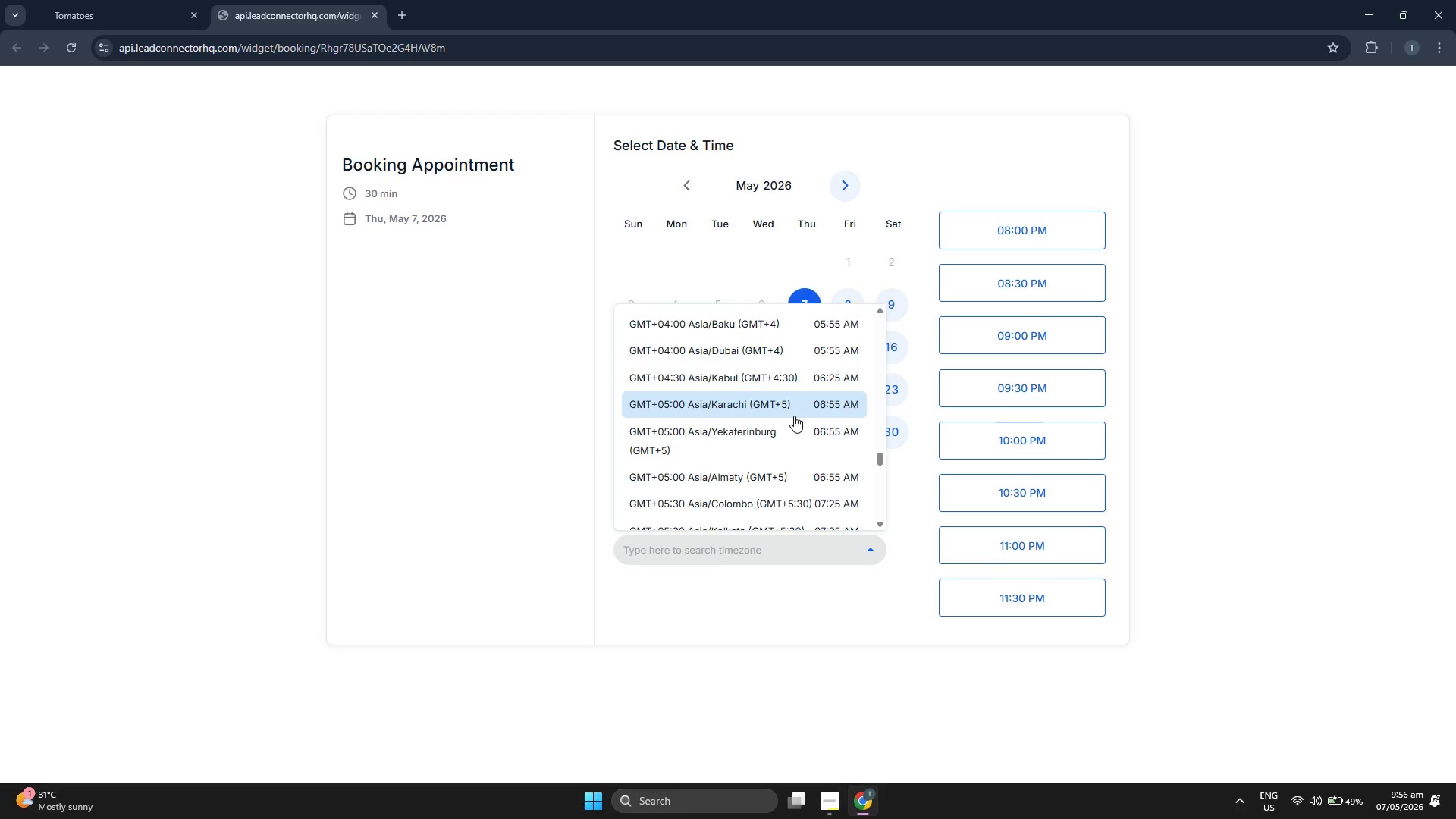 
scroll: coordinate [794, 416], scroll_direction: down, amount: 1.0
 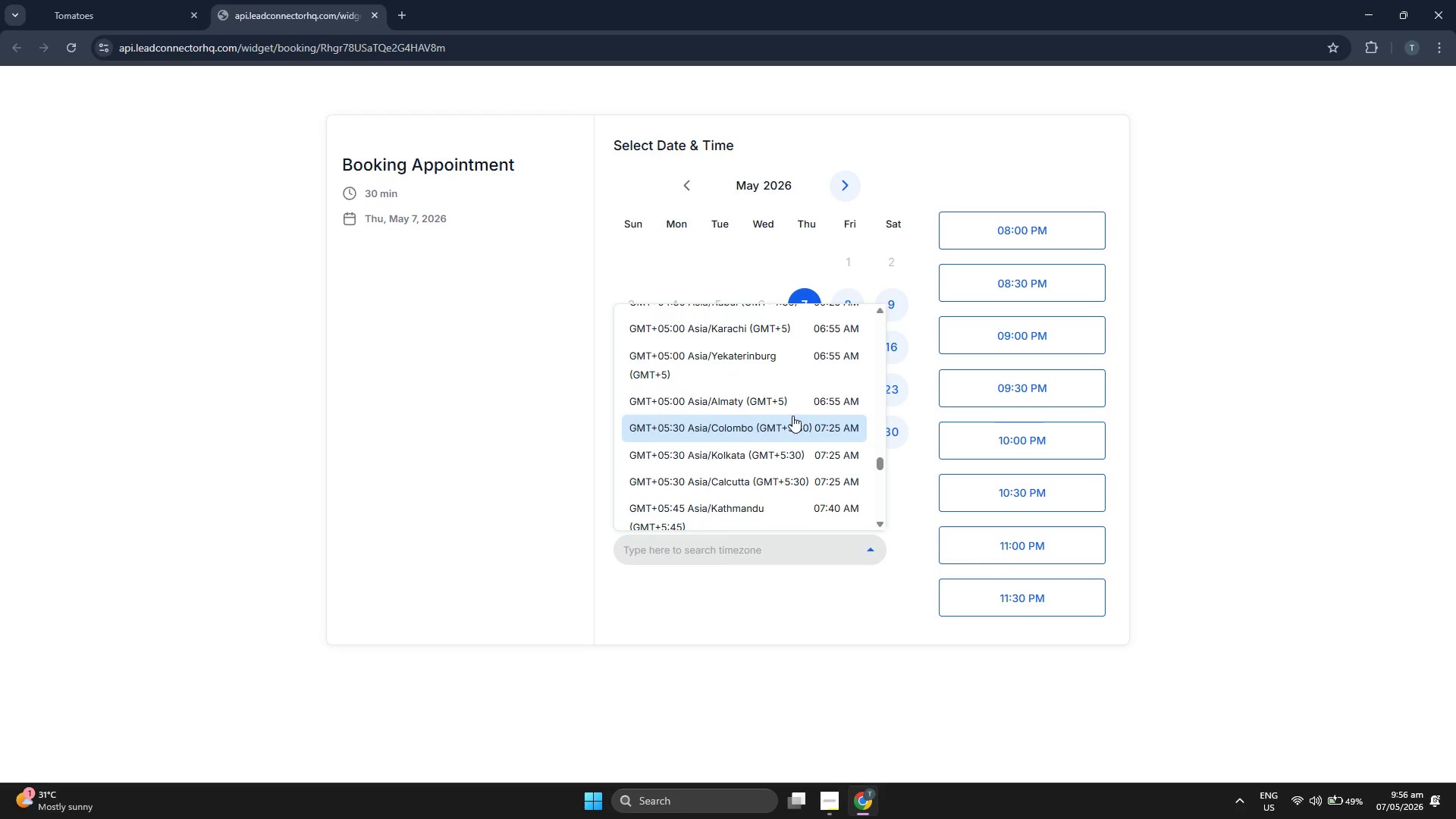 
scroll: coordinate [792, 416], scroll_direction: up, amount: 2.0
 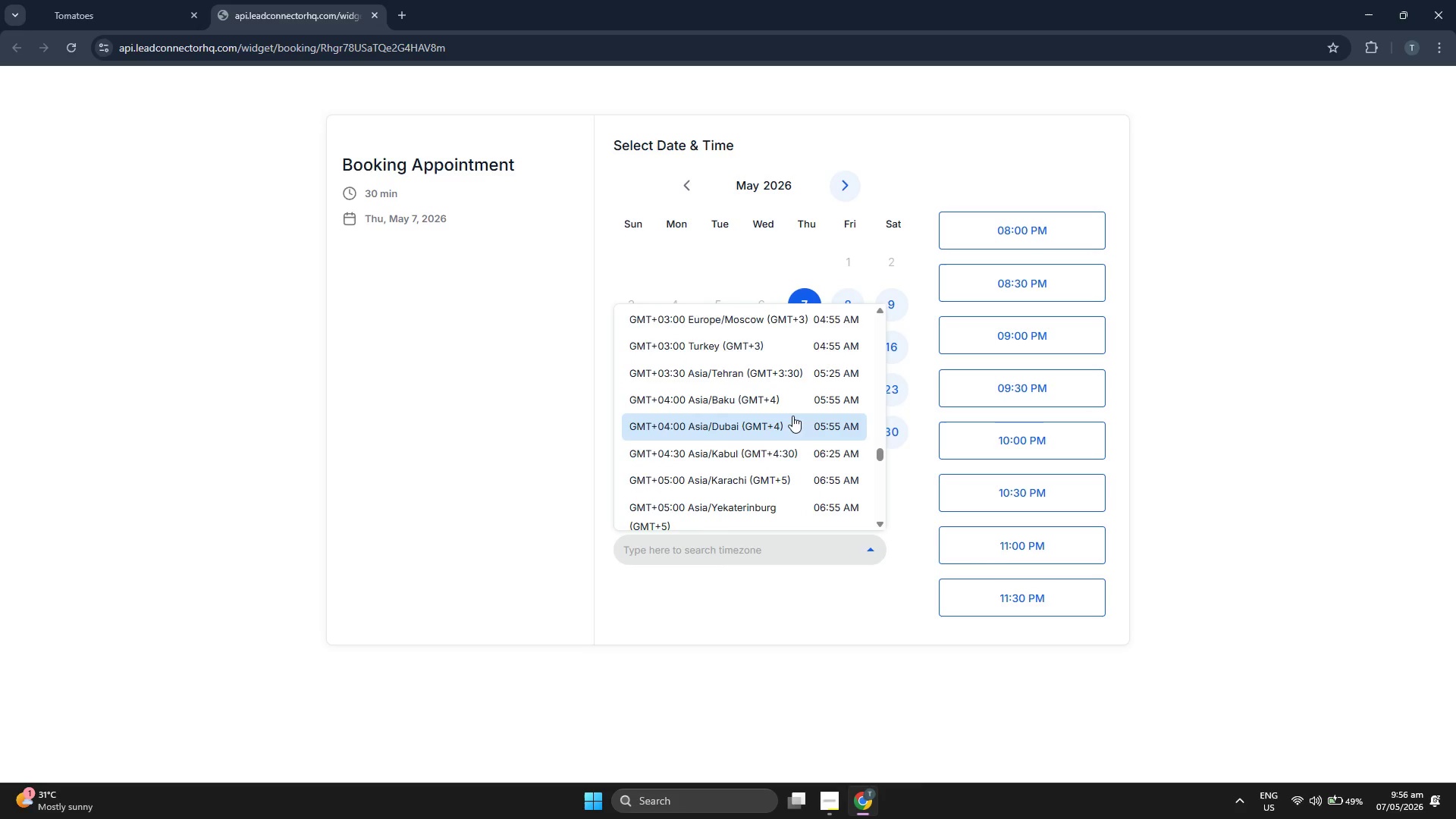 
scroll: coordinate [799, 408], scroll_direction: down, amount: 5.0
 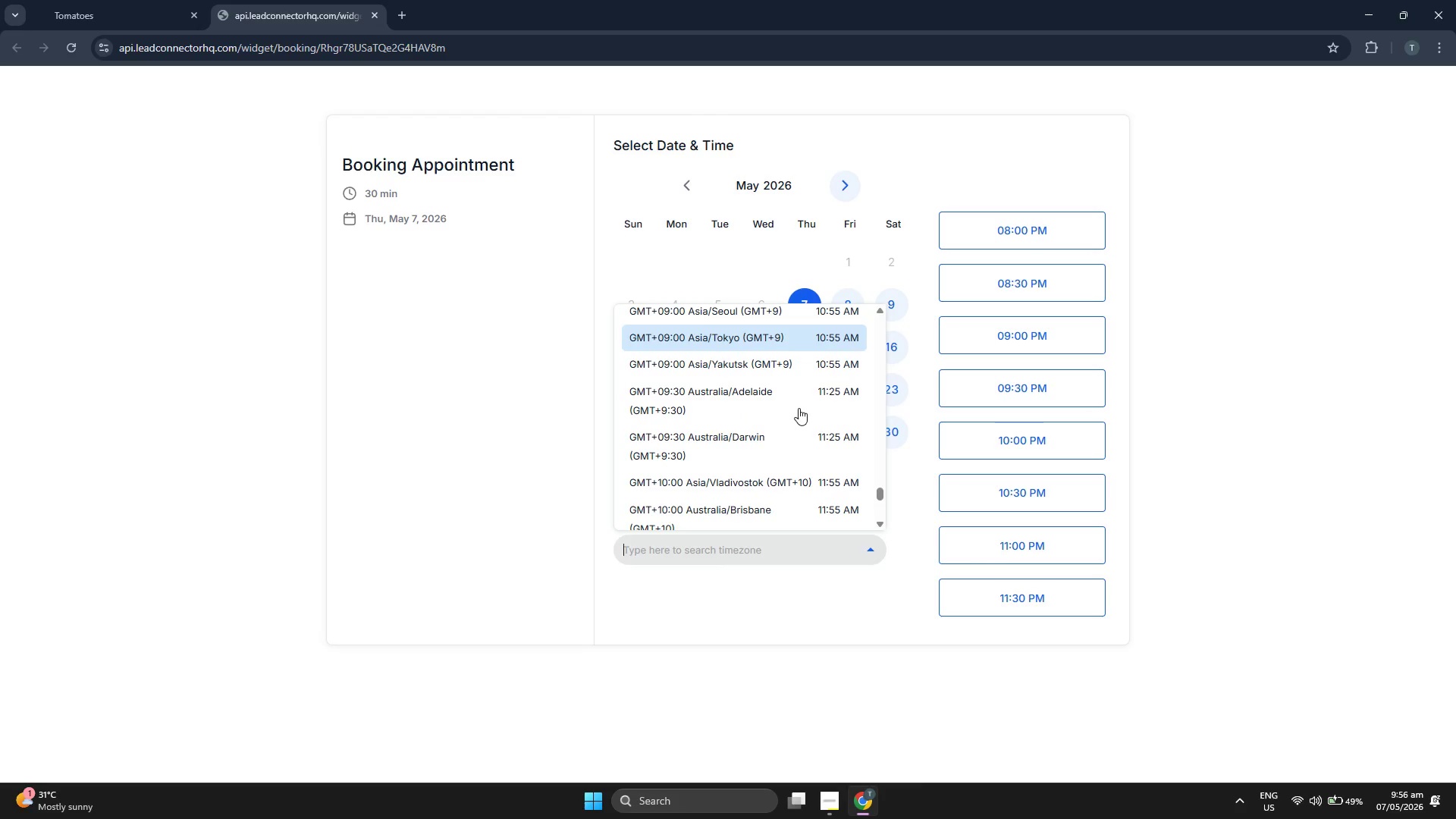 
type(new)
 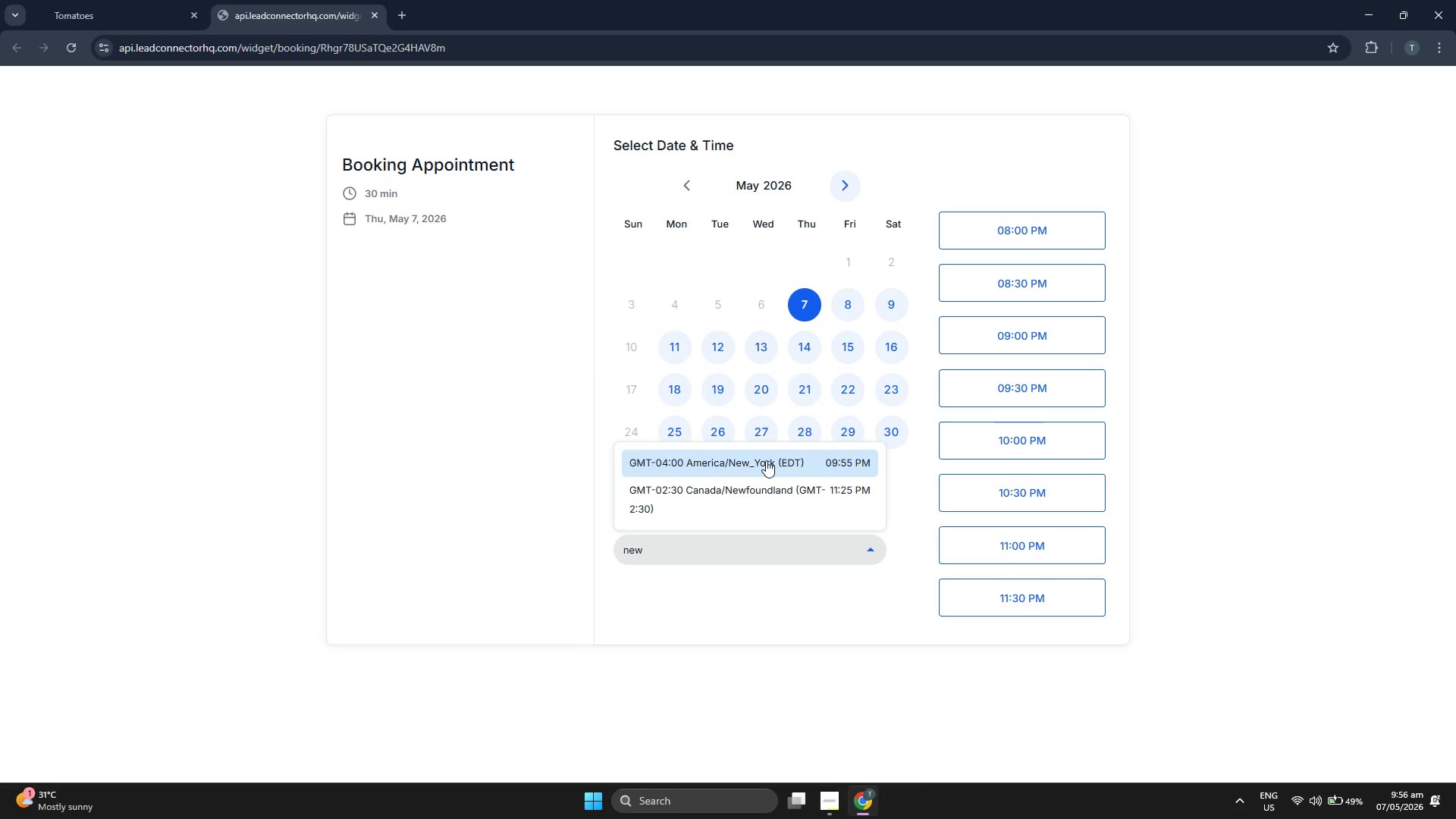 
left_click([766, 460])
 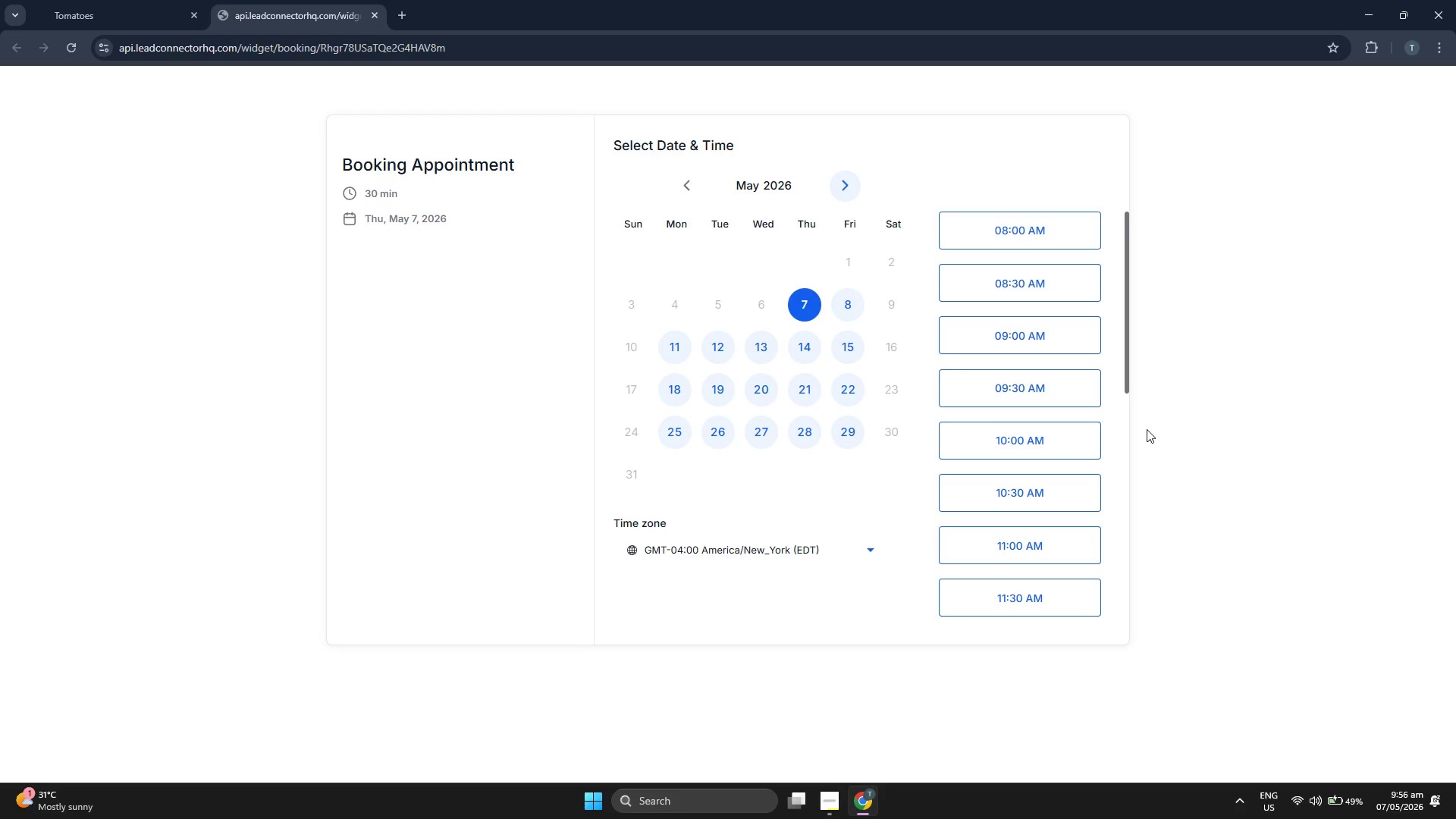 
scroll: coordinate [1050, 411], scroll_direction: down, amount: 6.0
 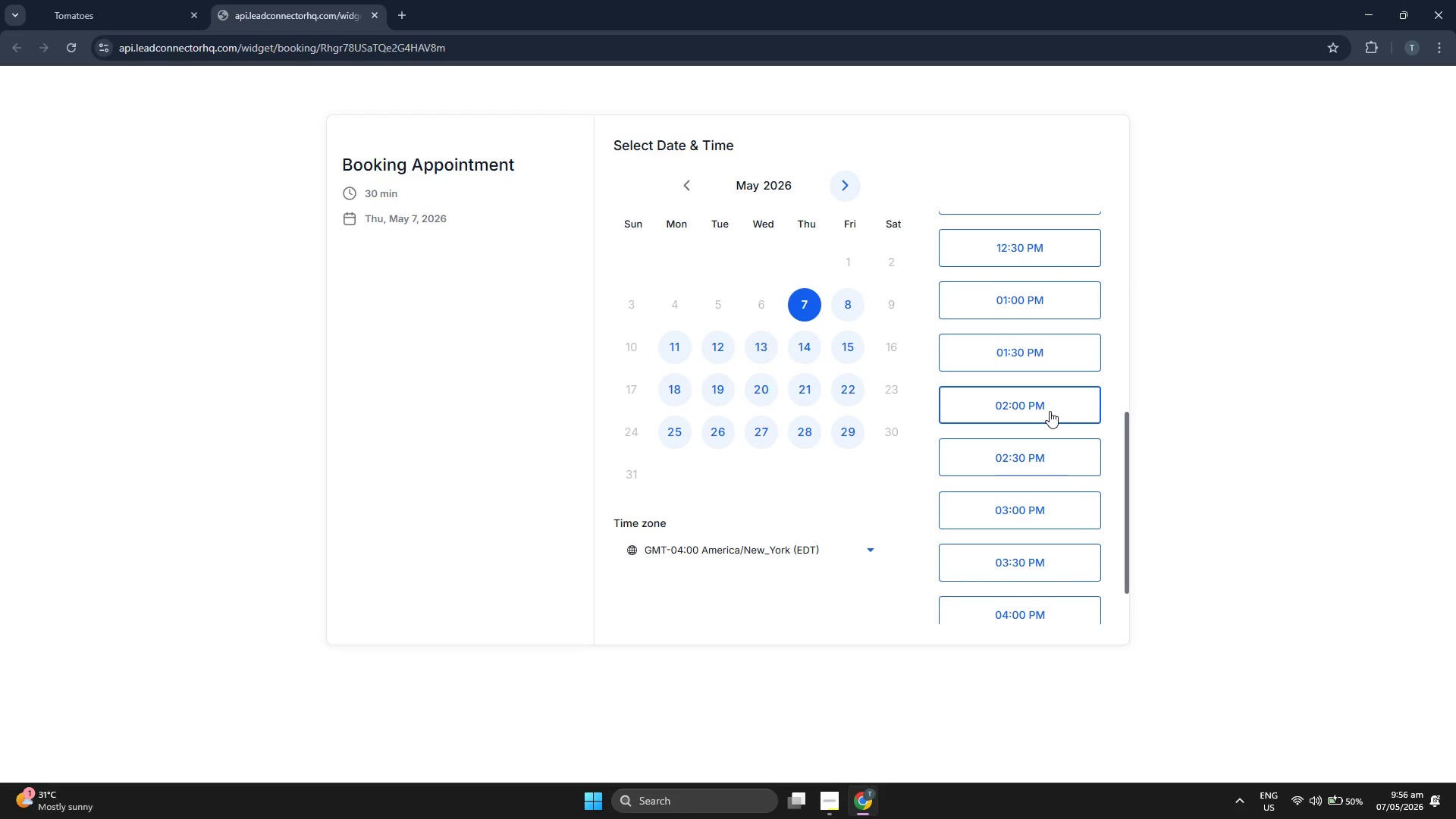 
scroll: coordinate [1050, 411], scroll_direction: up, amount: 3.0
 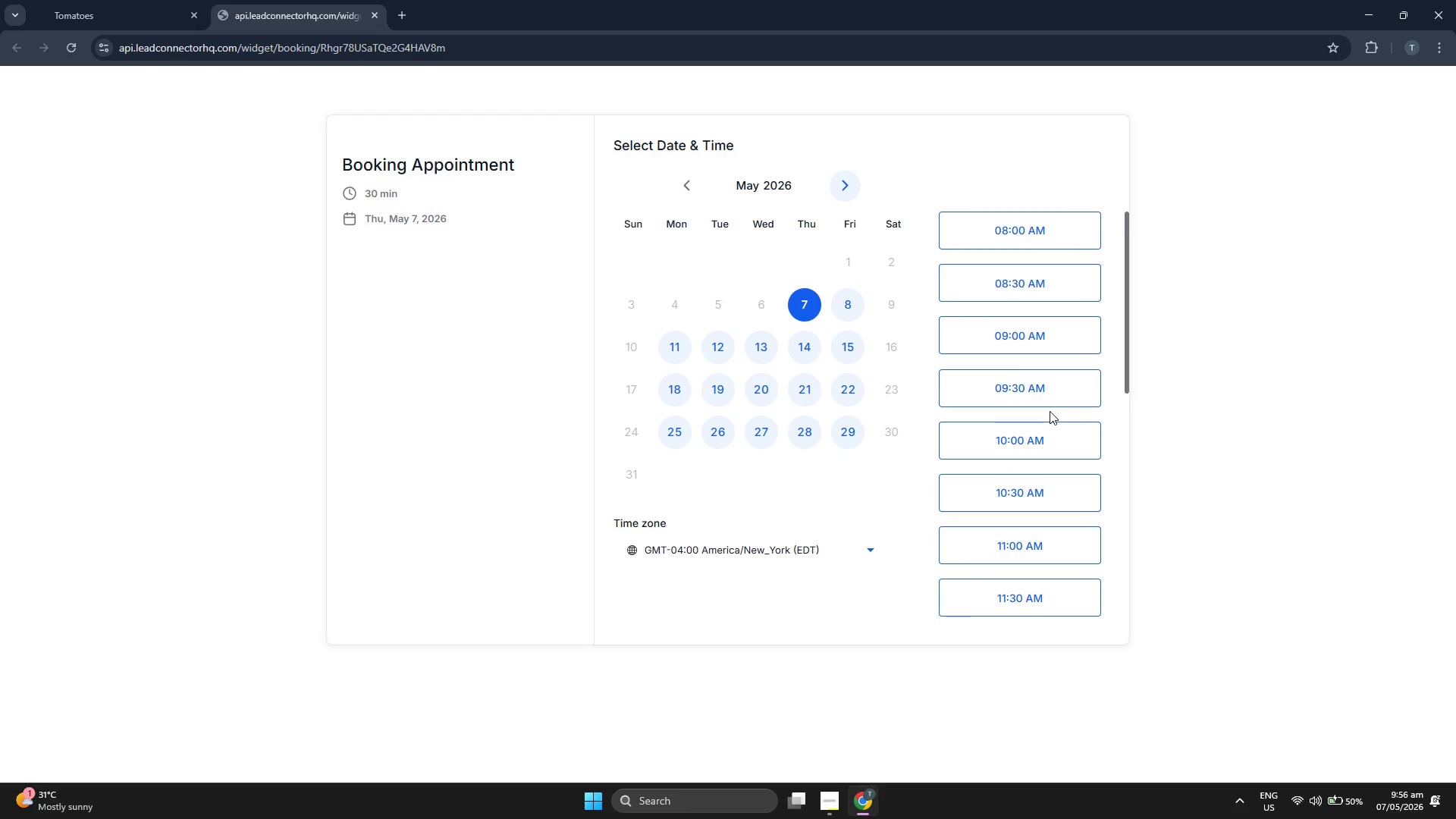 
left_click([387, 302])
 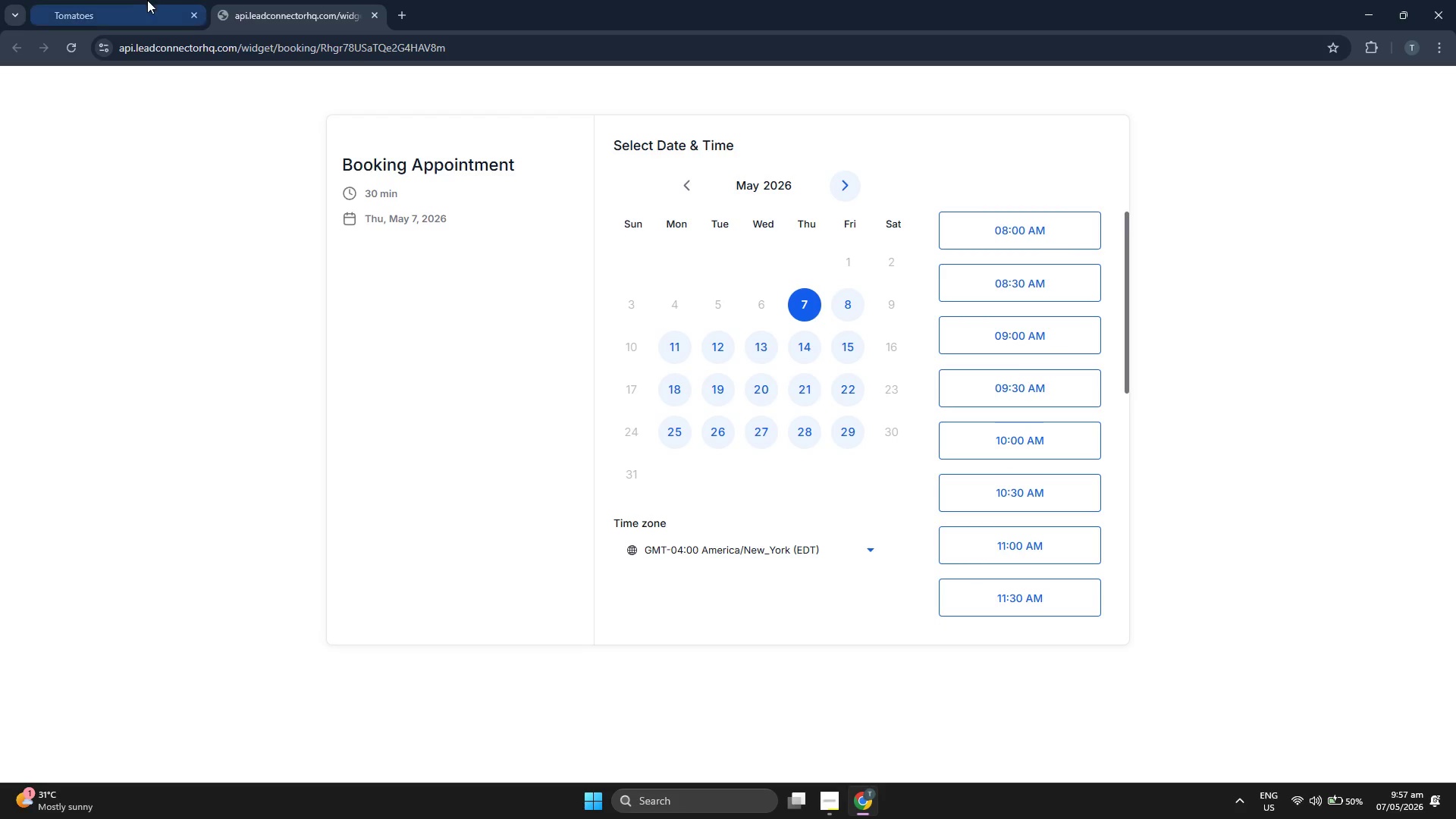 
left_click([140, 0])
 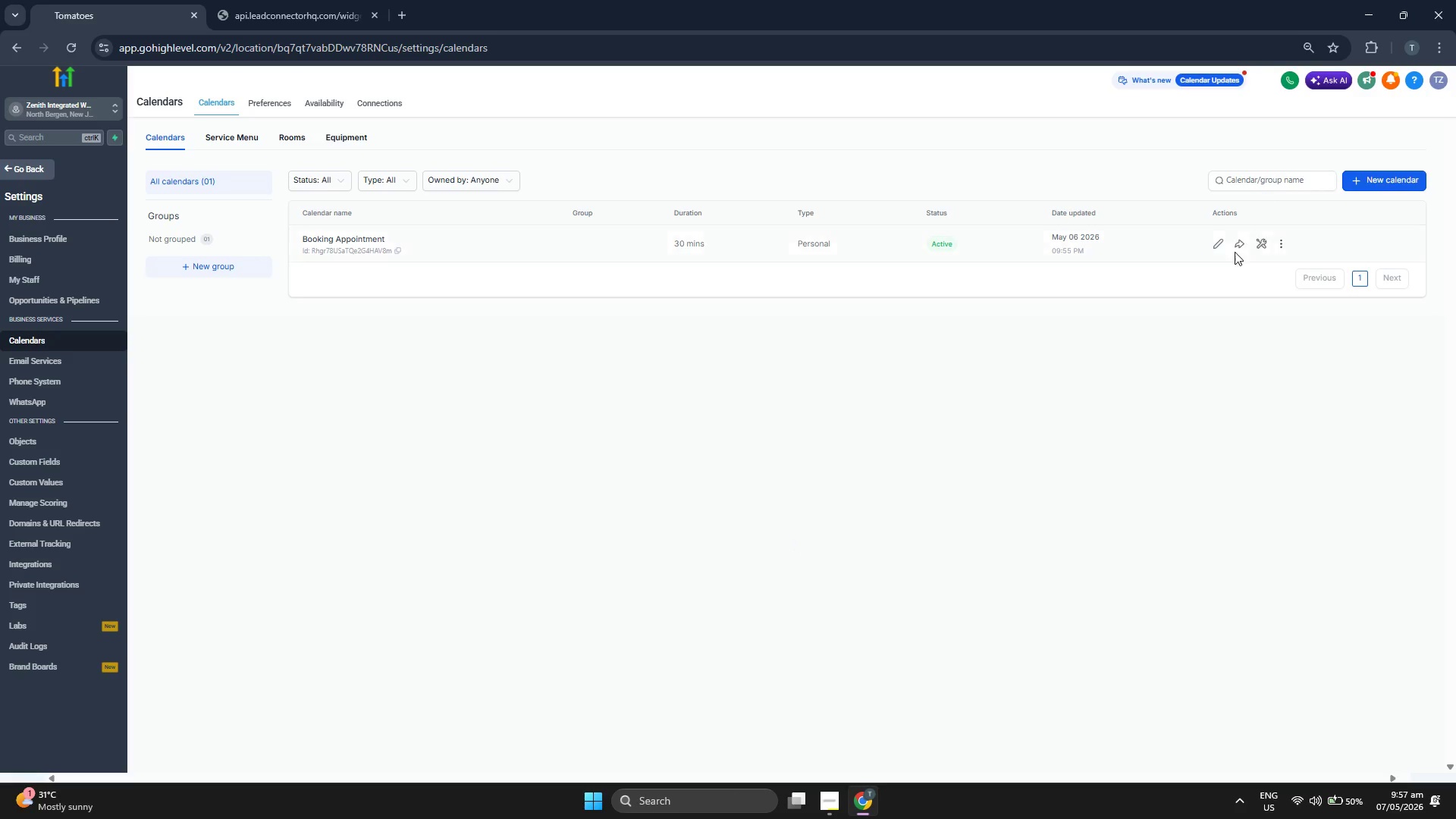 
left_click([1238, 248])
 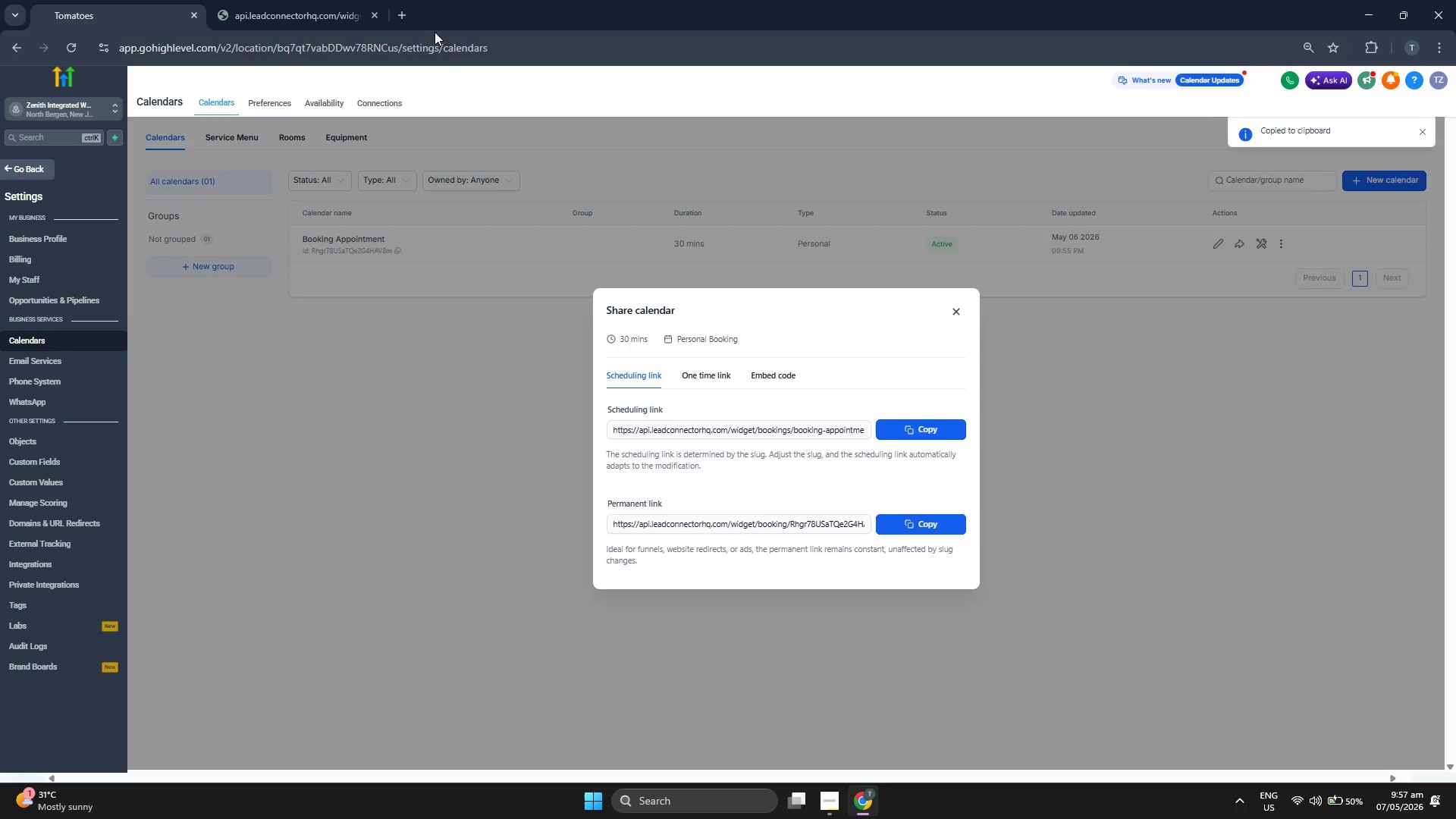 
left_click([405, 9])
 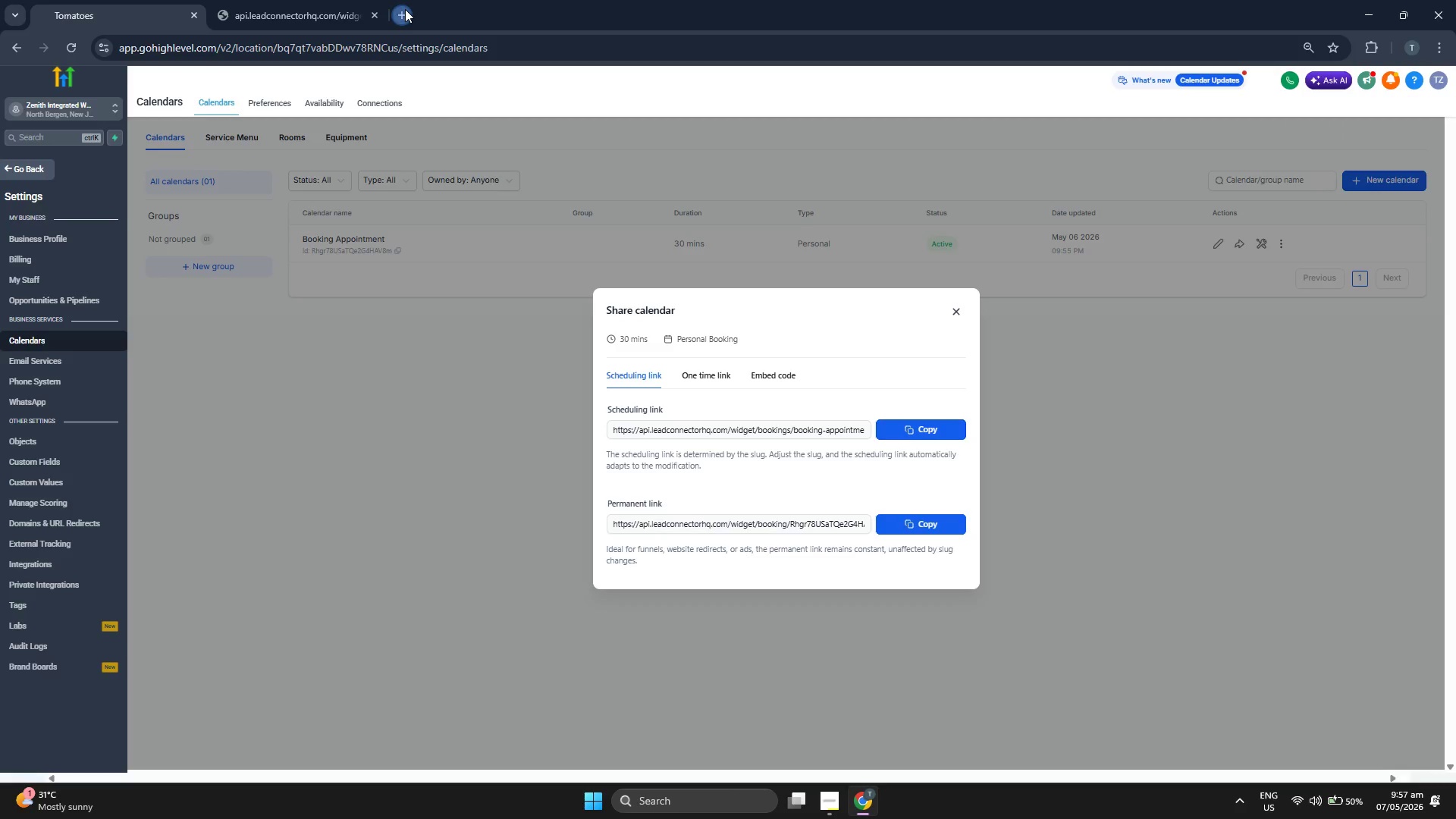 
key(Control+V)
 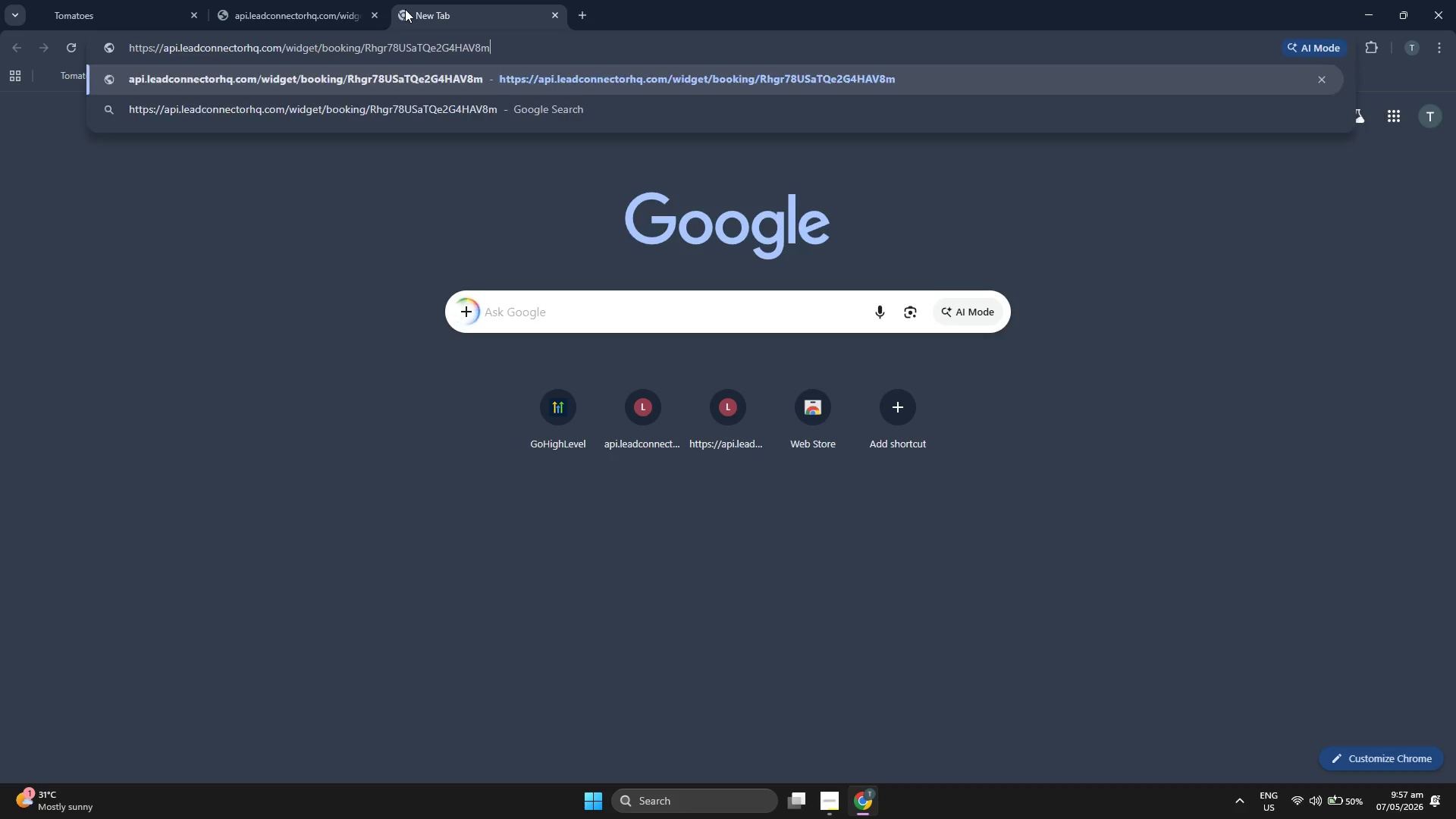 
key(Enter)
 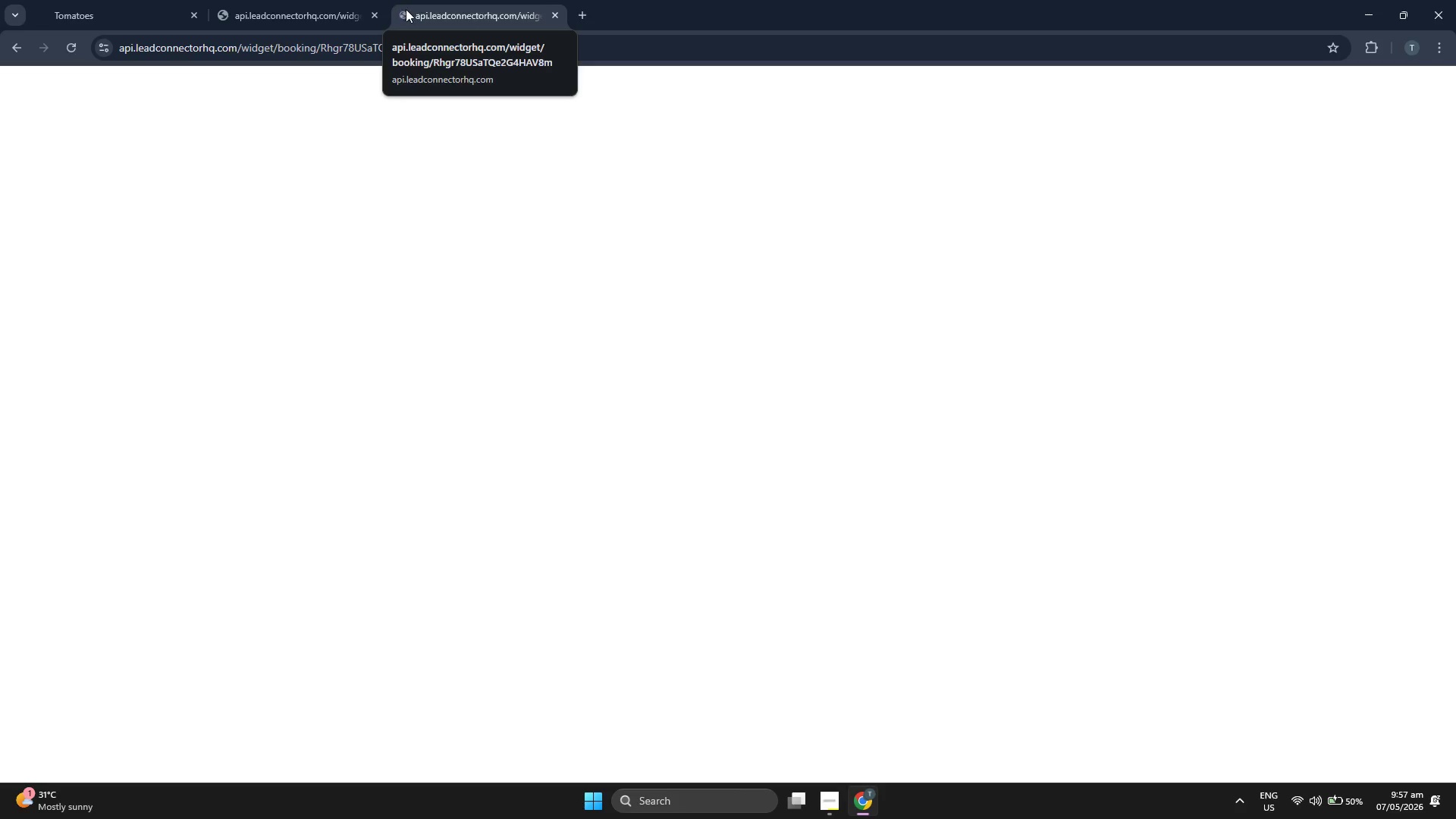 
left_click_drag(start_coordinate=[426, 8], to_coordinate=[320, 0])
 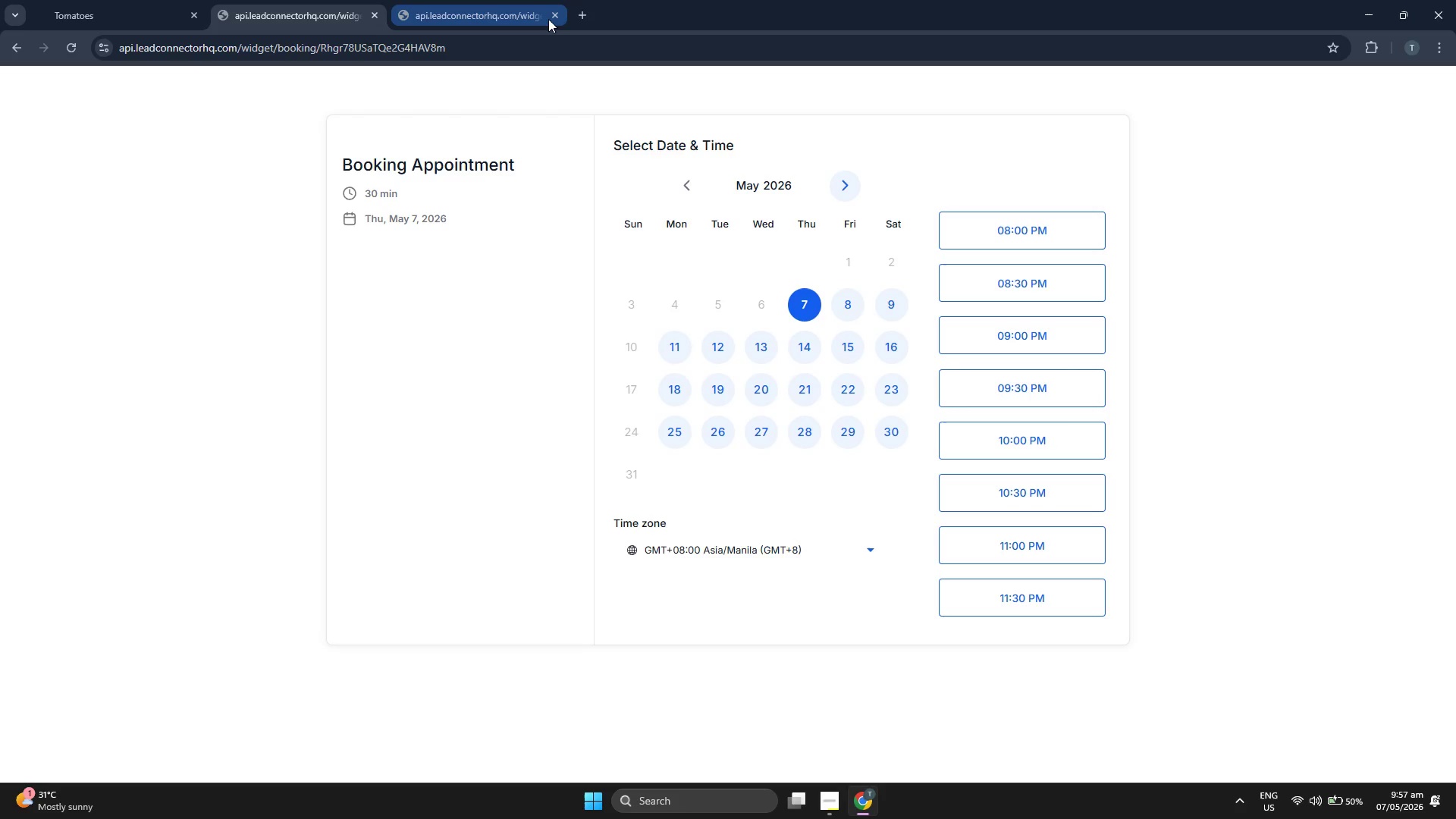 
left_click([557, 16])
 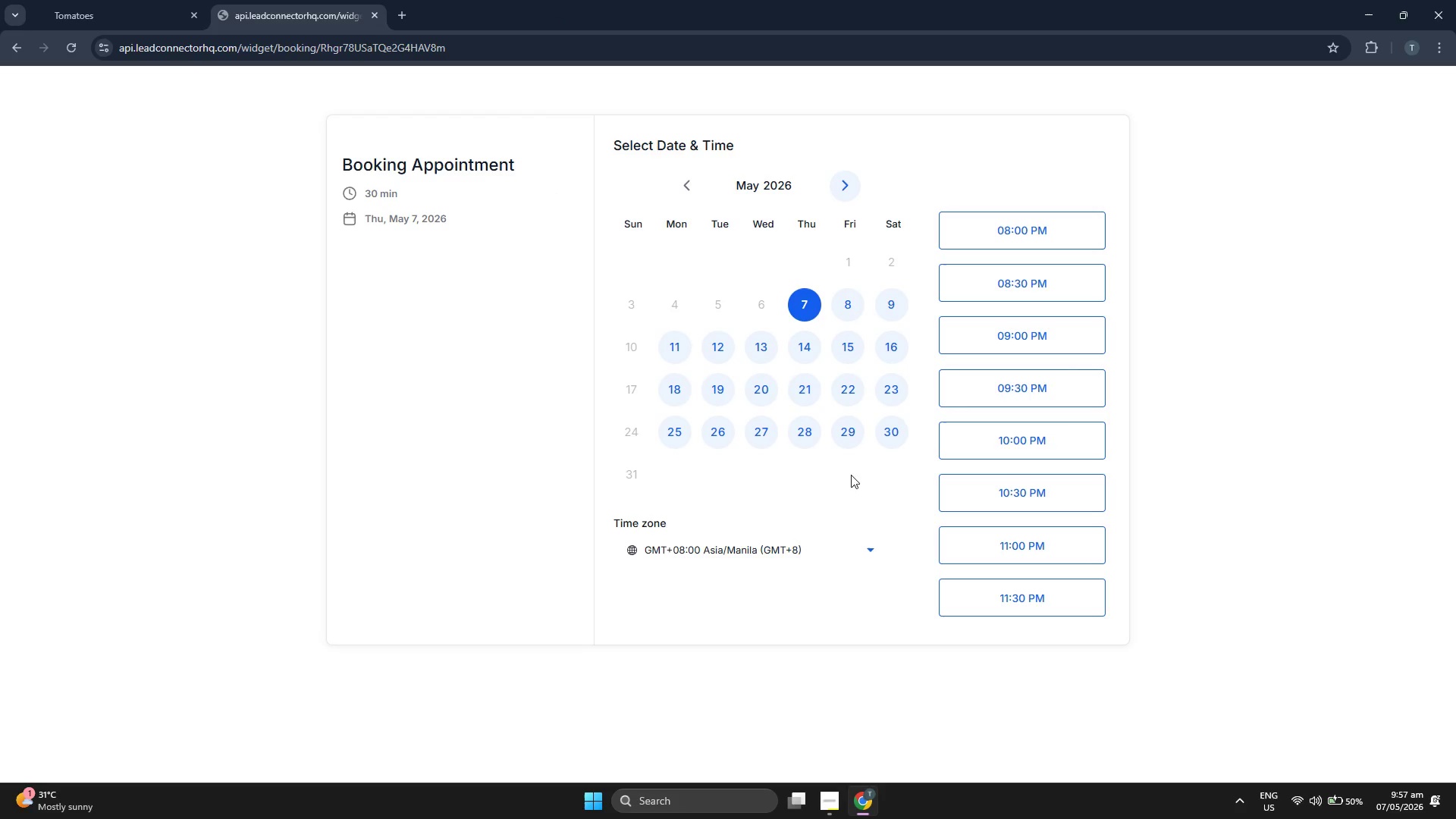 
scroll: coordinate [759, 389], scroll_direction: down, amount: 12.0
 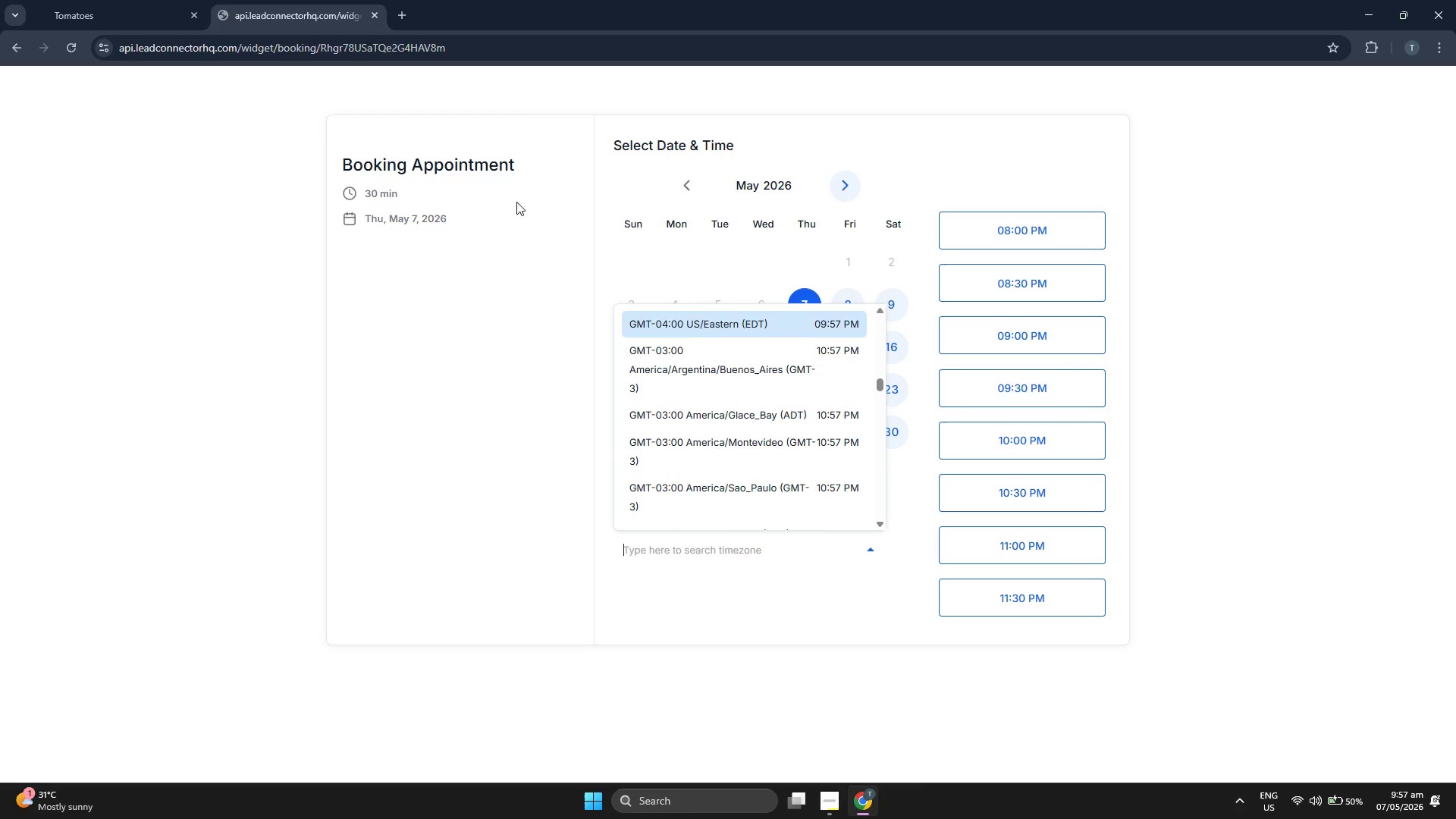 
type(new)
 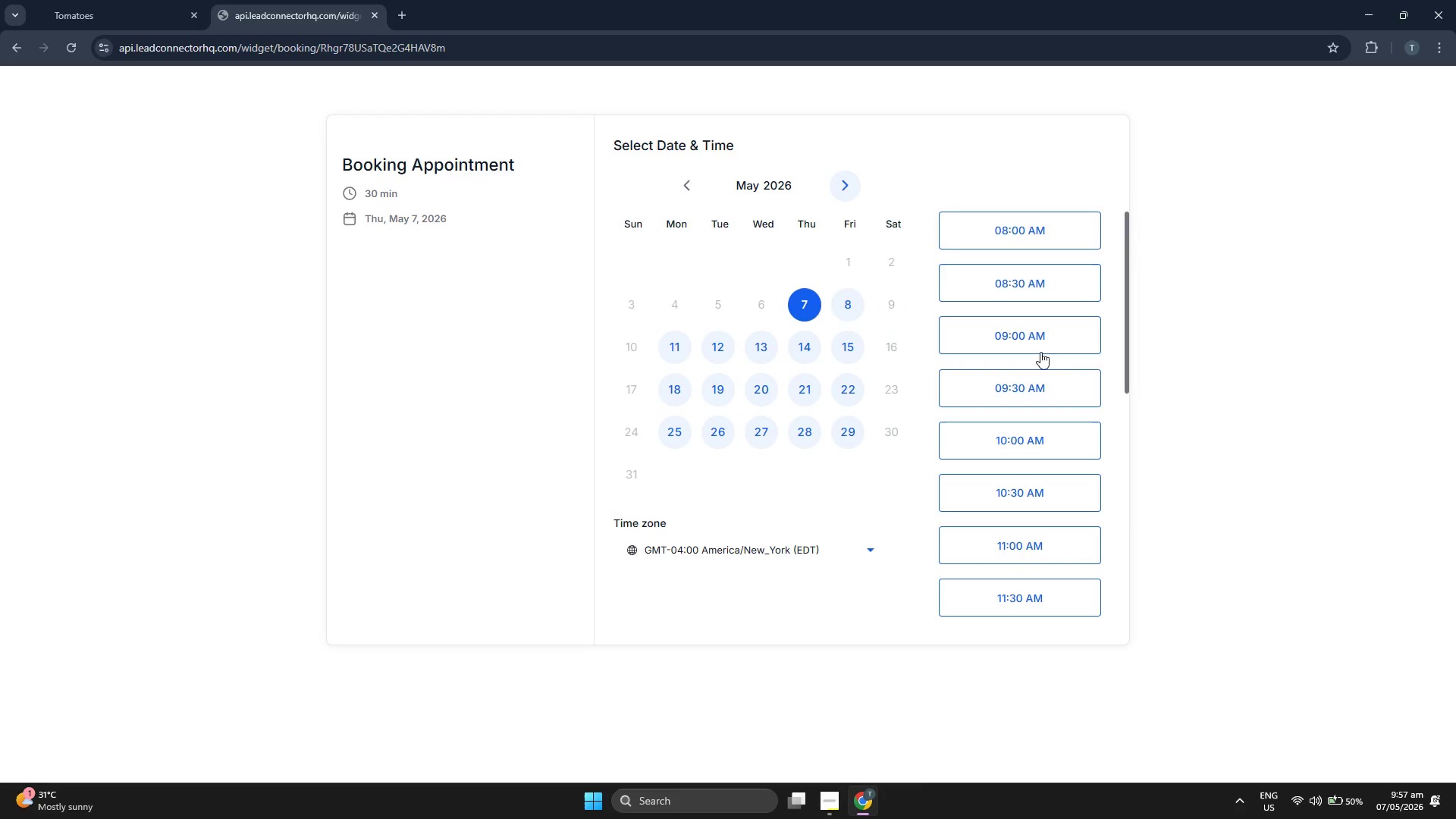 
scroll: coordinate [1037, 322], scroll_direction: down, amount: 9.0
 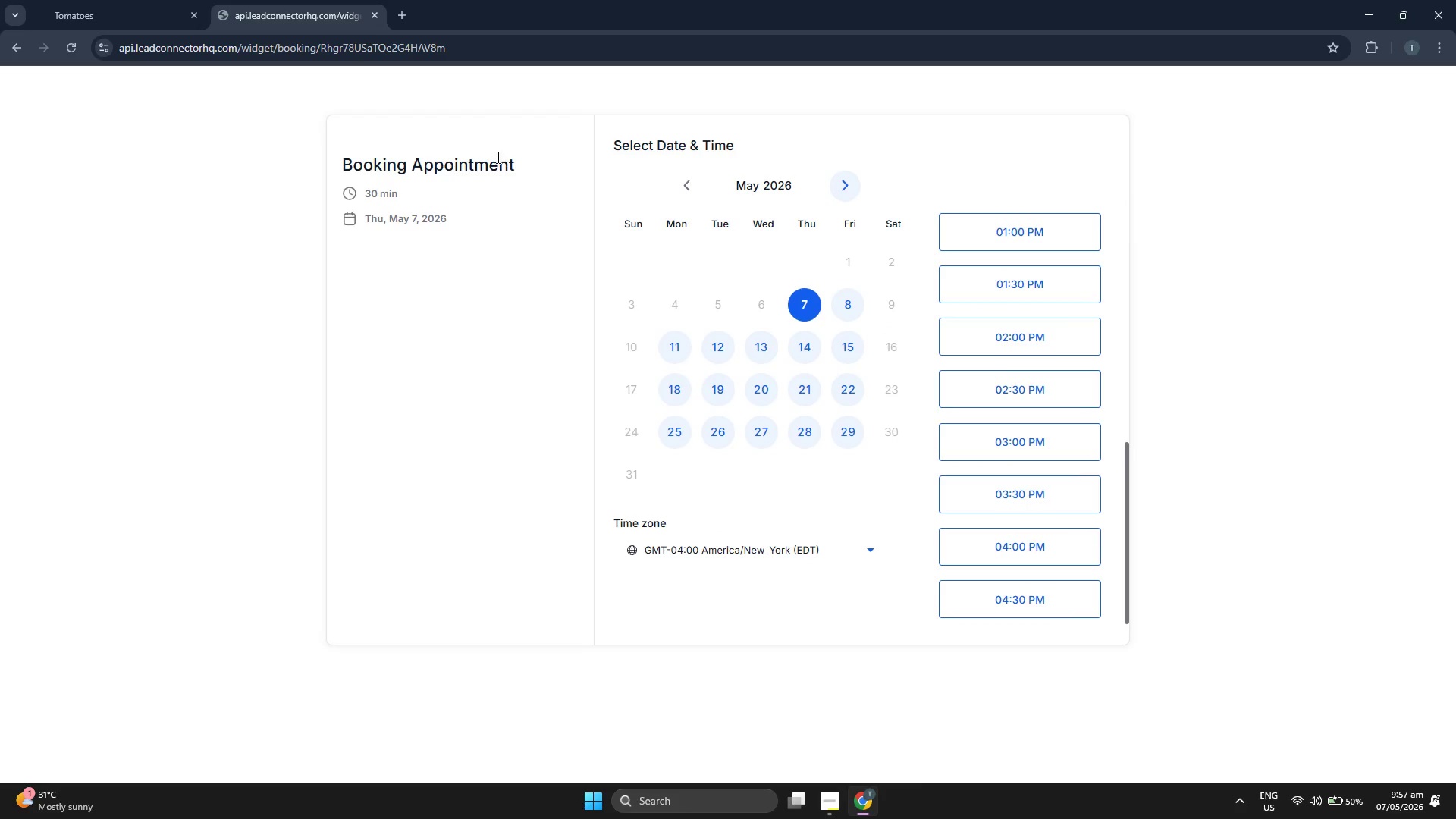 
double_click([493, 158])
 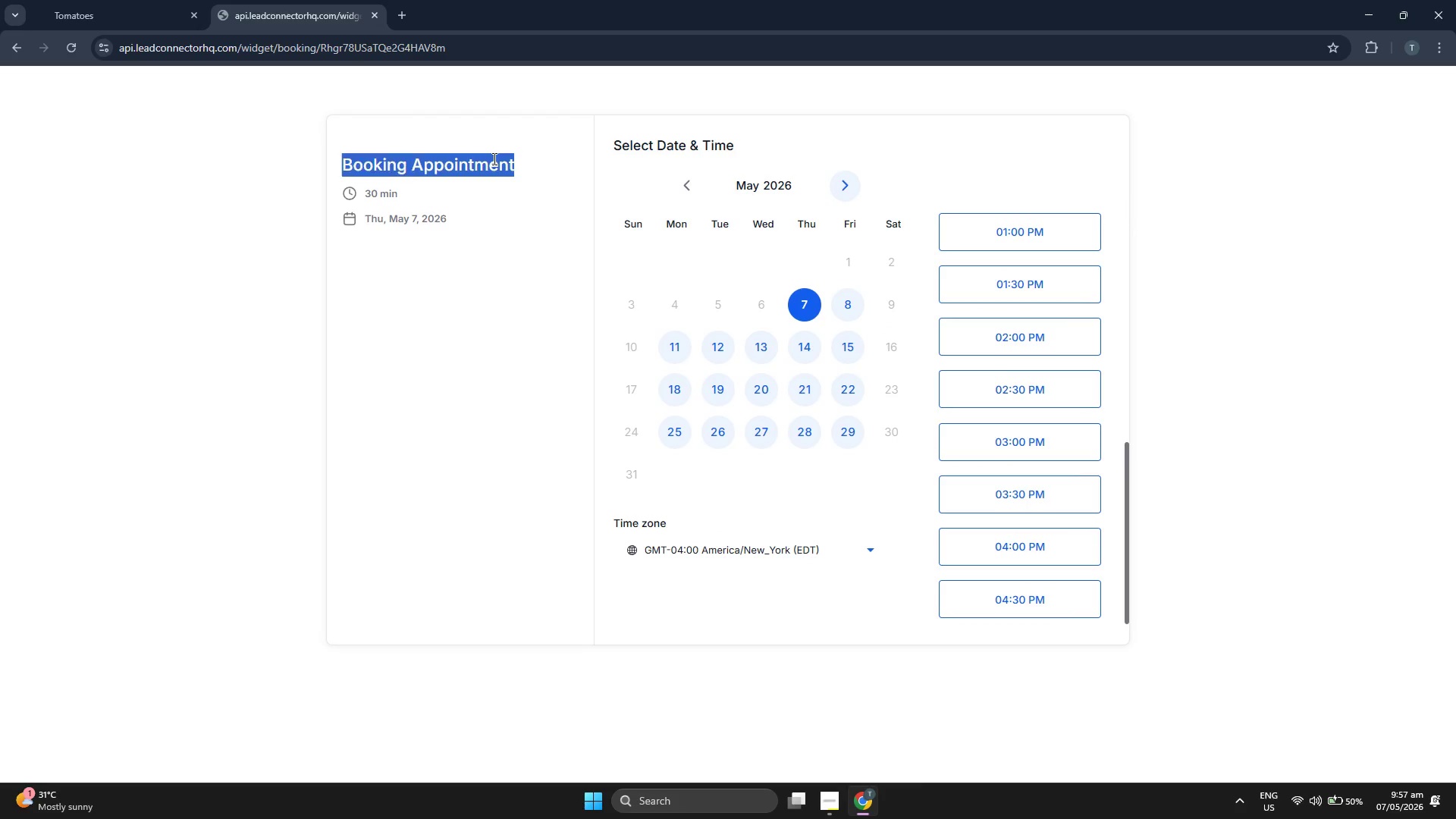 
triple_click([493, 158])
 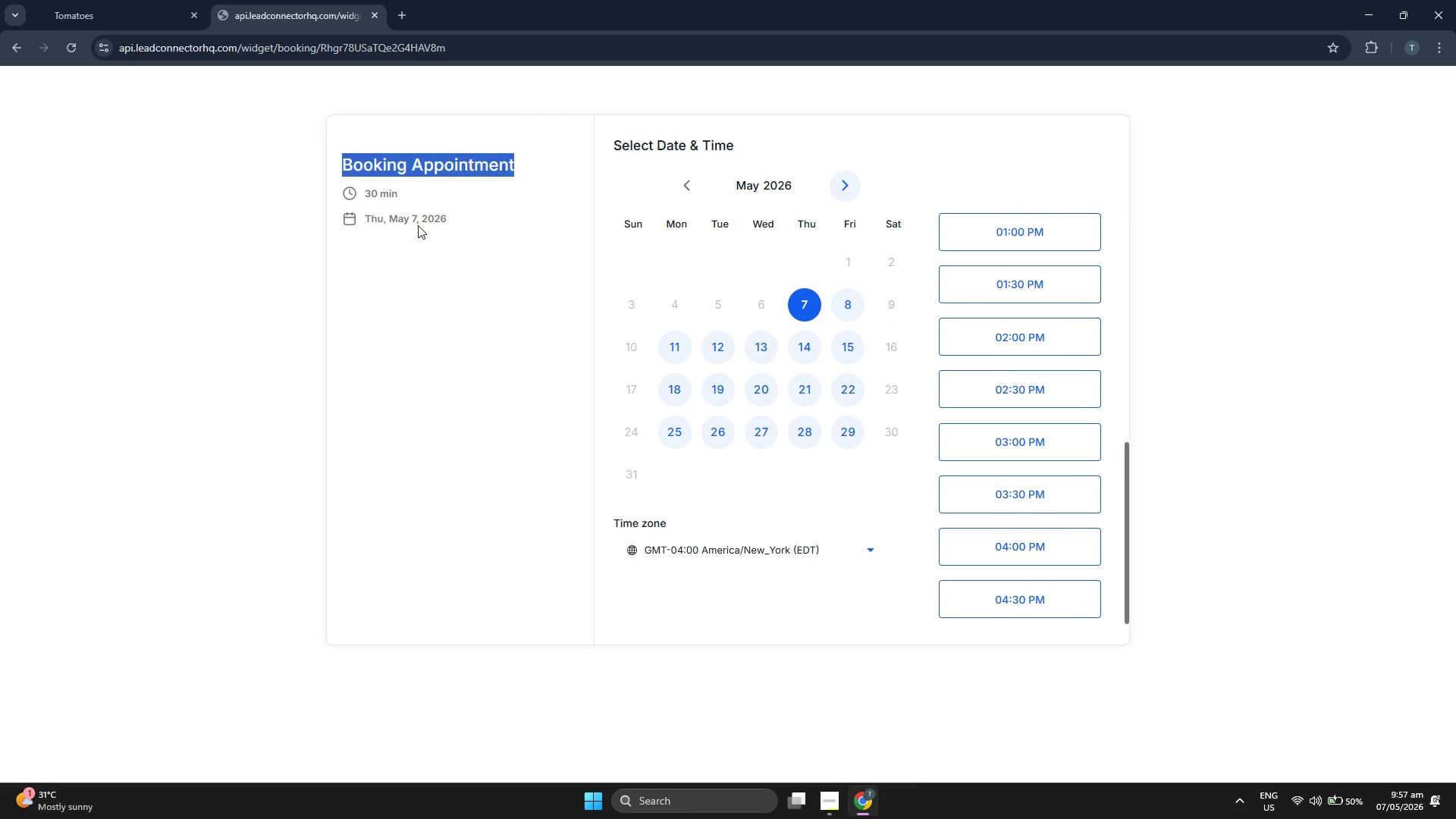 
double_click([417, 225])
 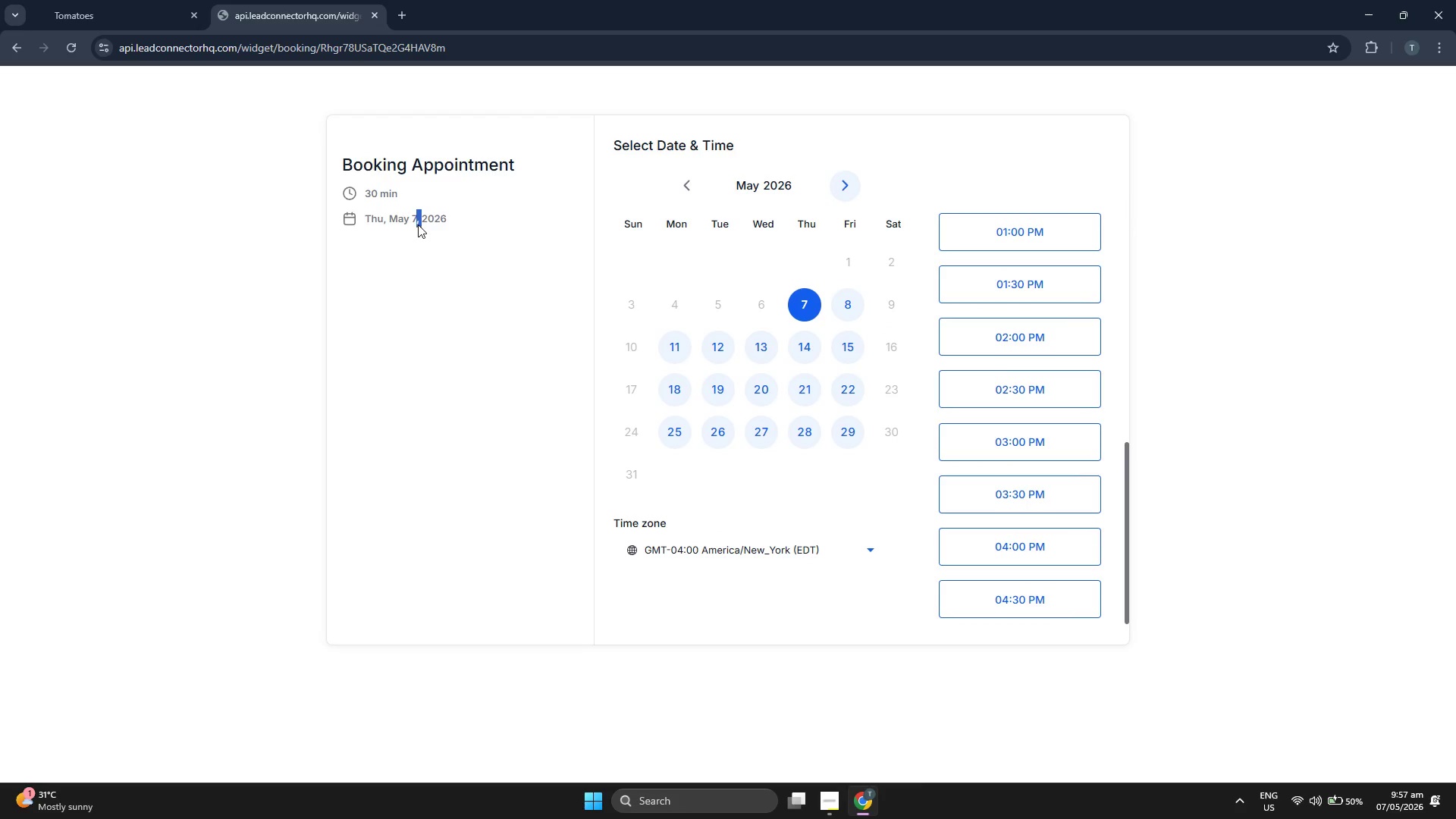 
triple_click([418, 224])
 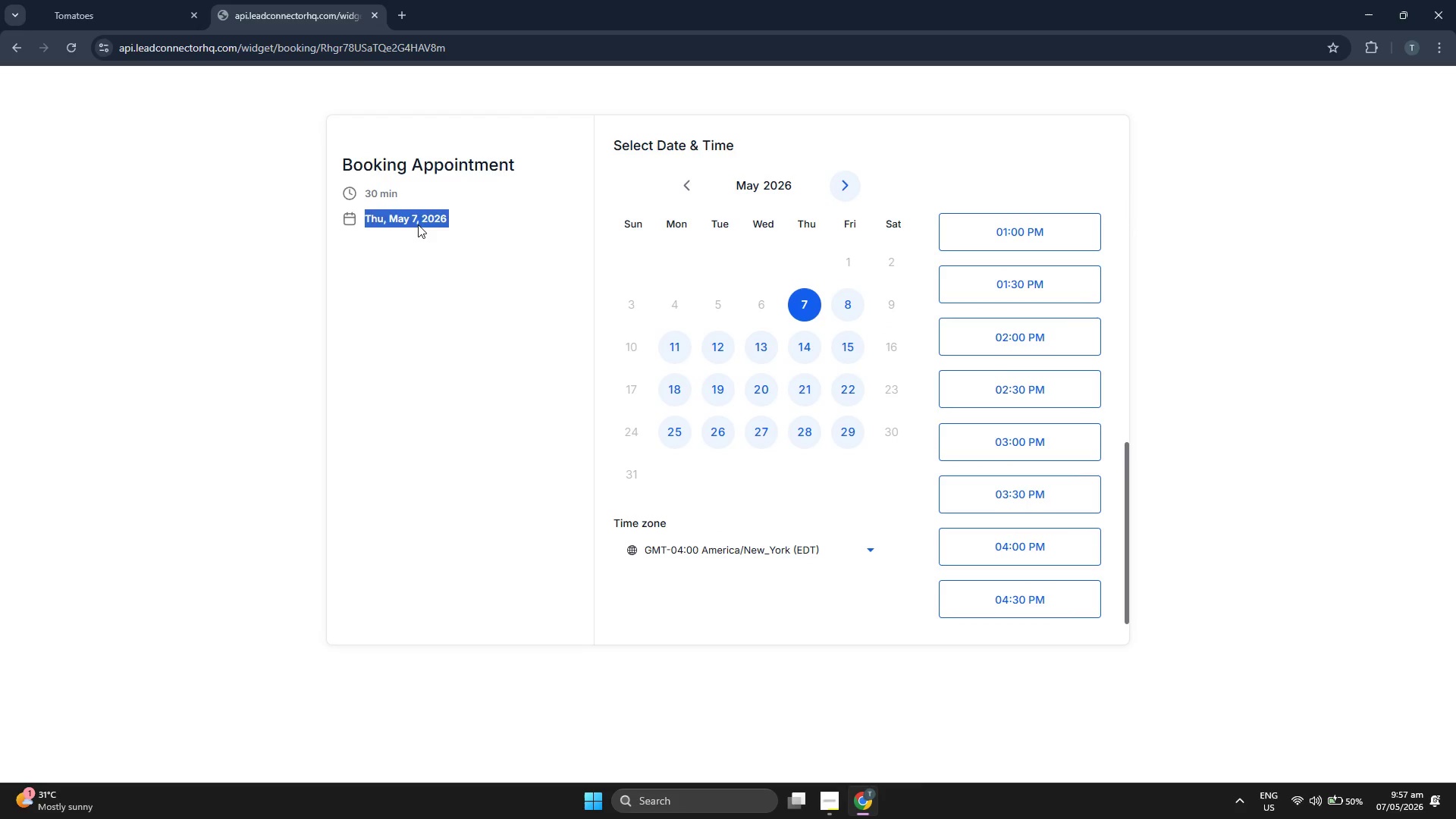 
triple_click([418, 224])
 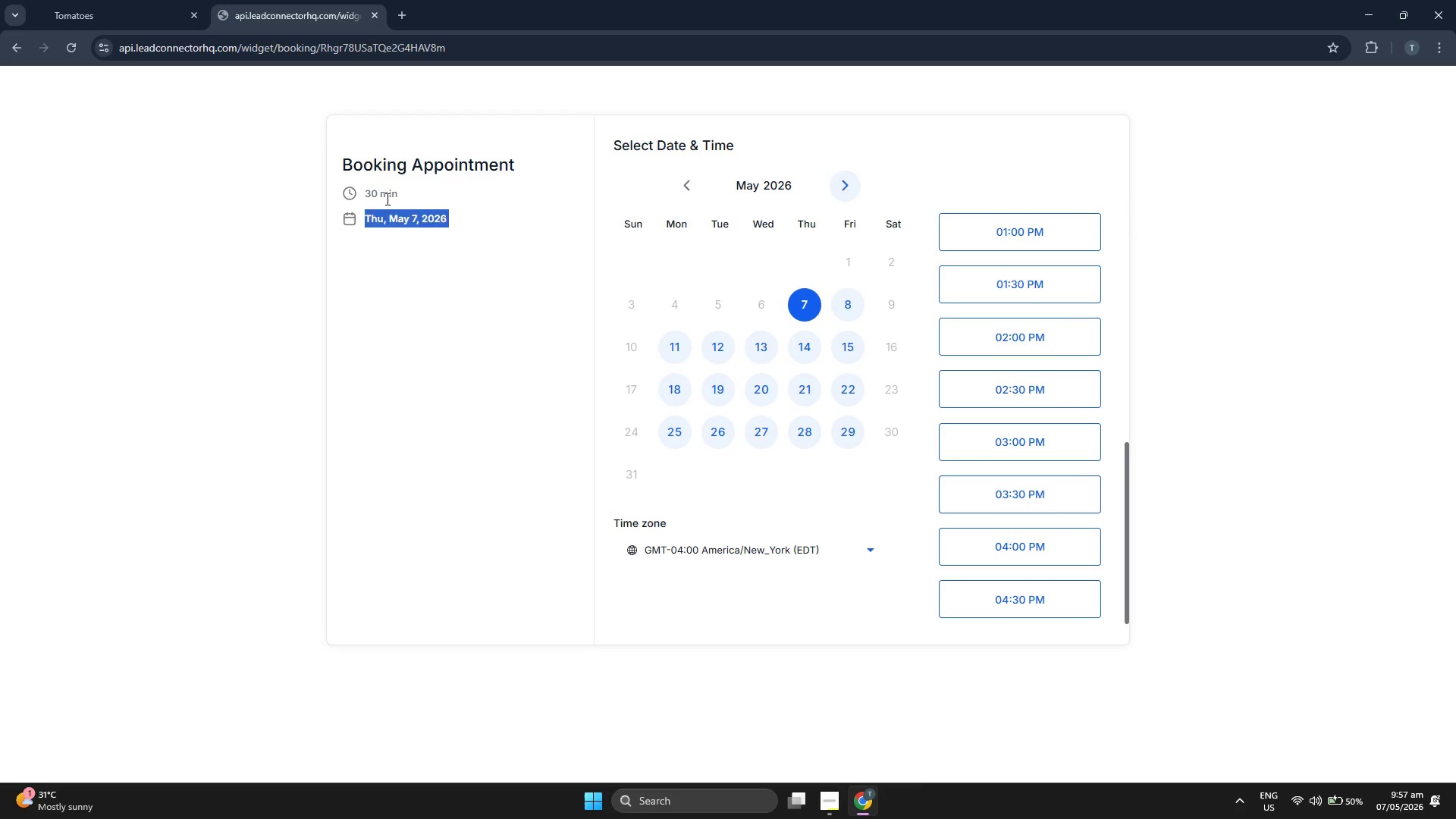 
double_click([386, 199])
 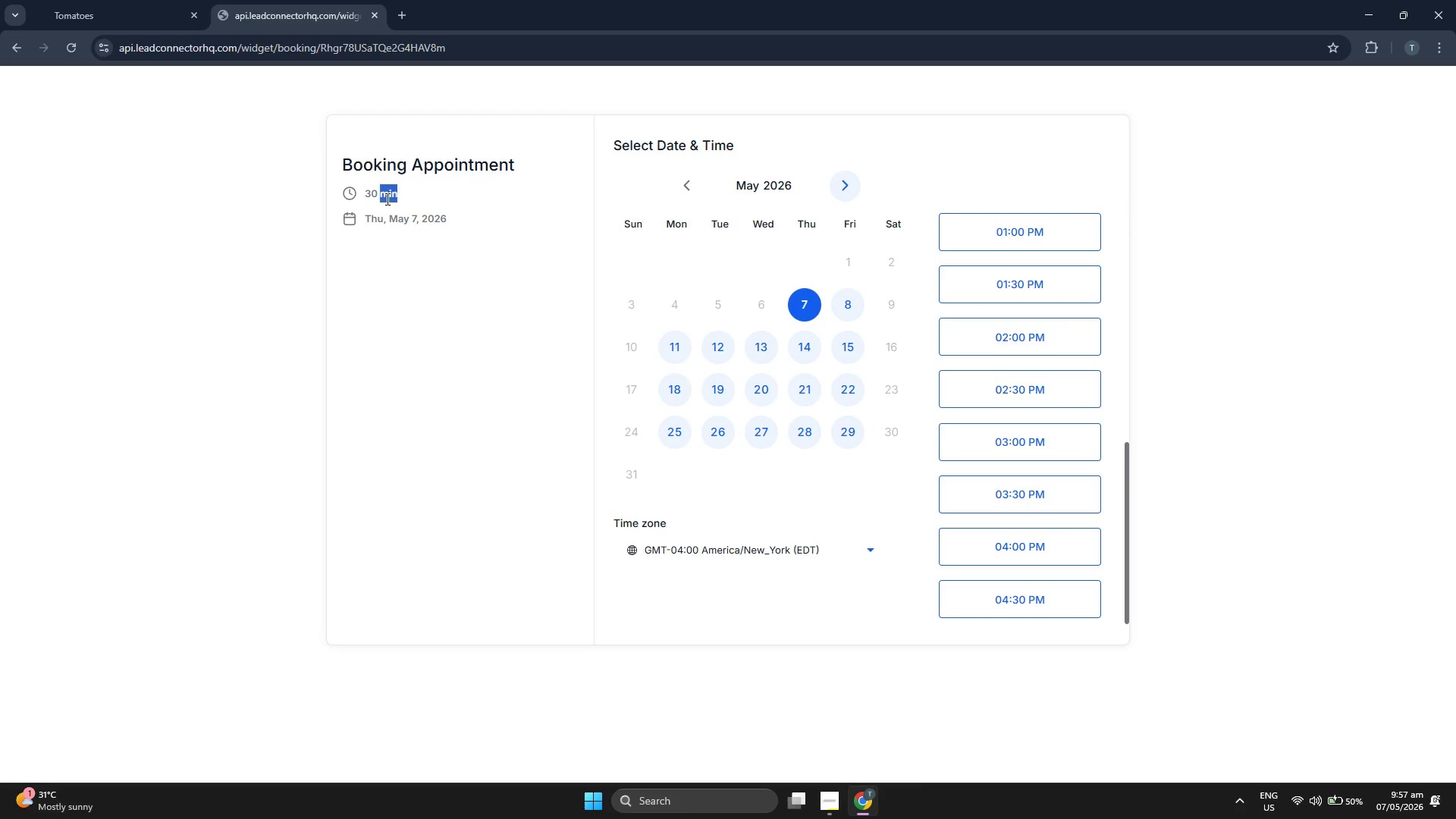 
triple_click([386, 199])
 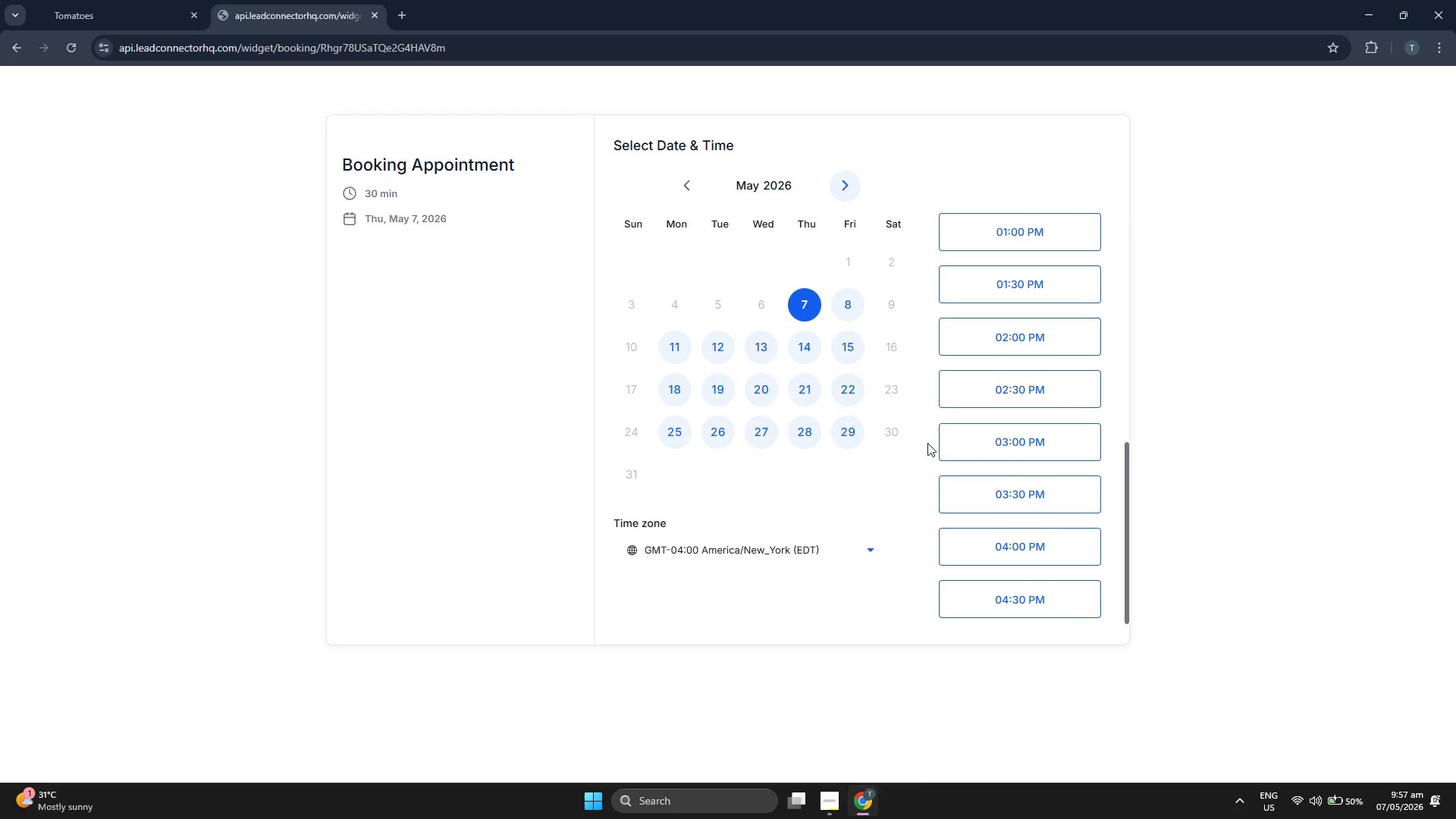 
scroll: coordinate [1090, 471], scroll_direction: up, amount: 8.0
 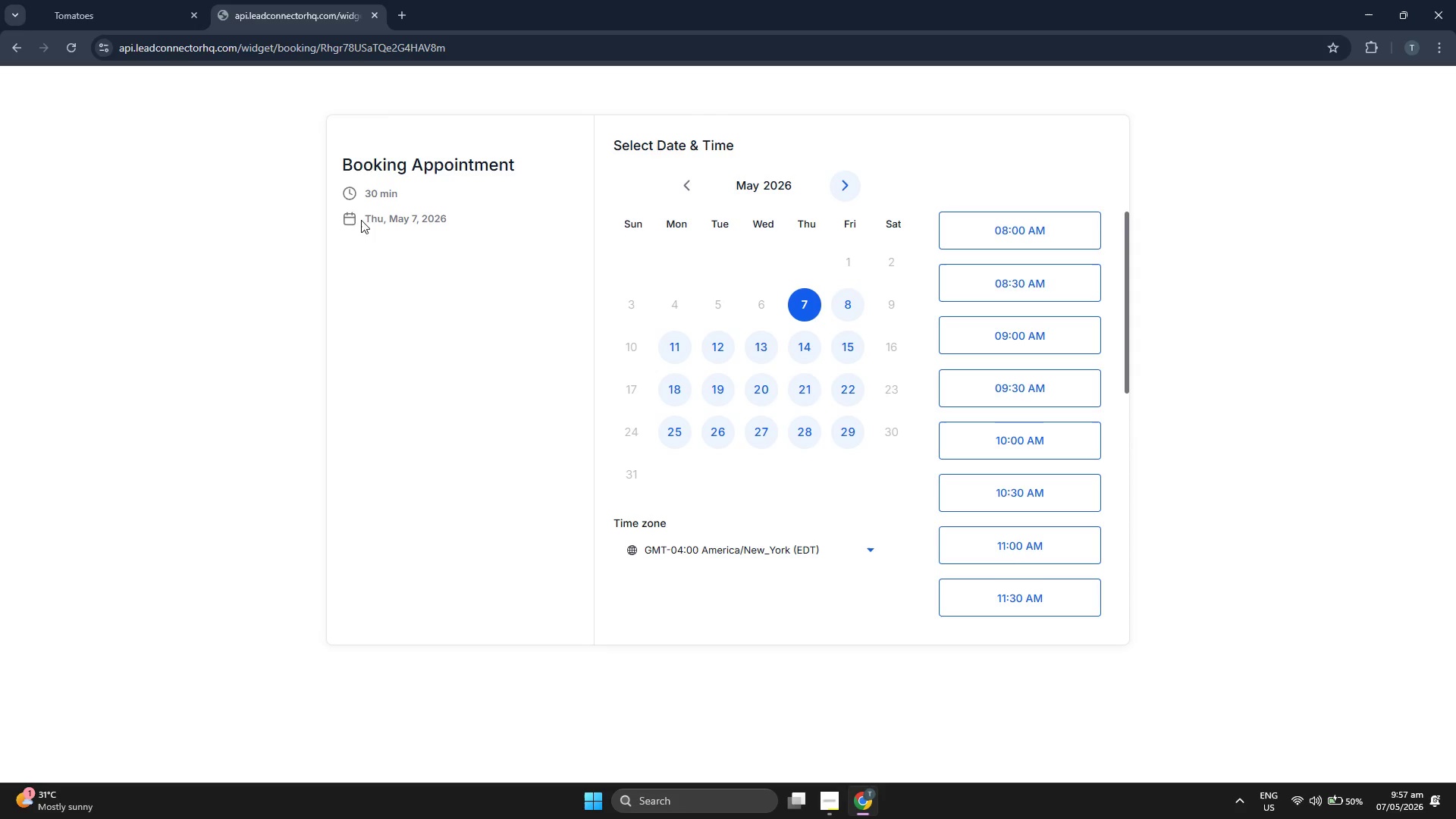 
left_click([165, 0])
 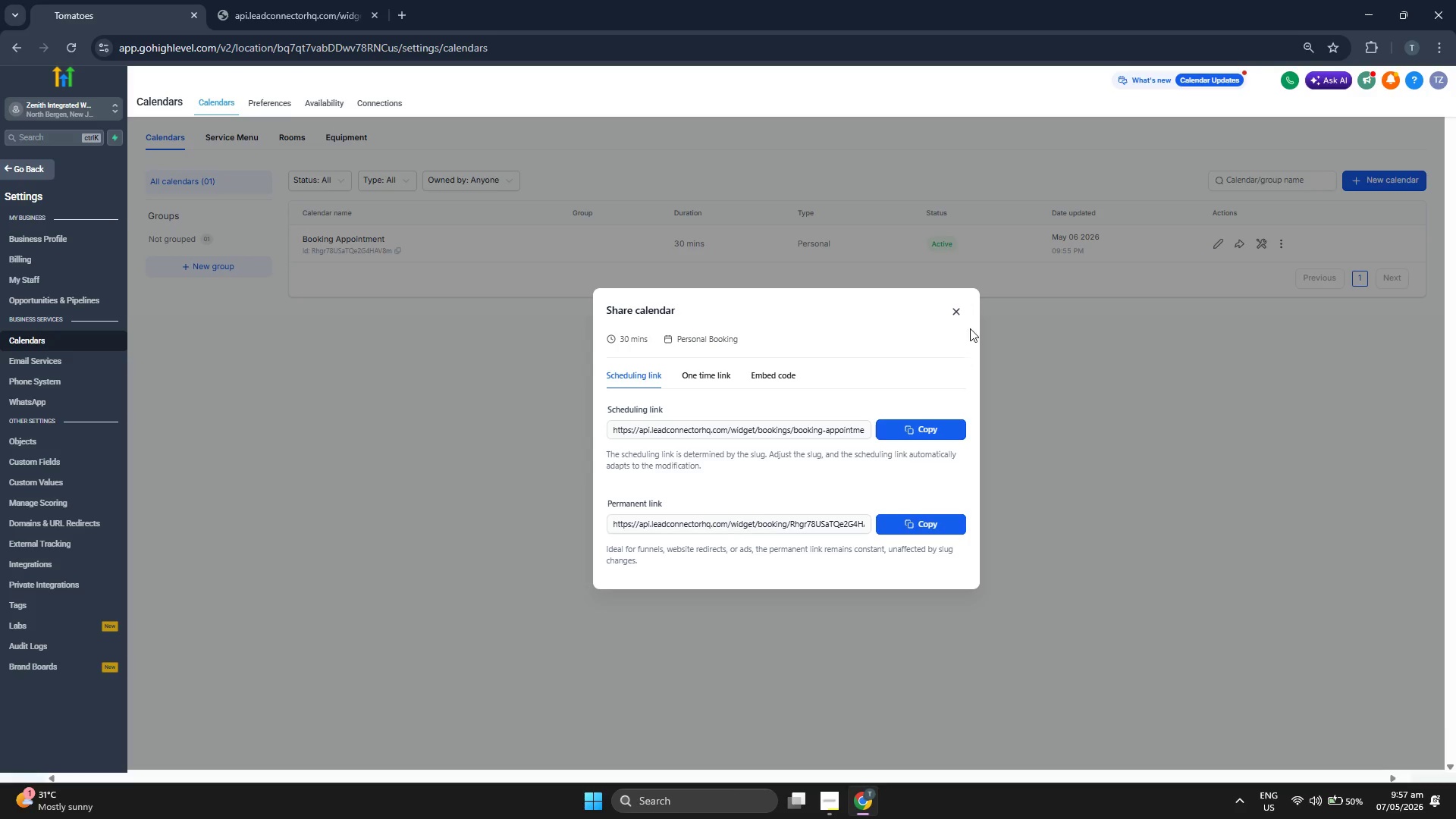 
left_click([955, 308])
 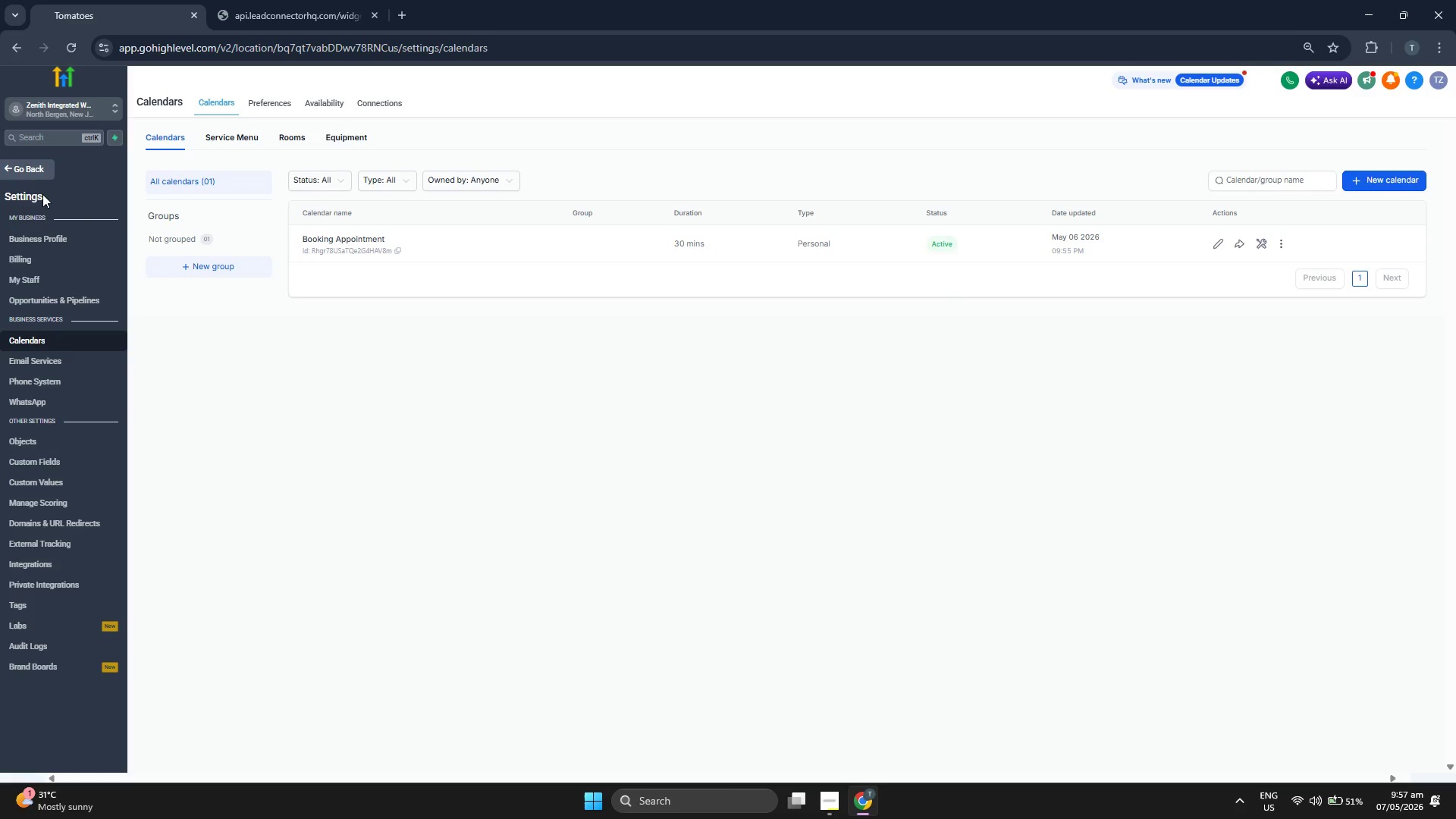 
left_click([20, 174])
 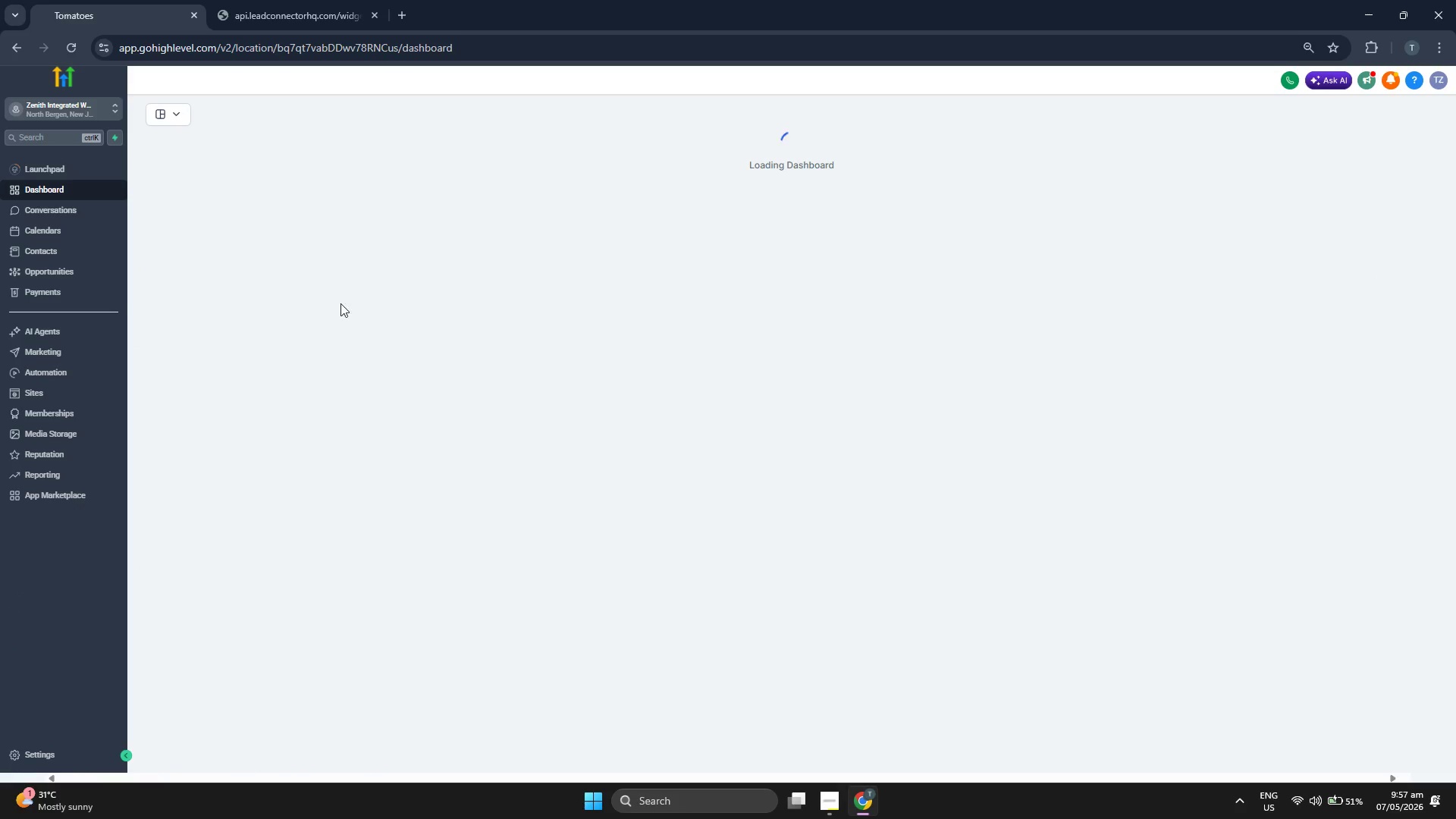 
wait(7.9)
 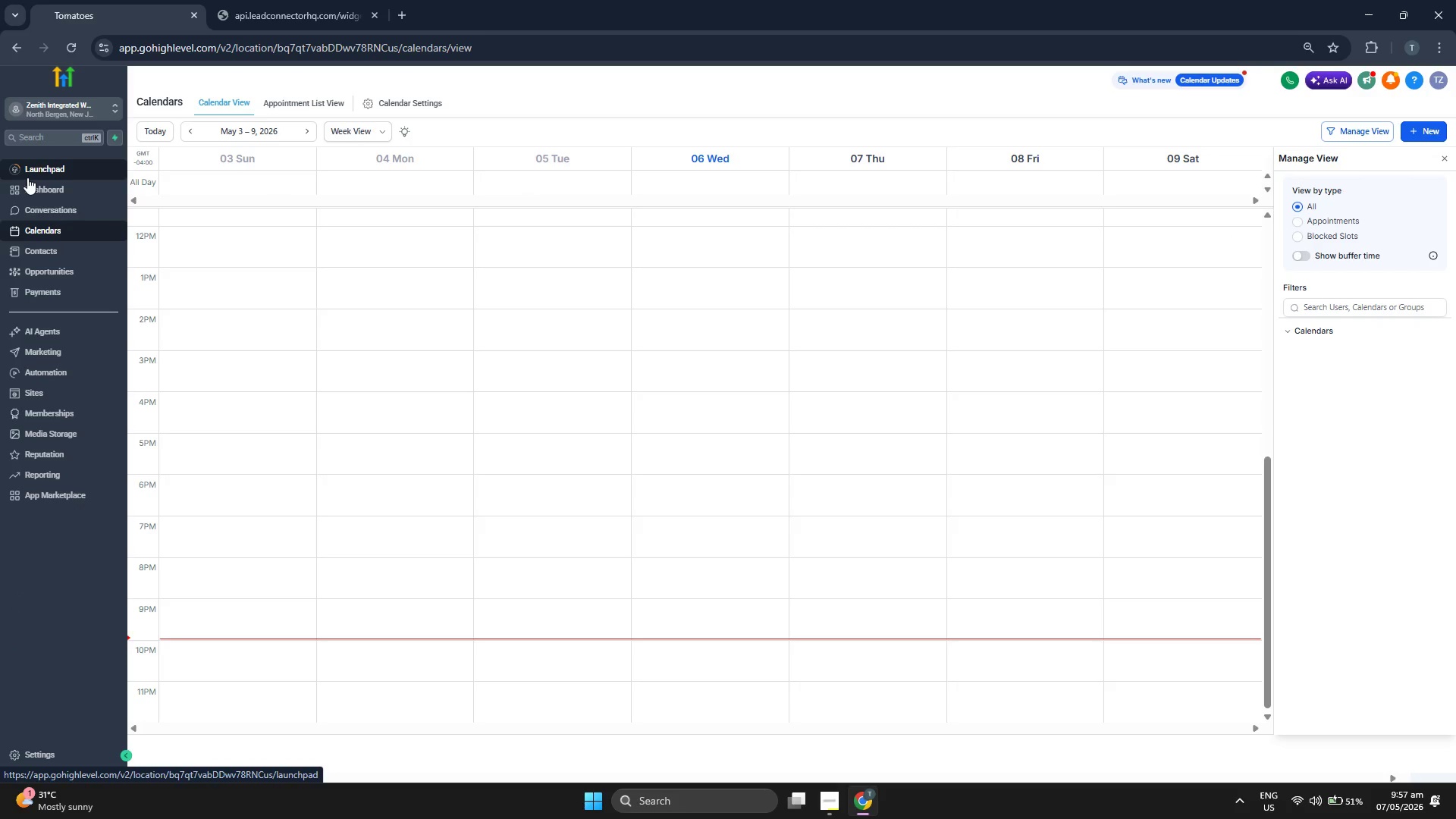 
mouse_move([651, 356])
 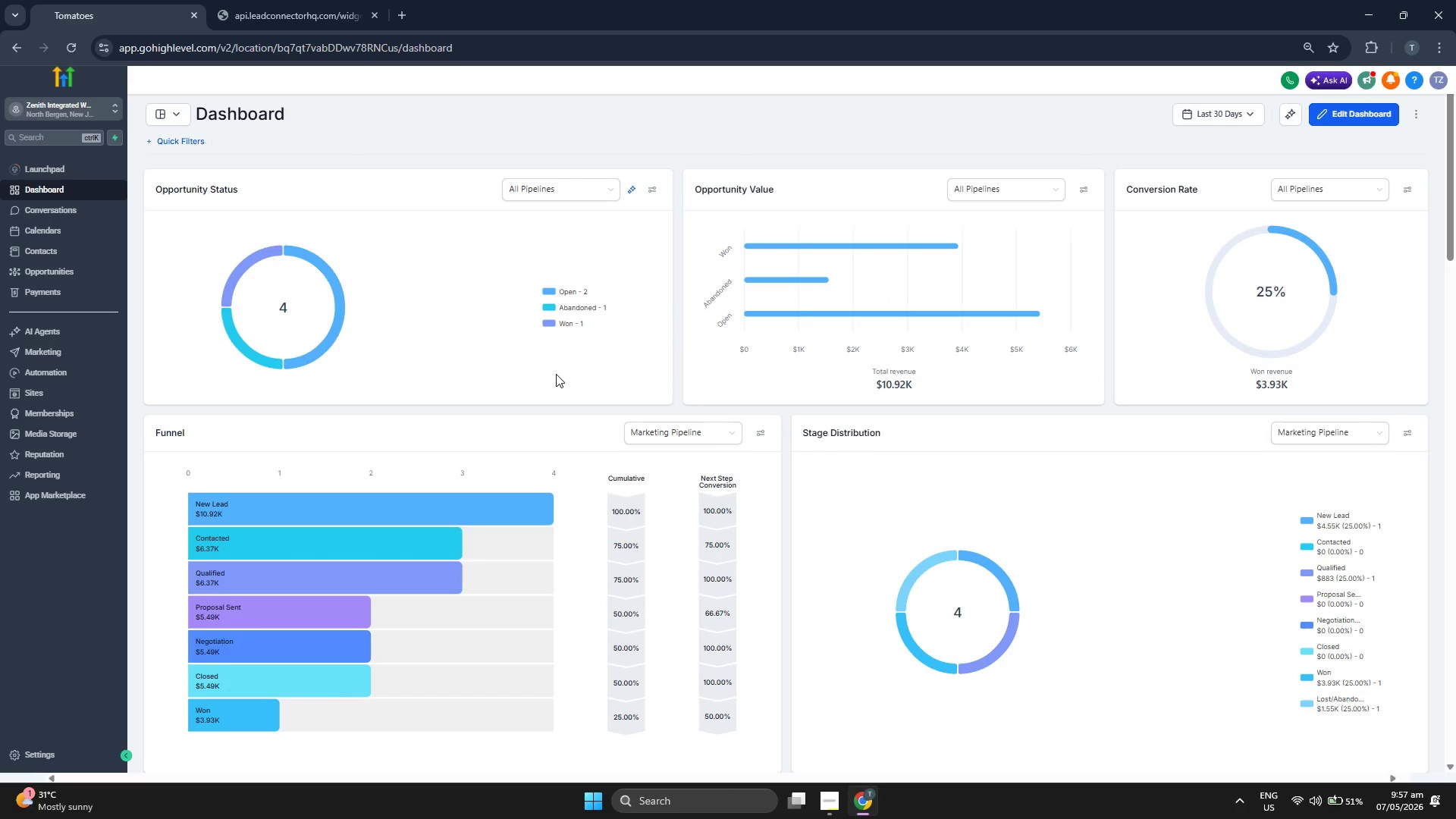 
scroll: coordinate [574, 459], scroll_direction: down, amount: 1.0
 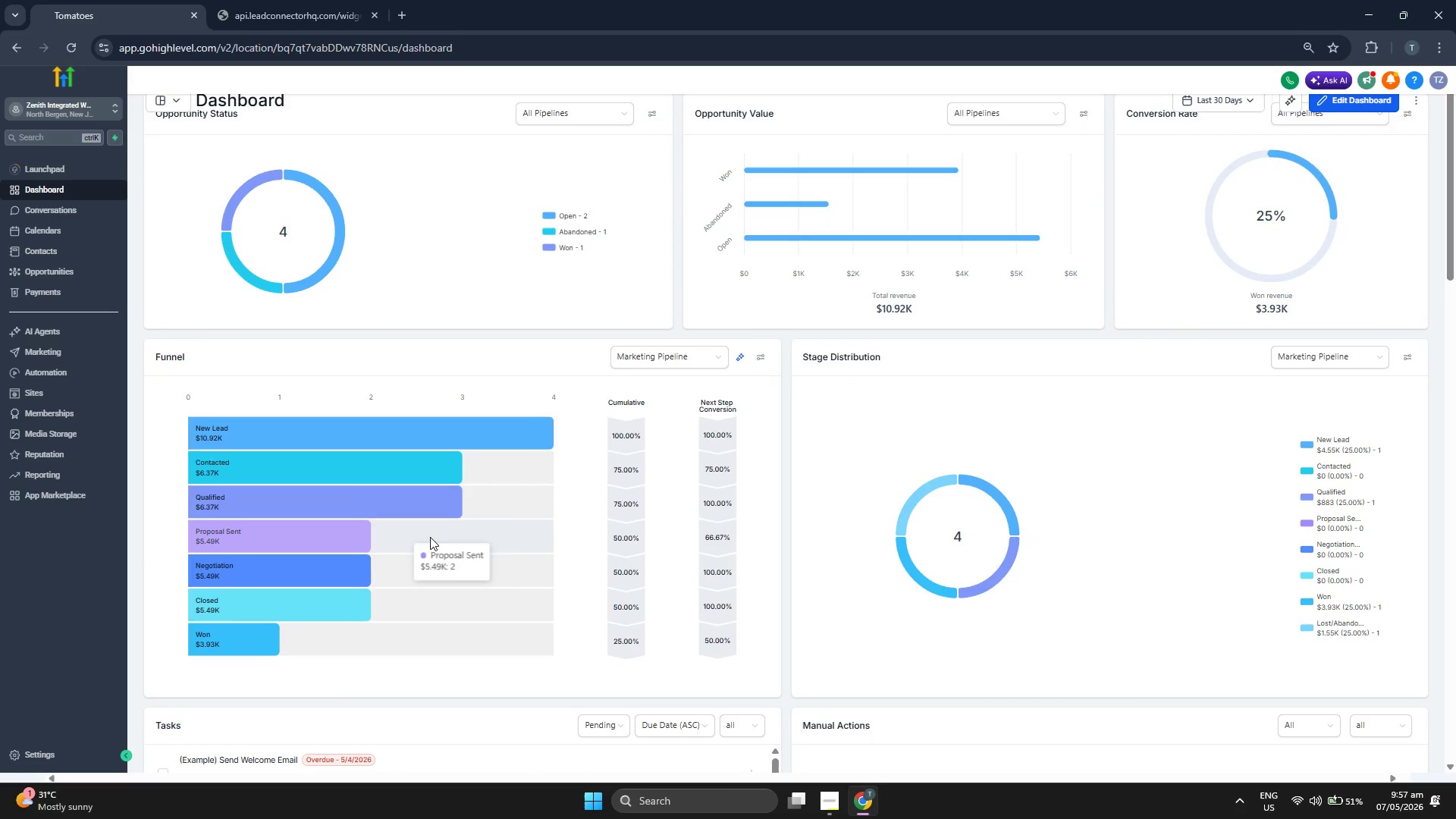 
scroll: coordinate [774, 458], scroll_direction: up, amount: 2.0
 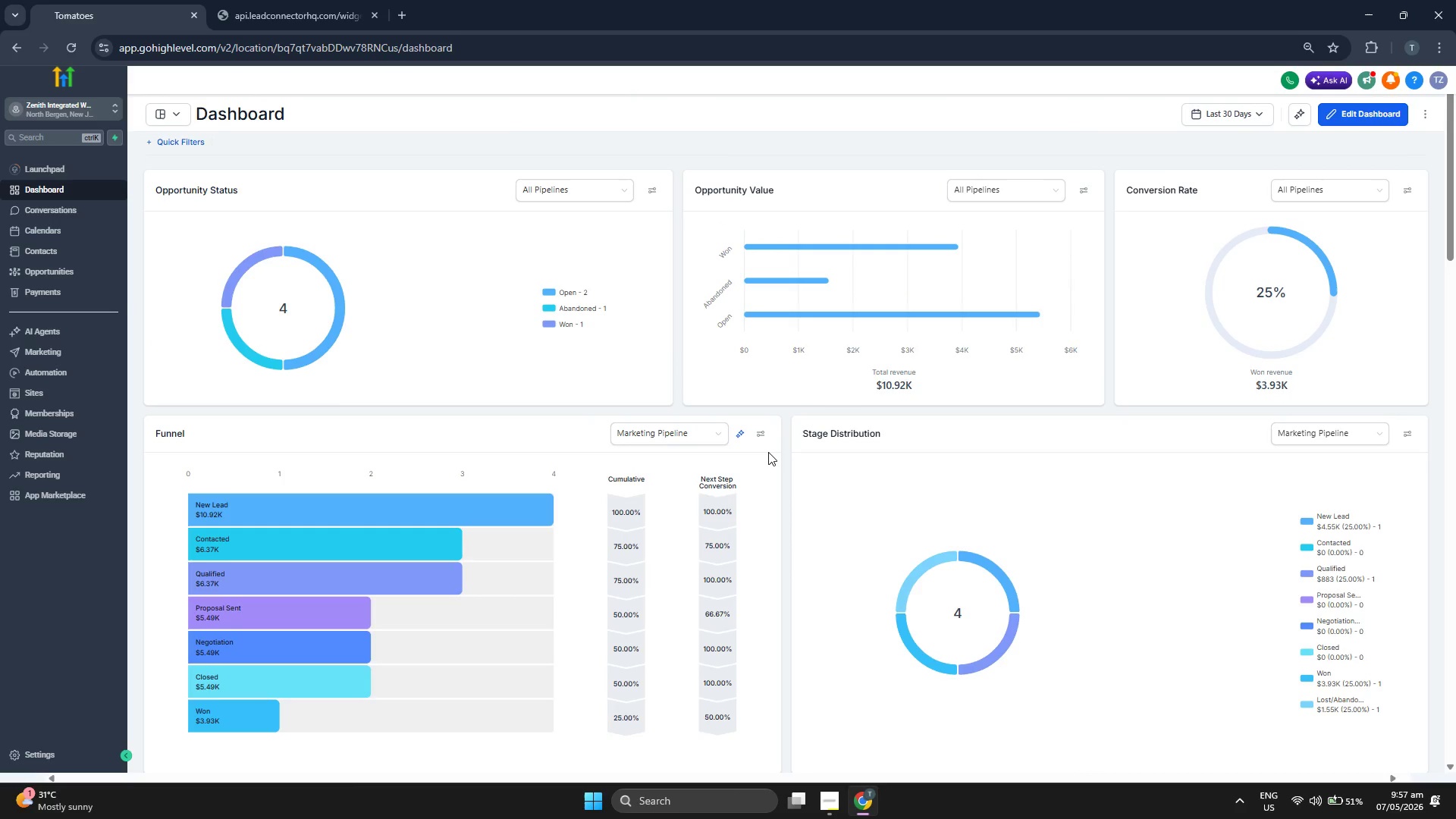 
scroll: coordinate [818, 504], scroll_direction: down, amount: 19.0
 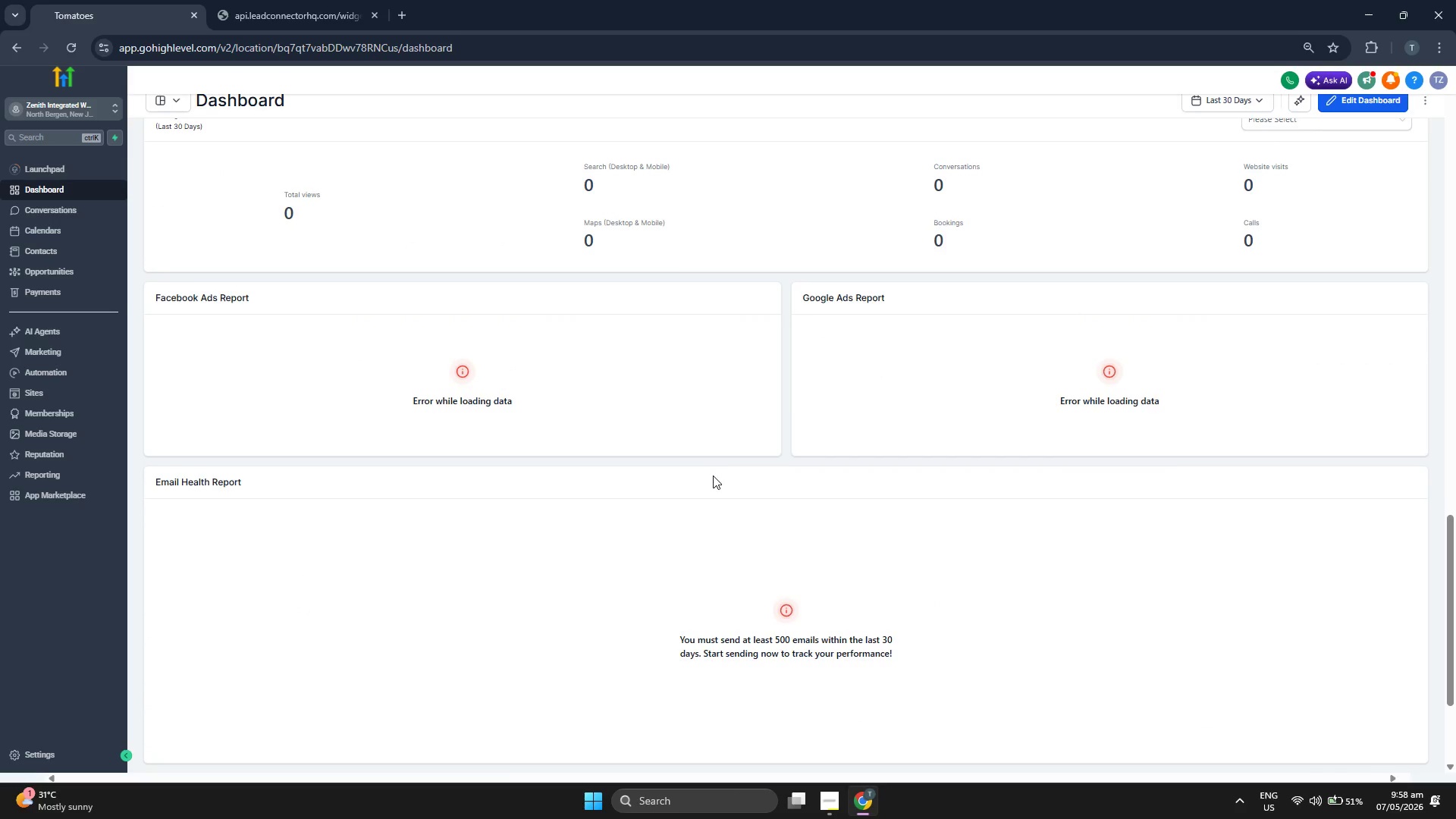 
scroll: coordinate [849, 528], scroll_direction: up, amount: 22.0
 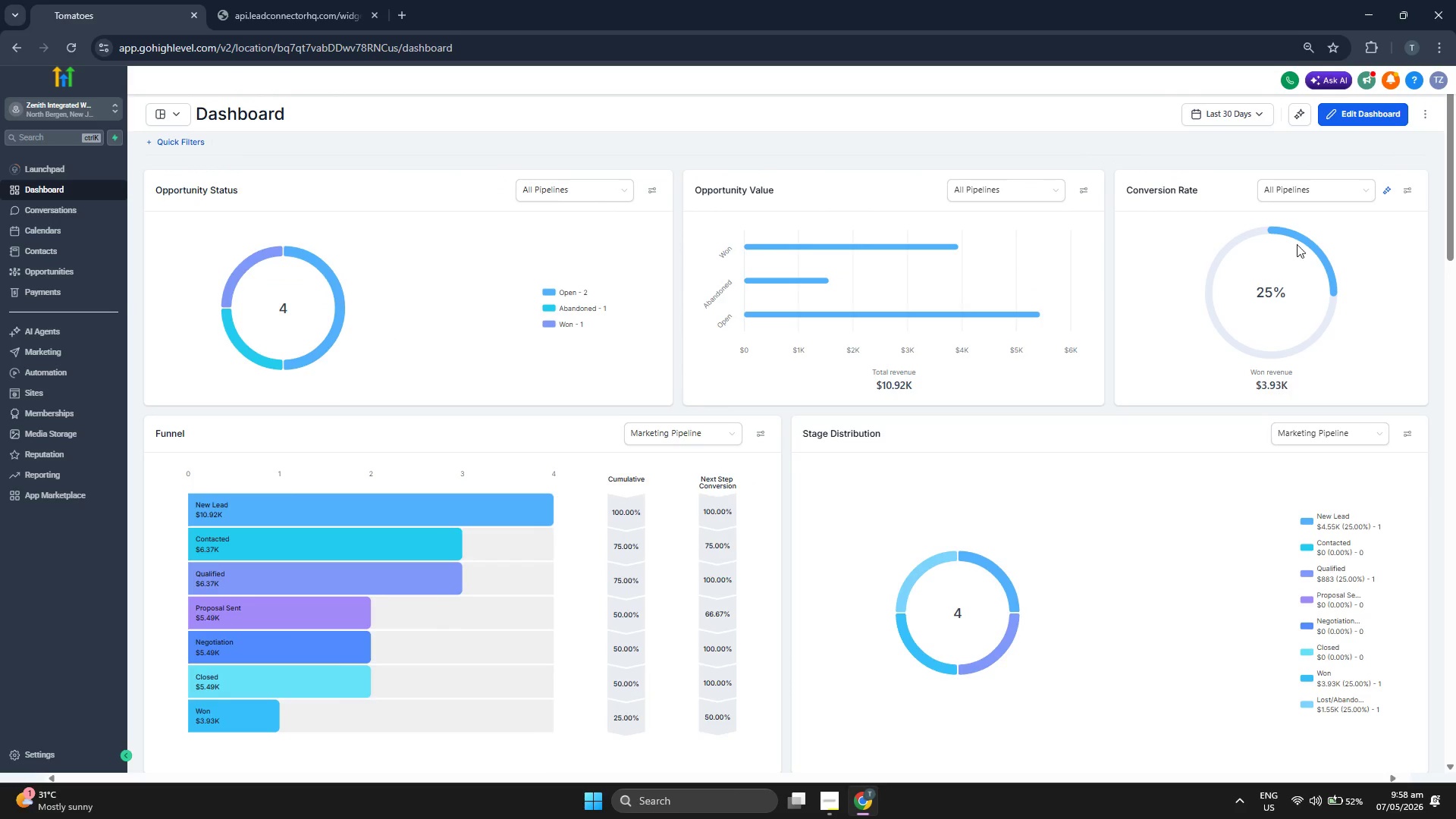 
left_click([71, 253])
 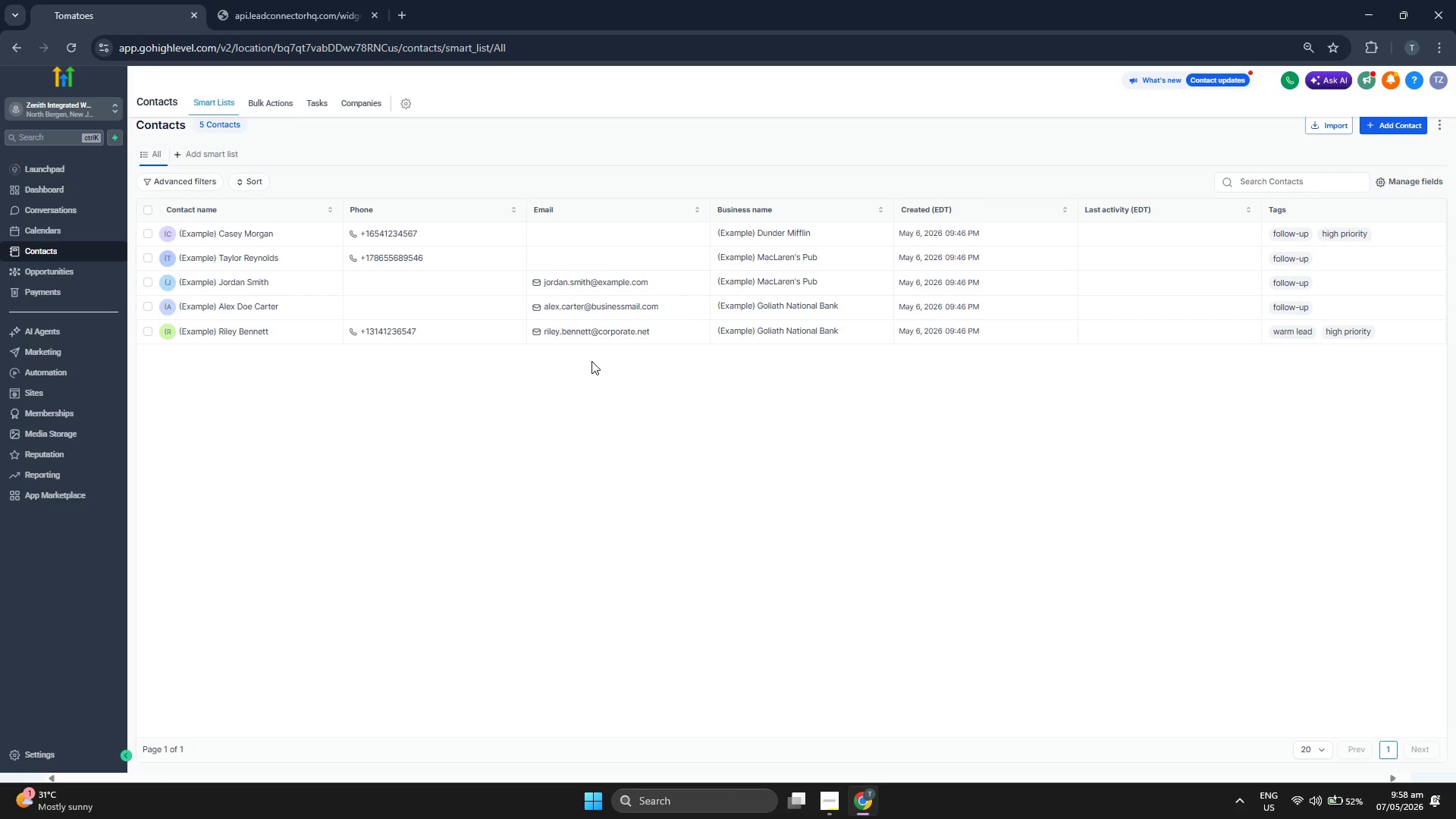 
wait(14.11)
 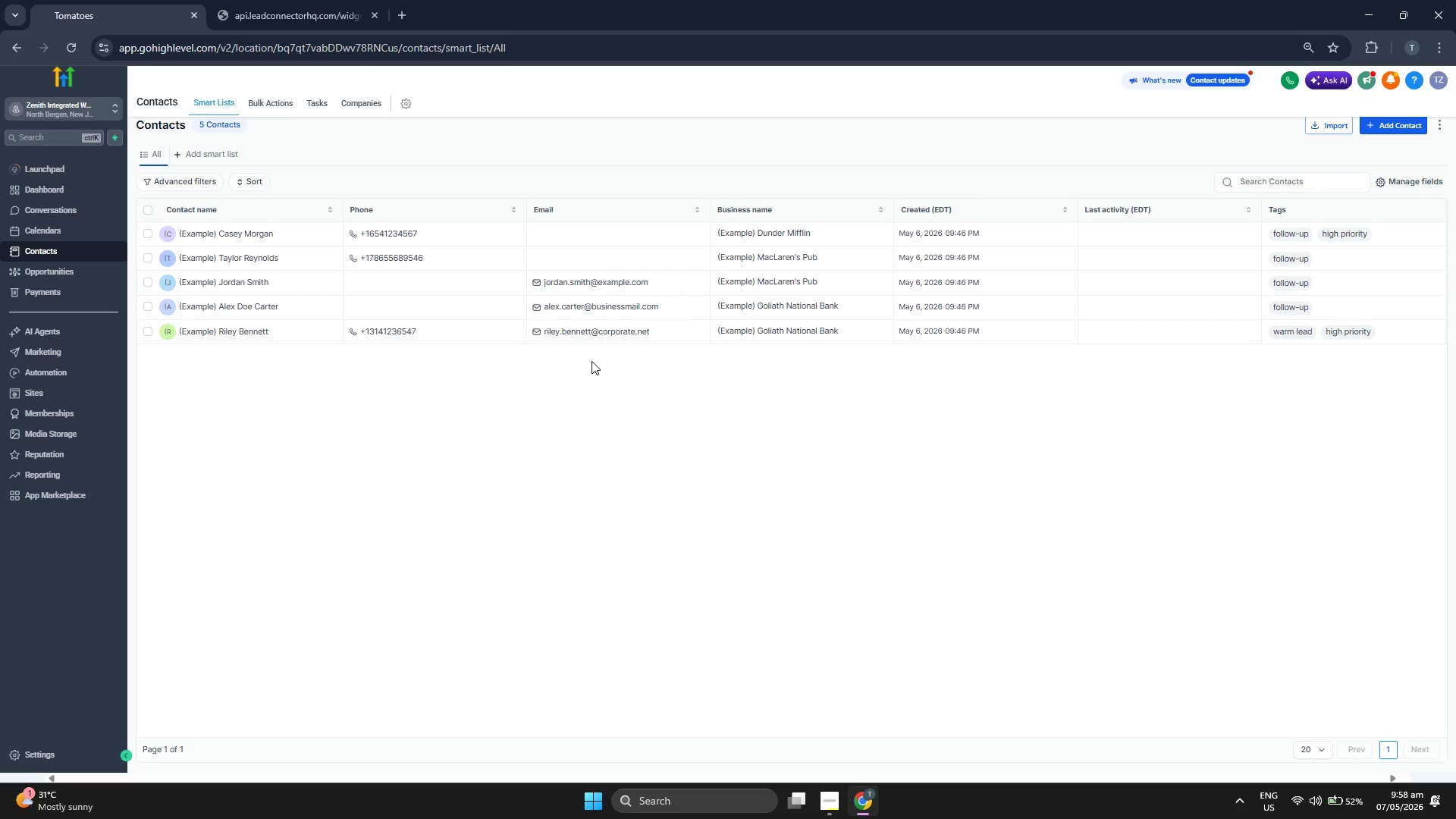 
left_click([148, 231])
 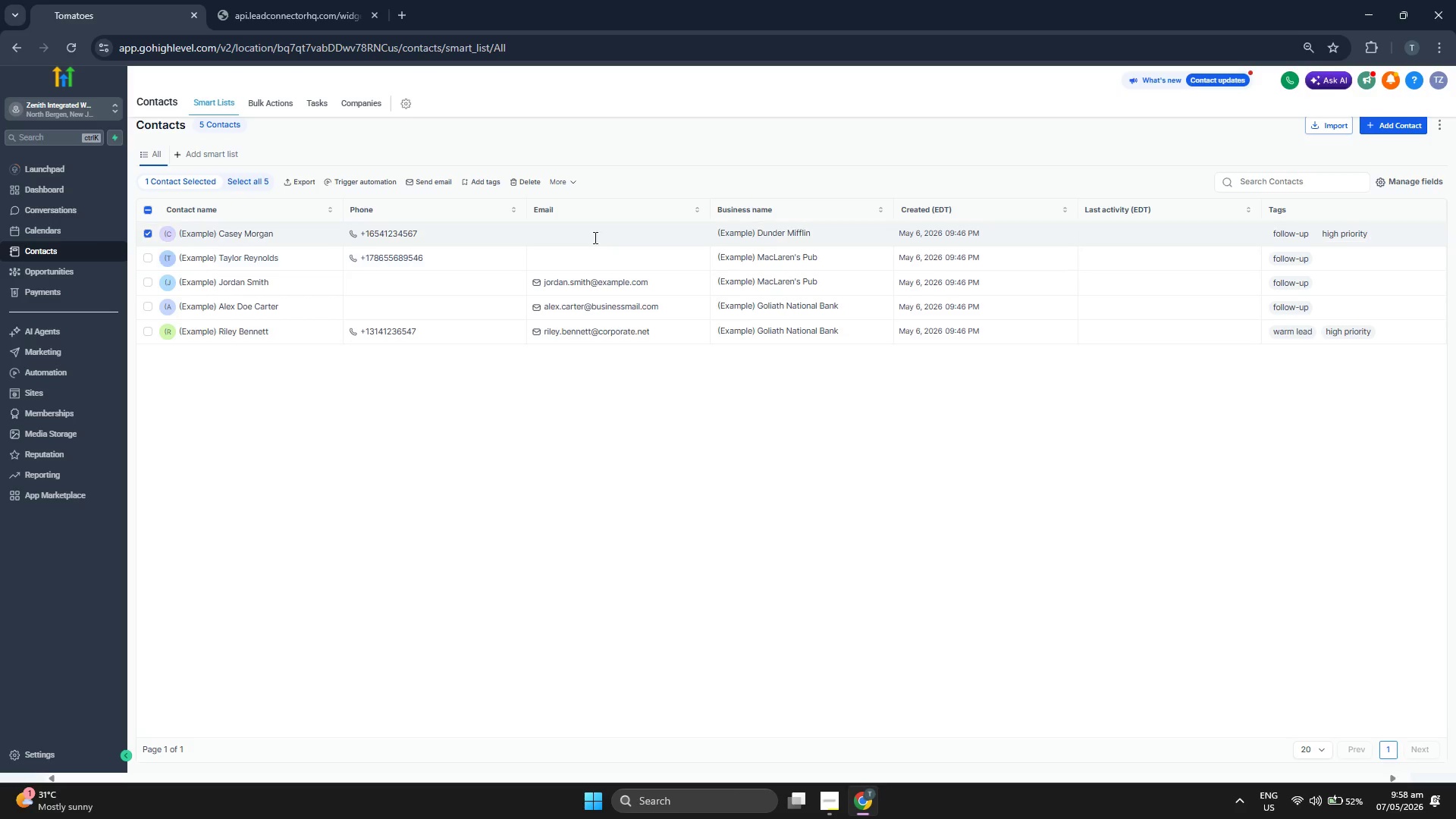 
left_click([571, 182])
 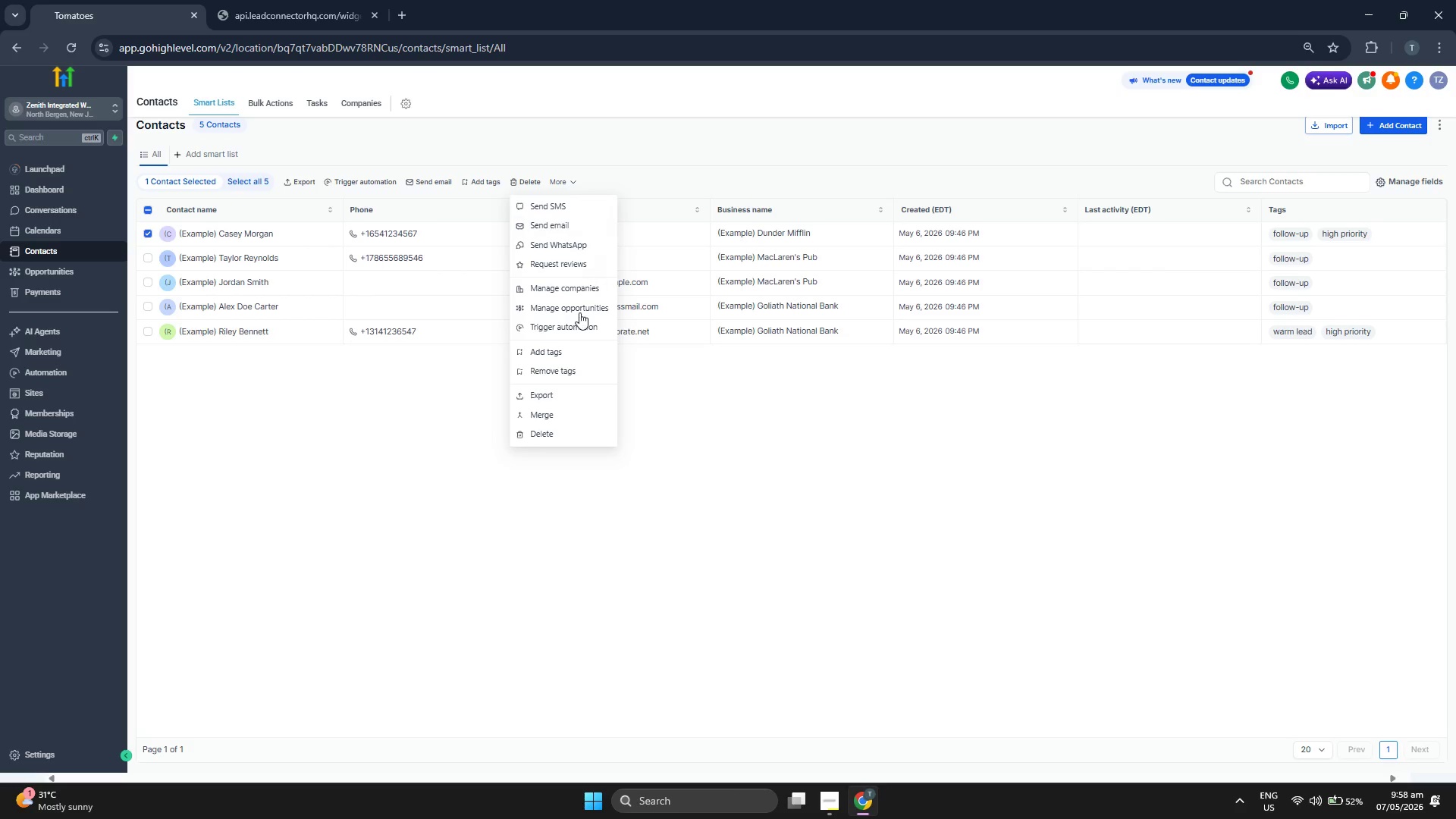 
left_click([570, 435])
 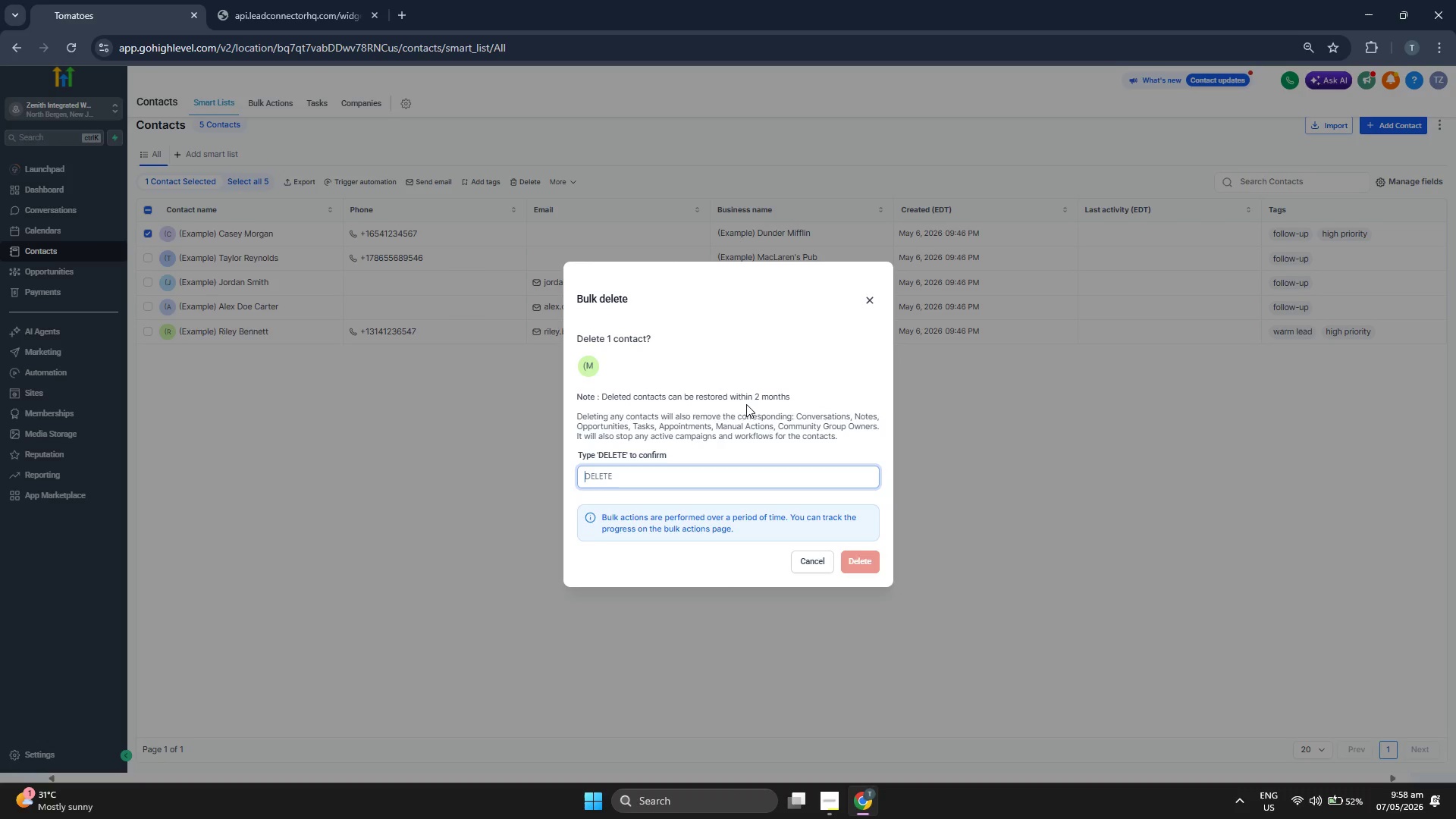 
wait(6.39)
 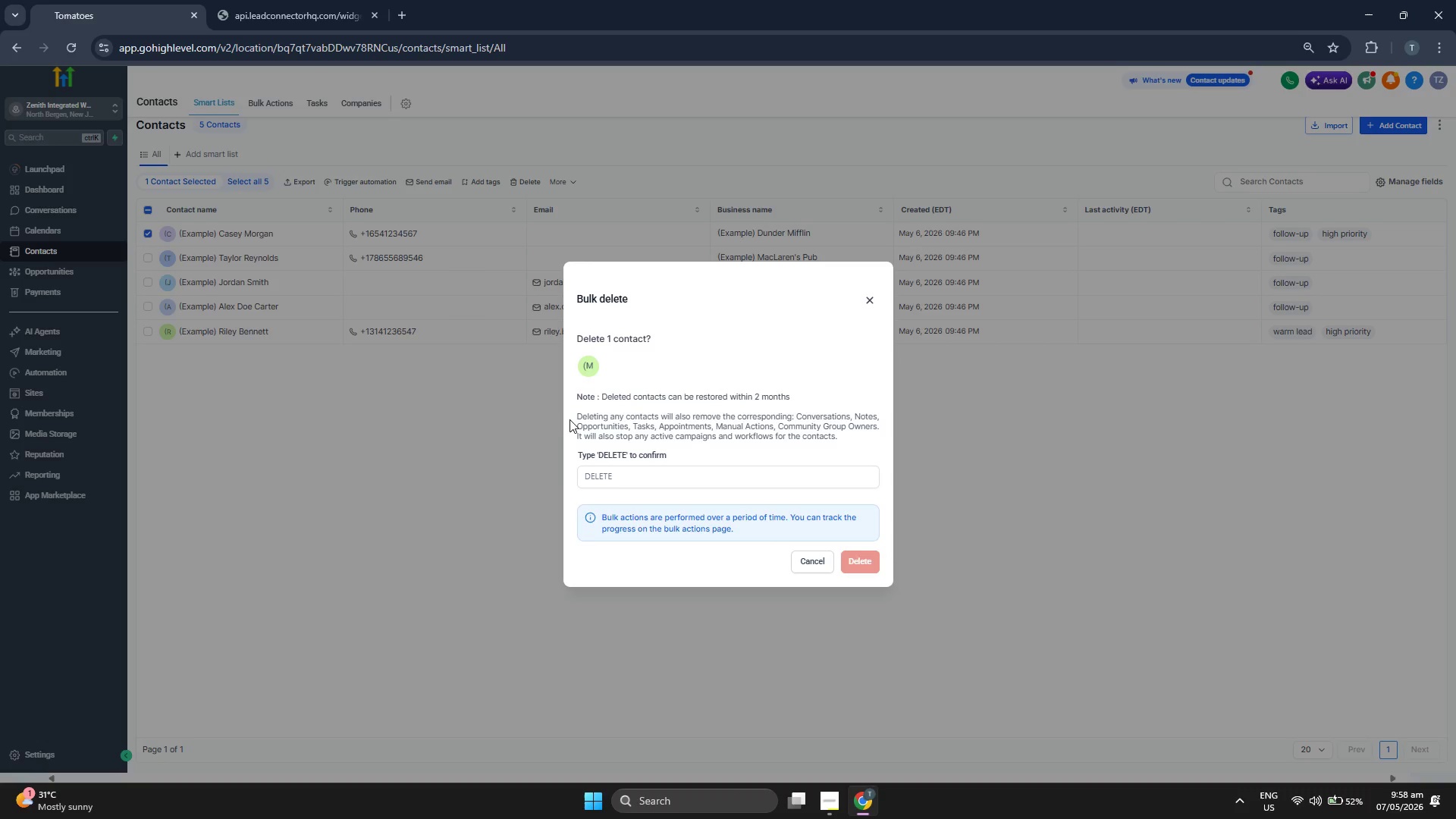 
type(DELETE)
 